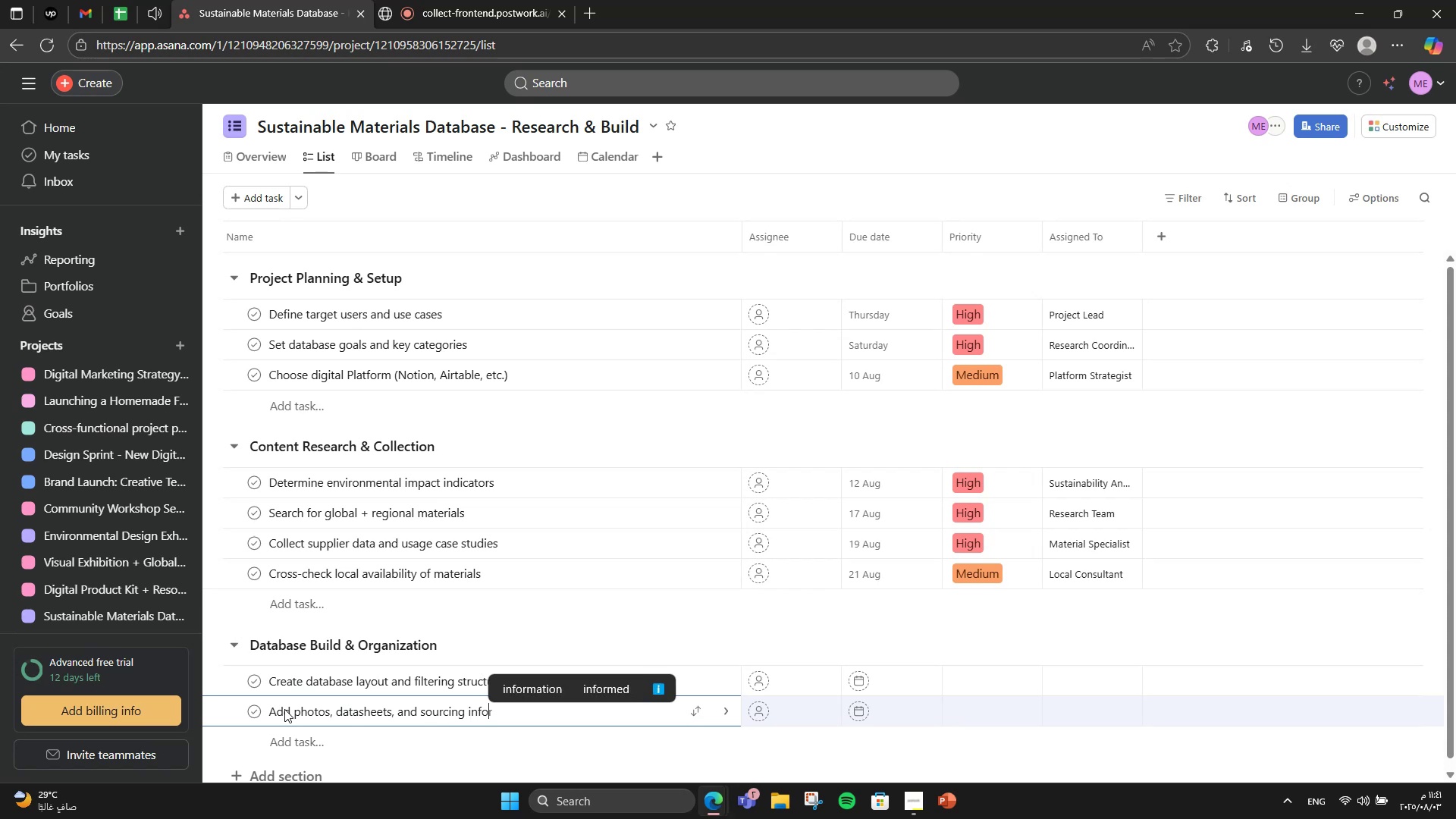 
scroll: coordinate [285, 709], scroll_direction: down, amount: 3.0
 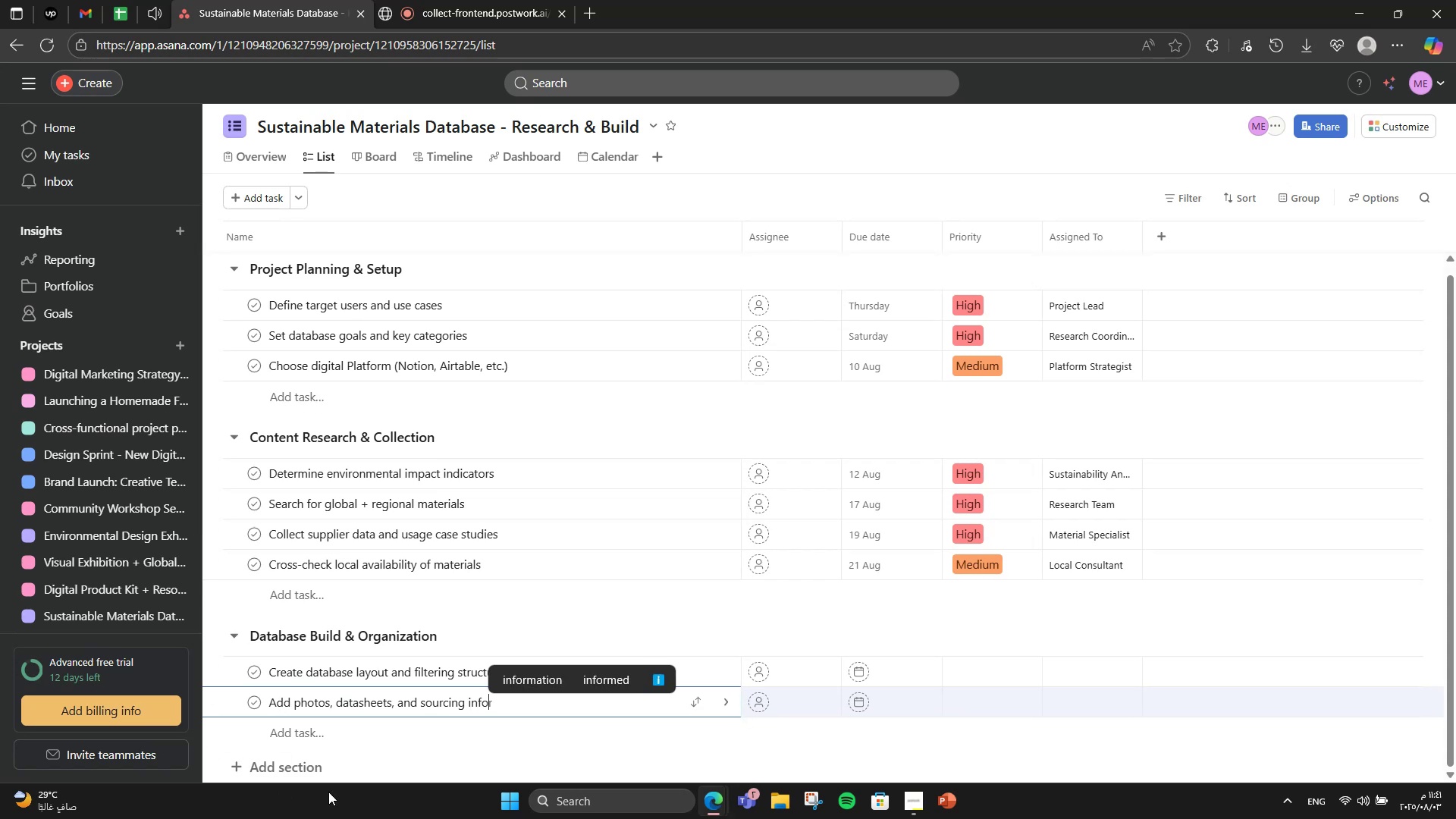 
left_click([333, 734])
 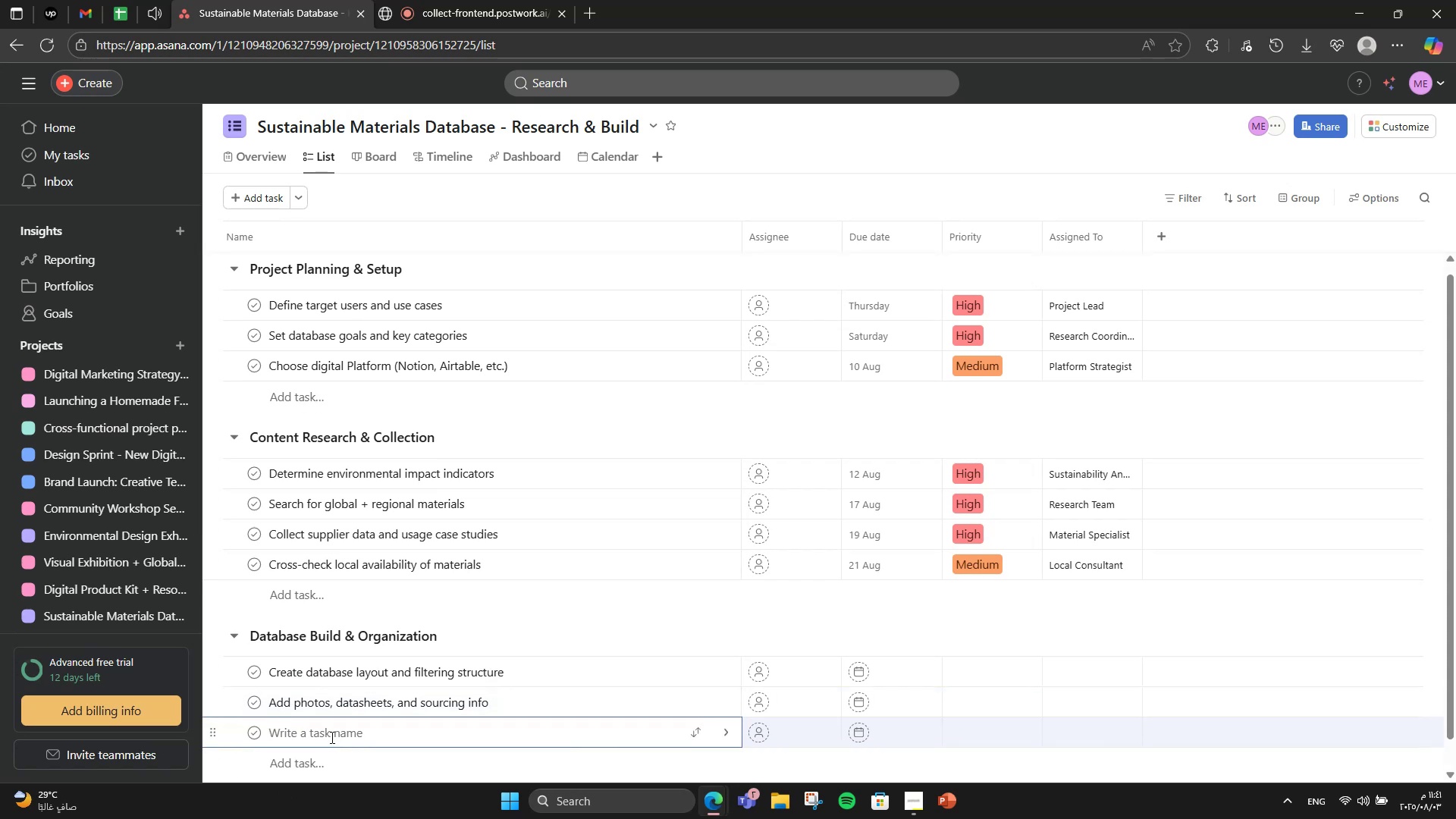 
type(Tag entries be )
key(Backspace)
key(Backspace)
type(y categorie)
key(Backspace)
key(Backspace)
type(y, use, and impact)
 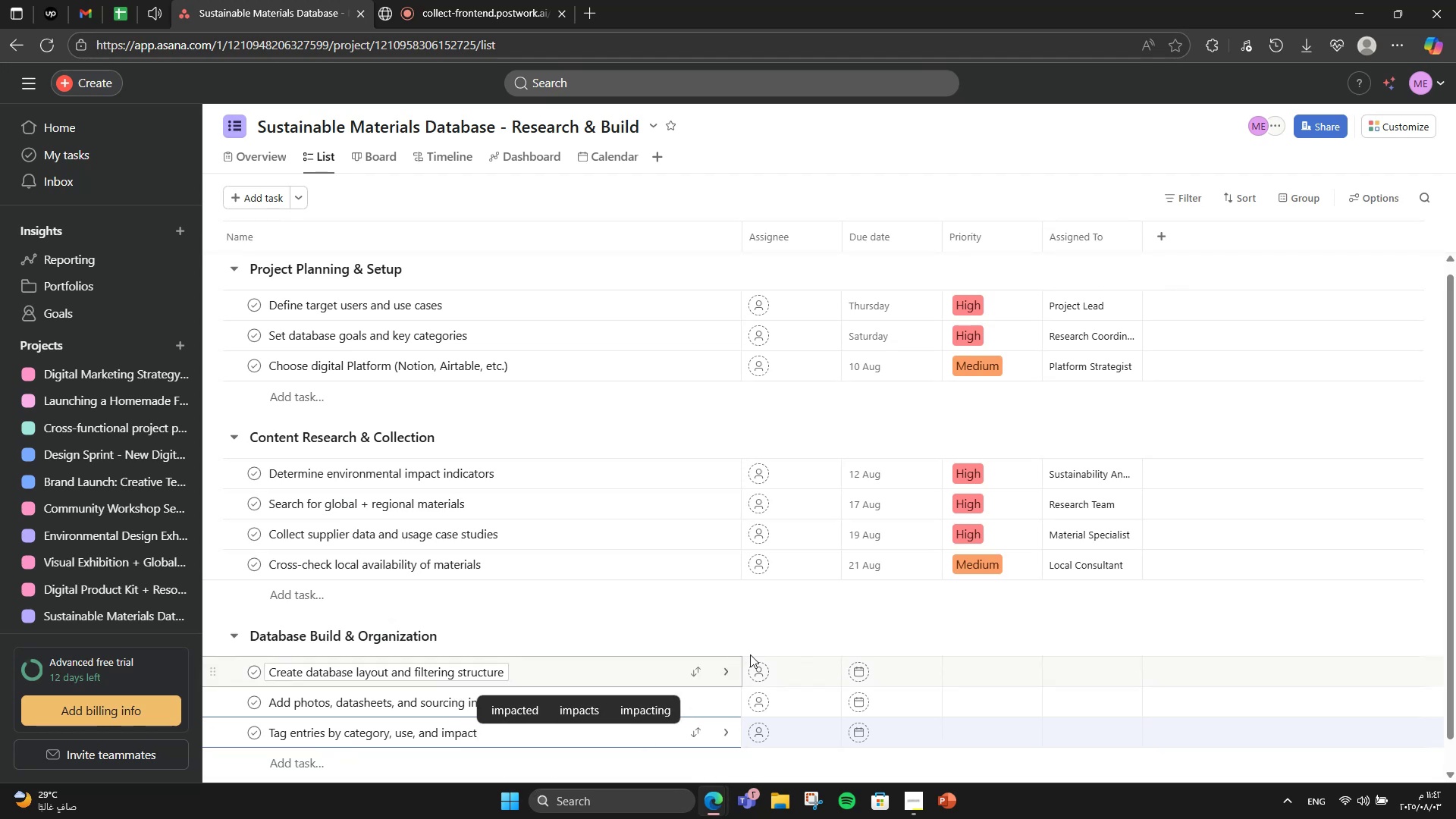 
left_click([901, 632])
 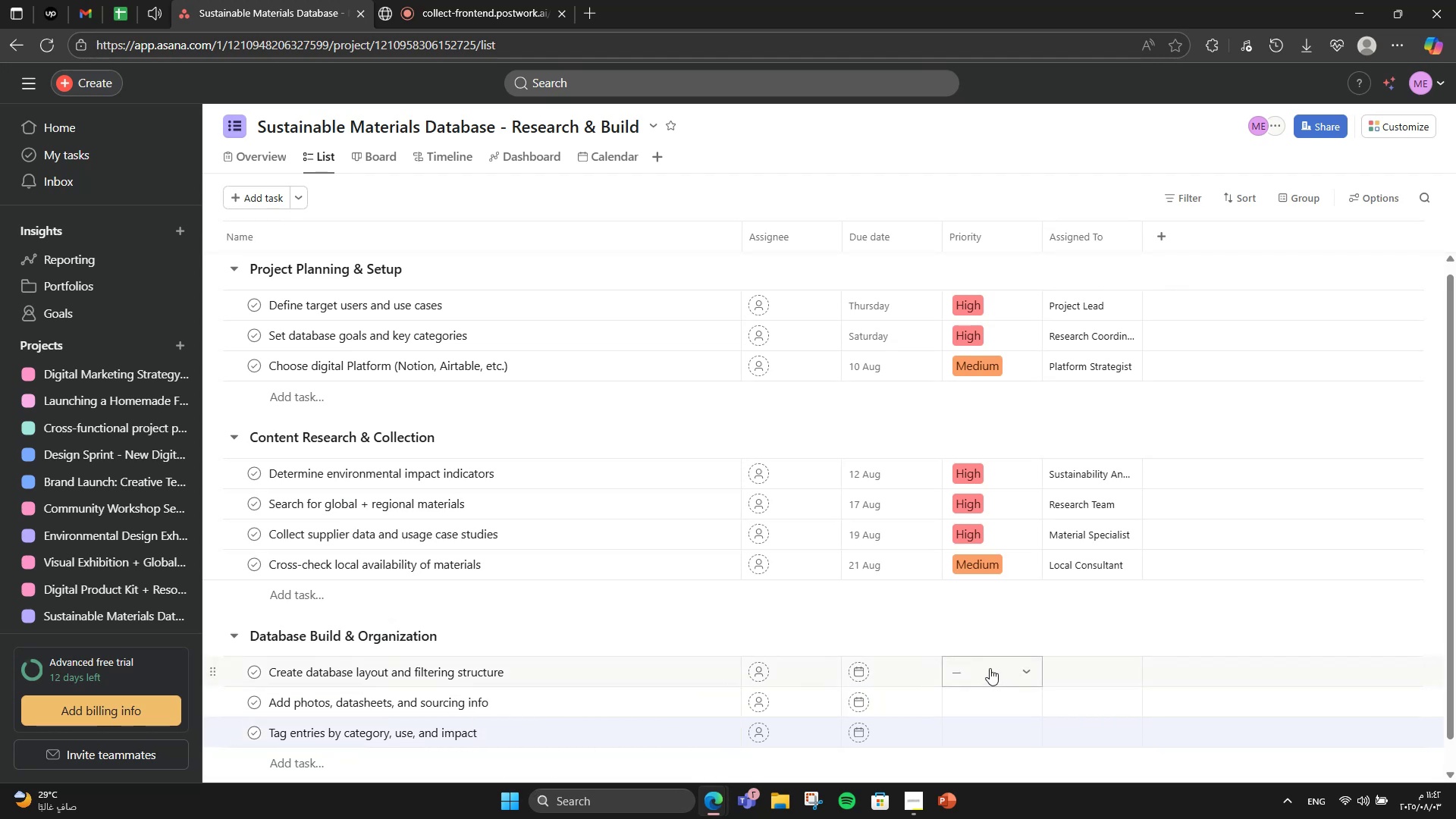 
left_click([990, 668])
 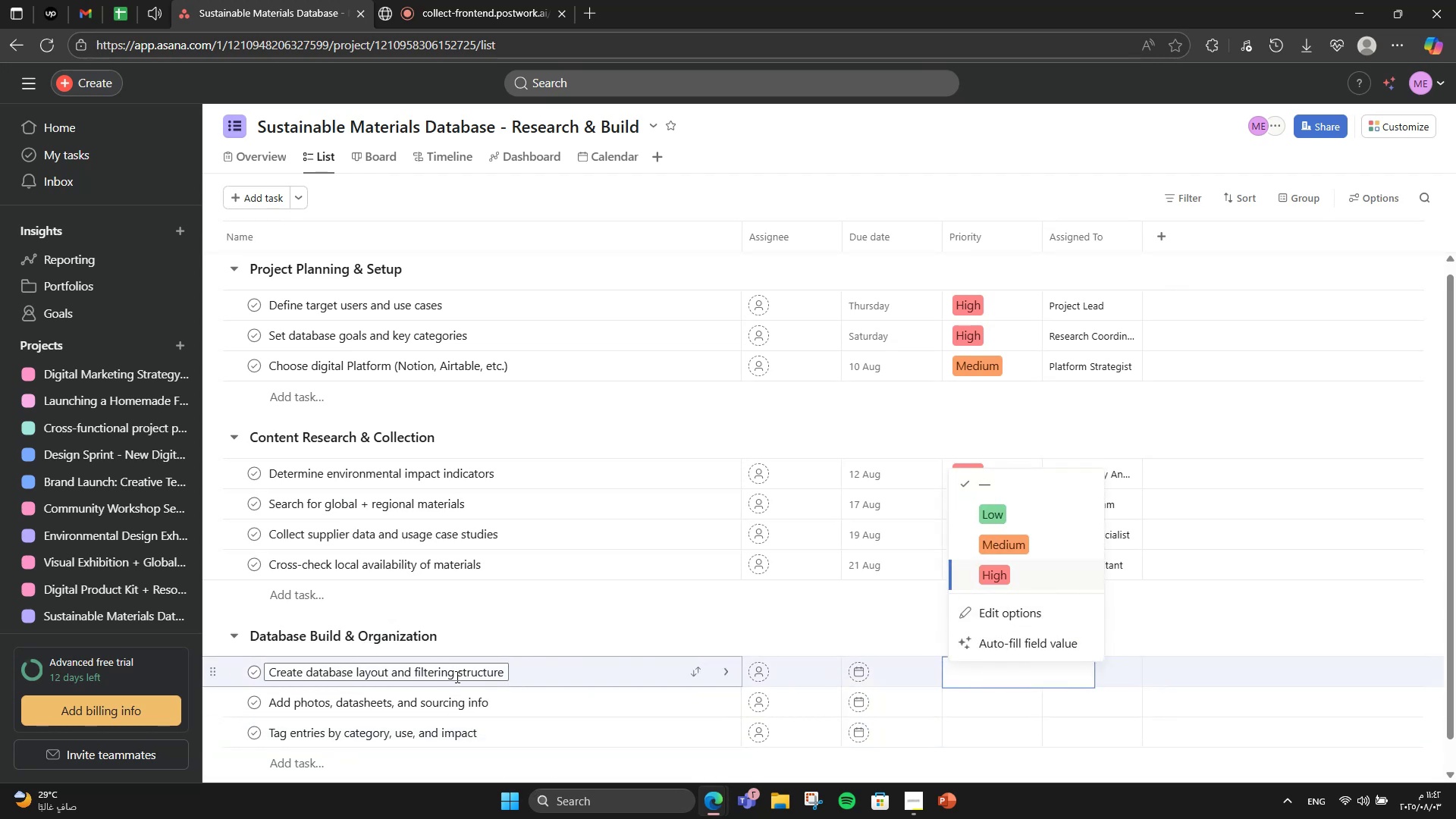 
wait(5.06)
 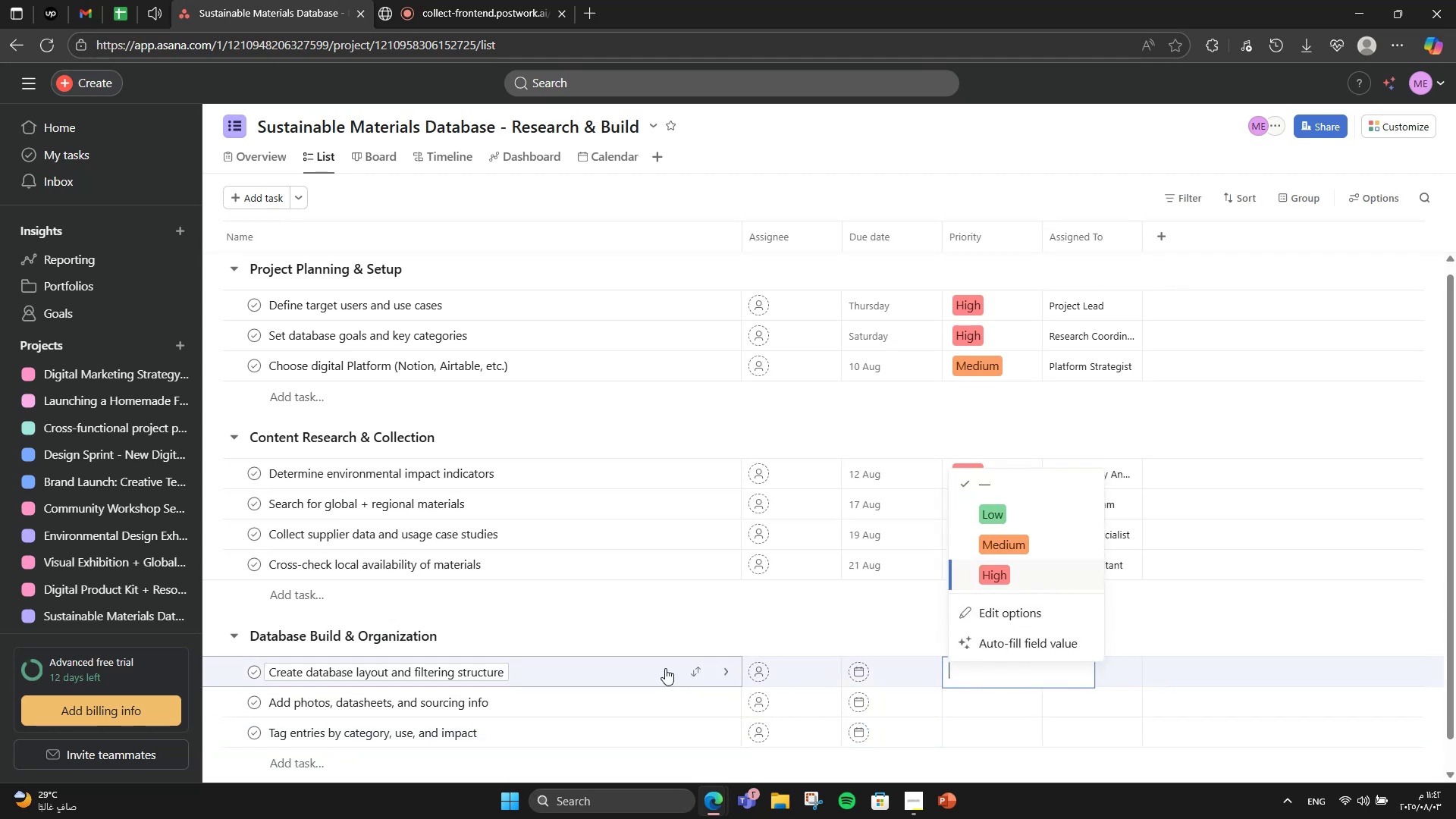 
left_click([1041, 544])
 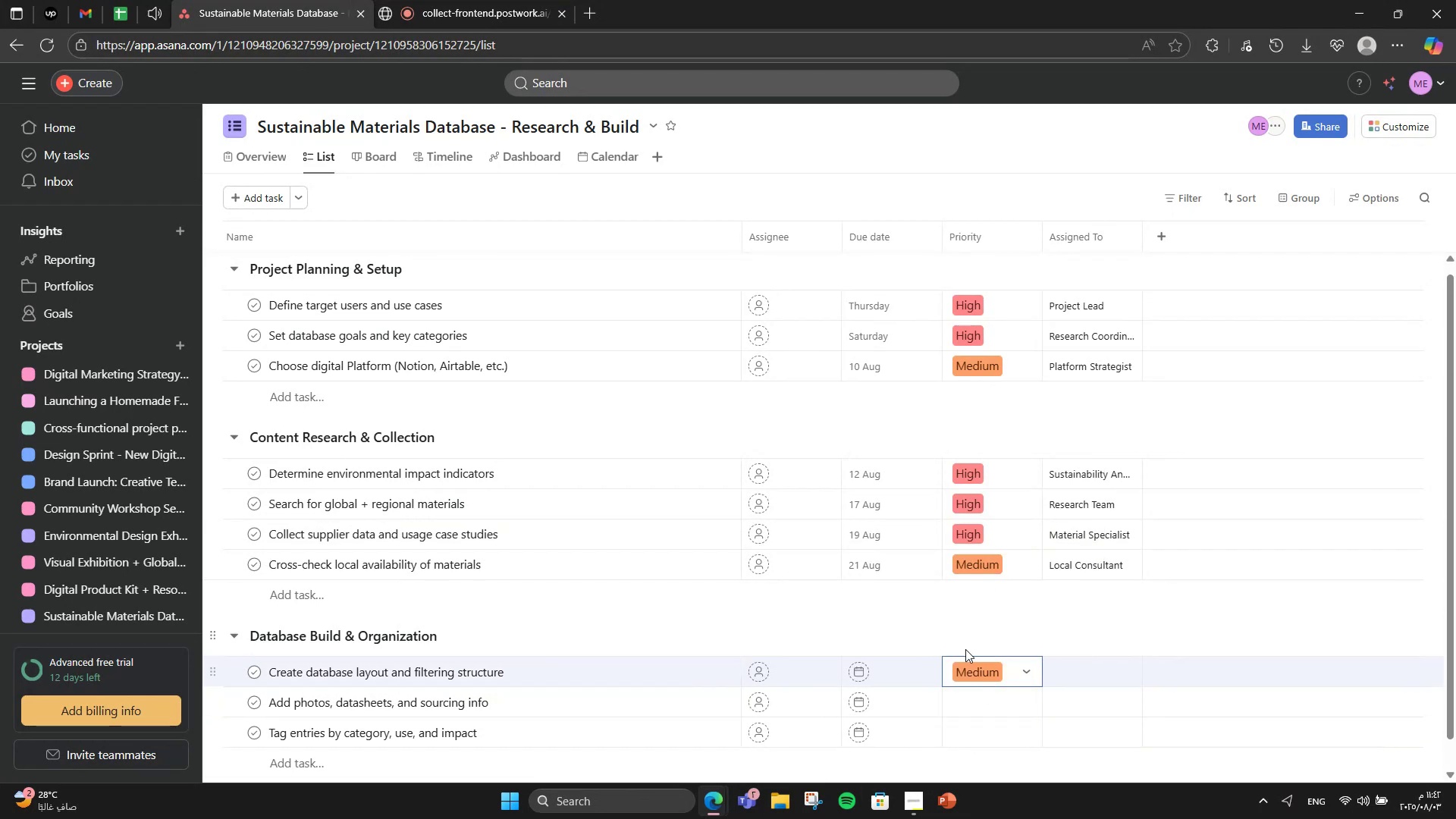 
left_click([972, 695])
 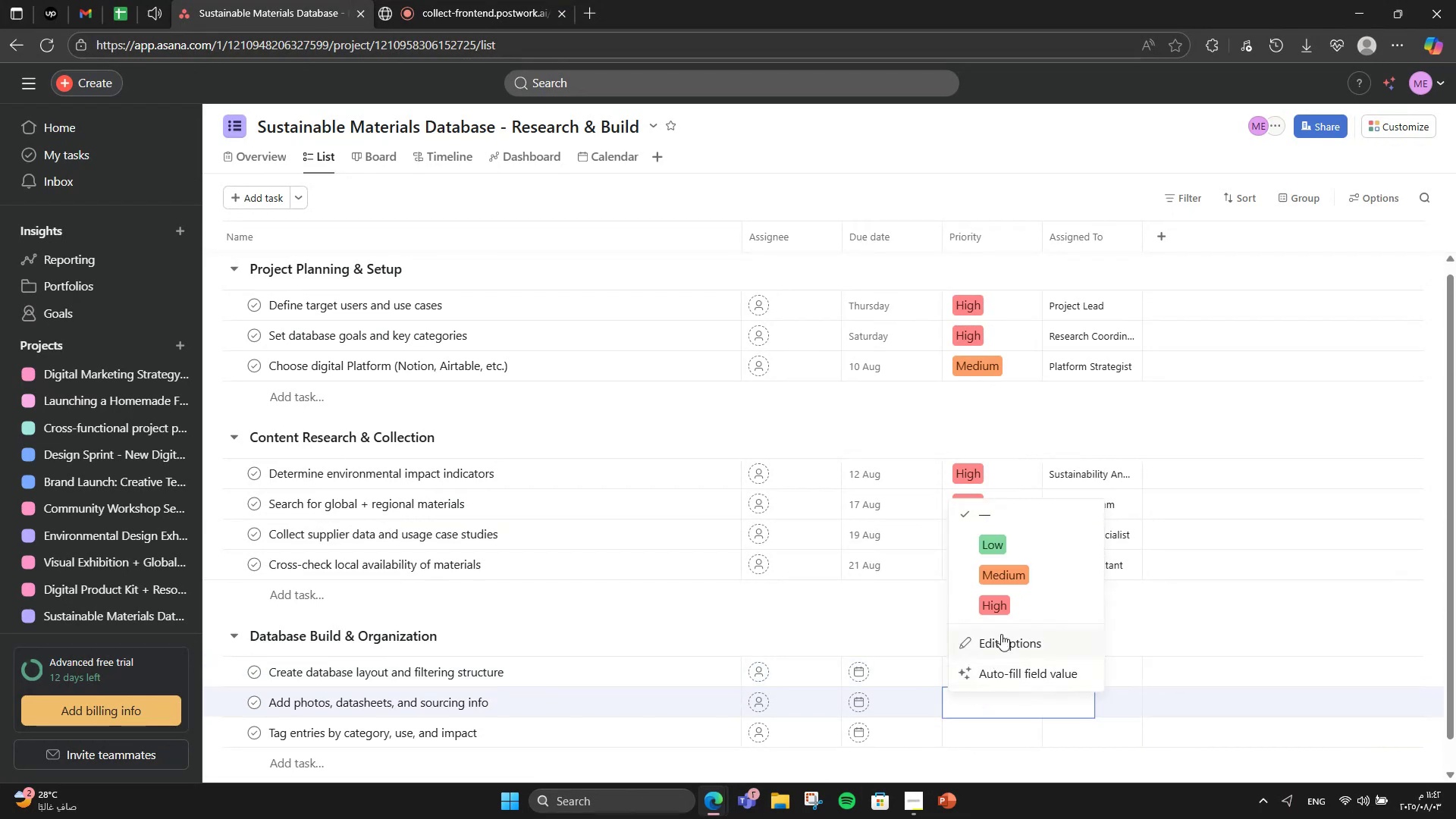 
left_click([1001, 575])
 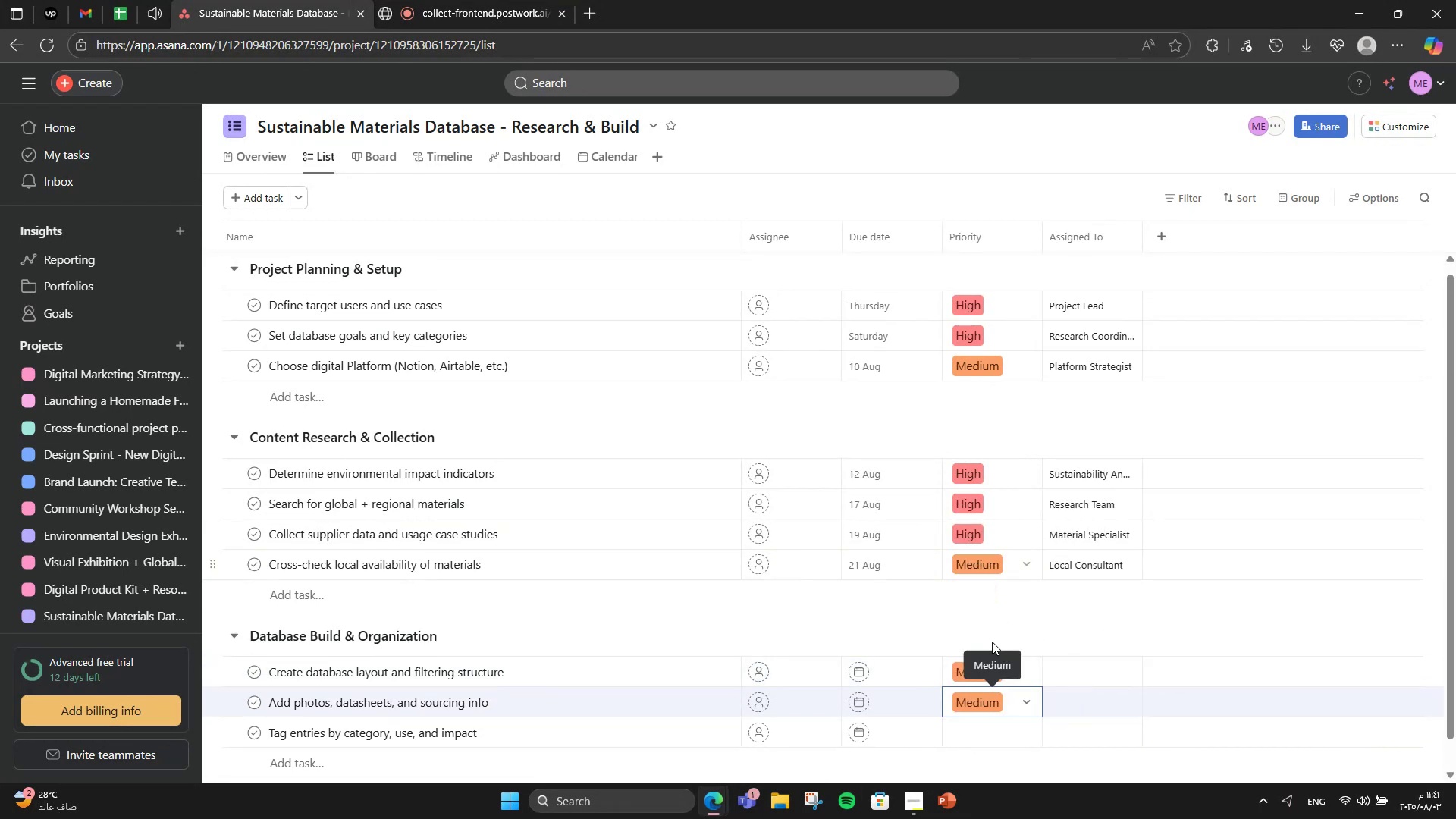 
mouse_move([956, 732])
 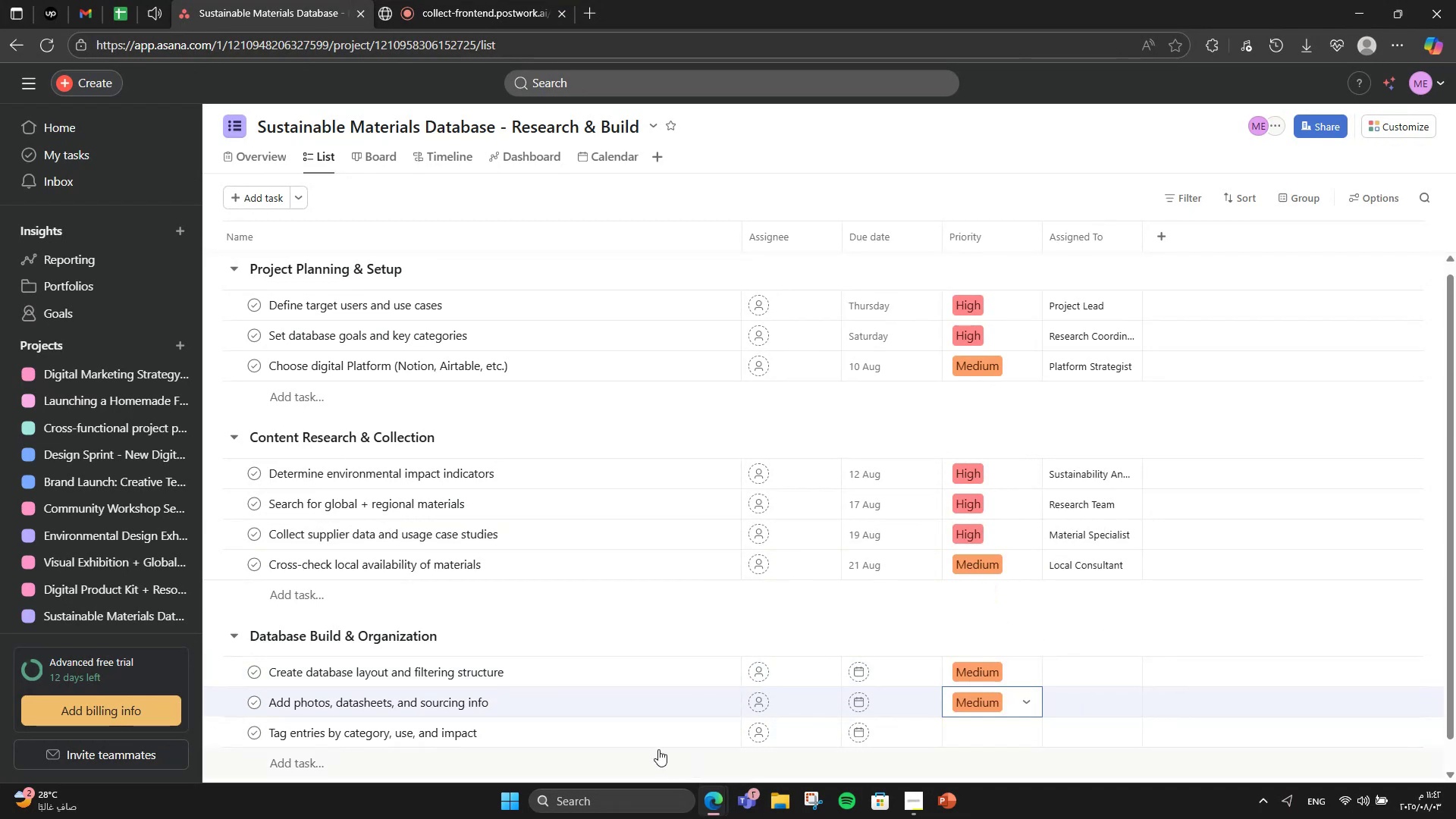 
left_click([1027, 732])
 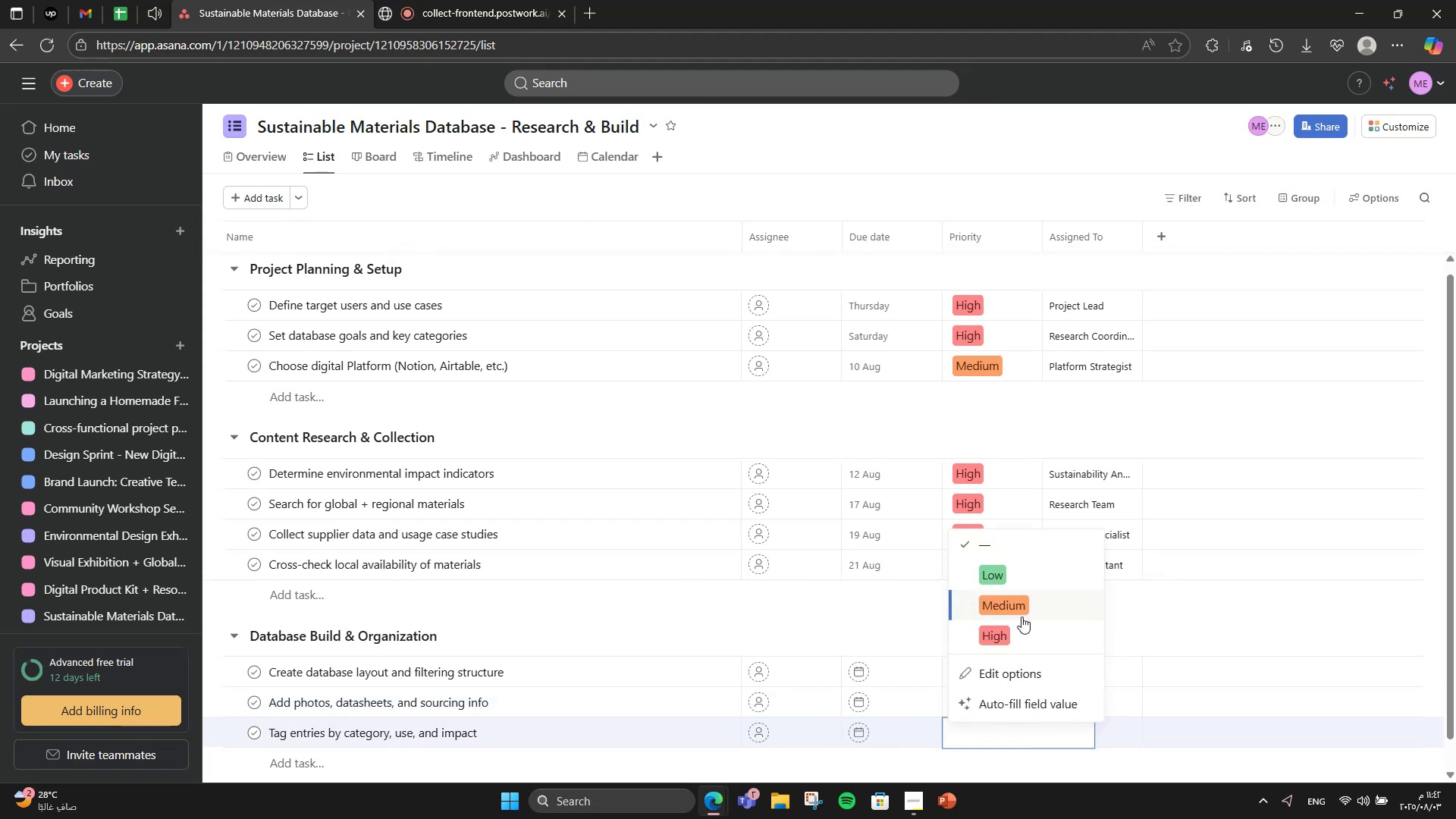 
left_click([1024, 608])
 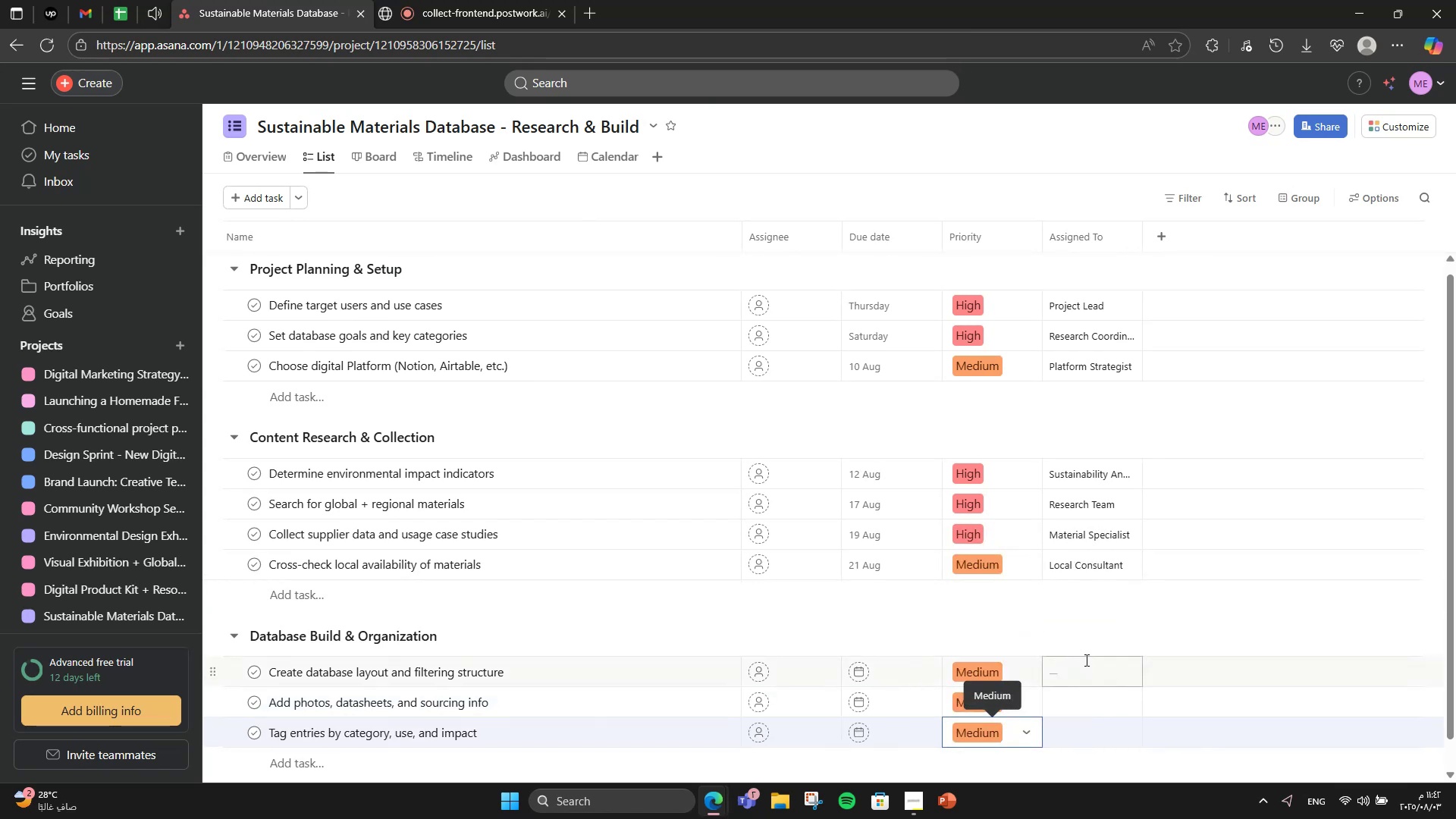 
left_click([1097, 669])
 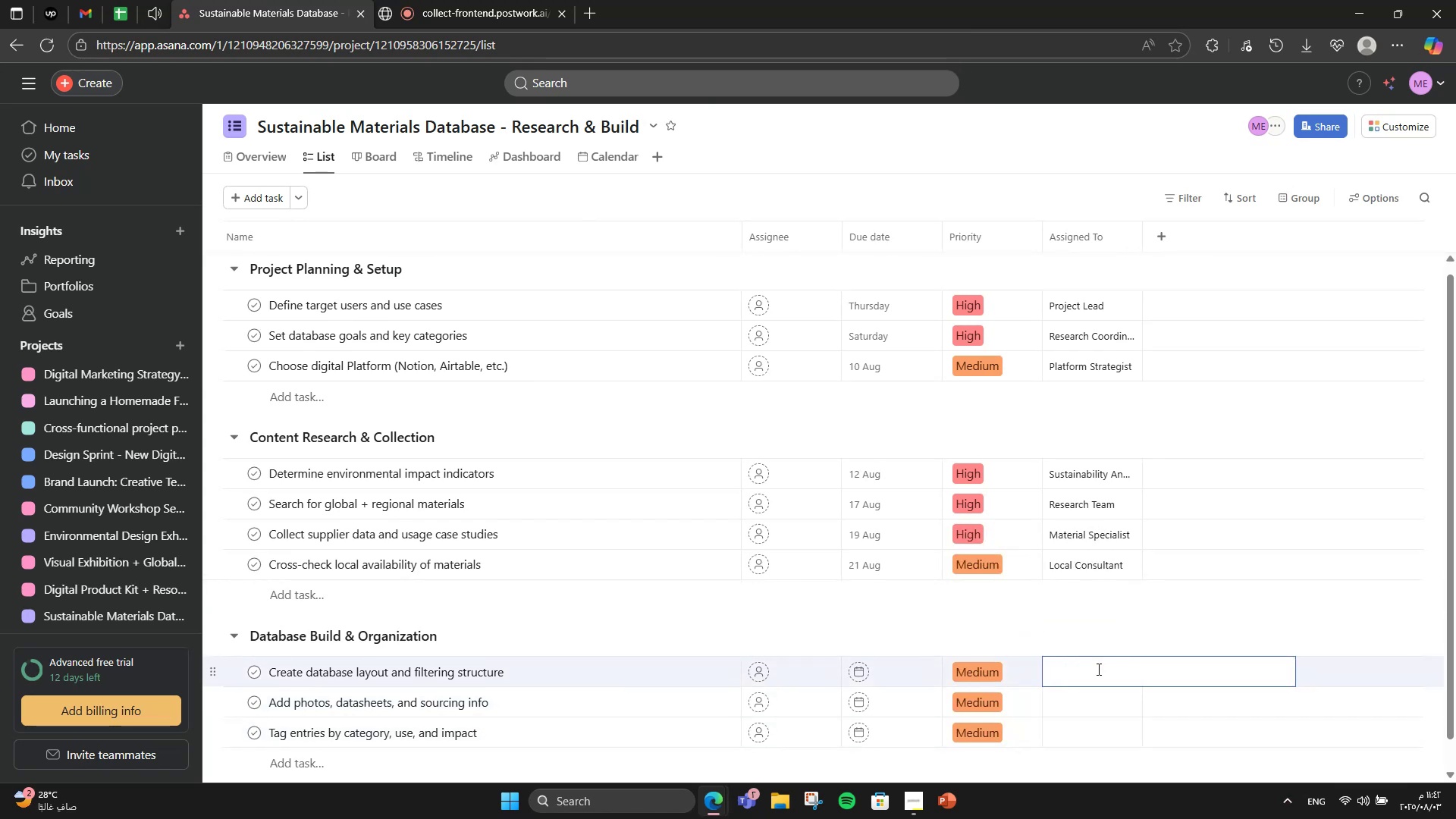 
type(UI\UX Designer)
 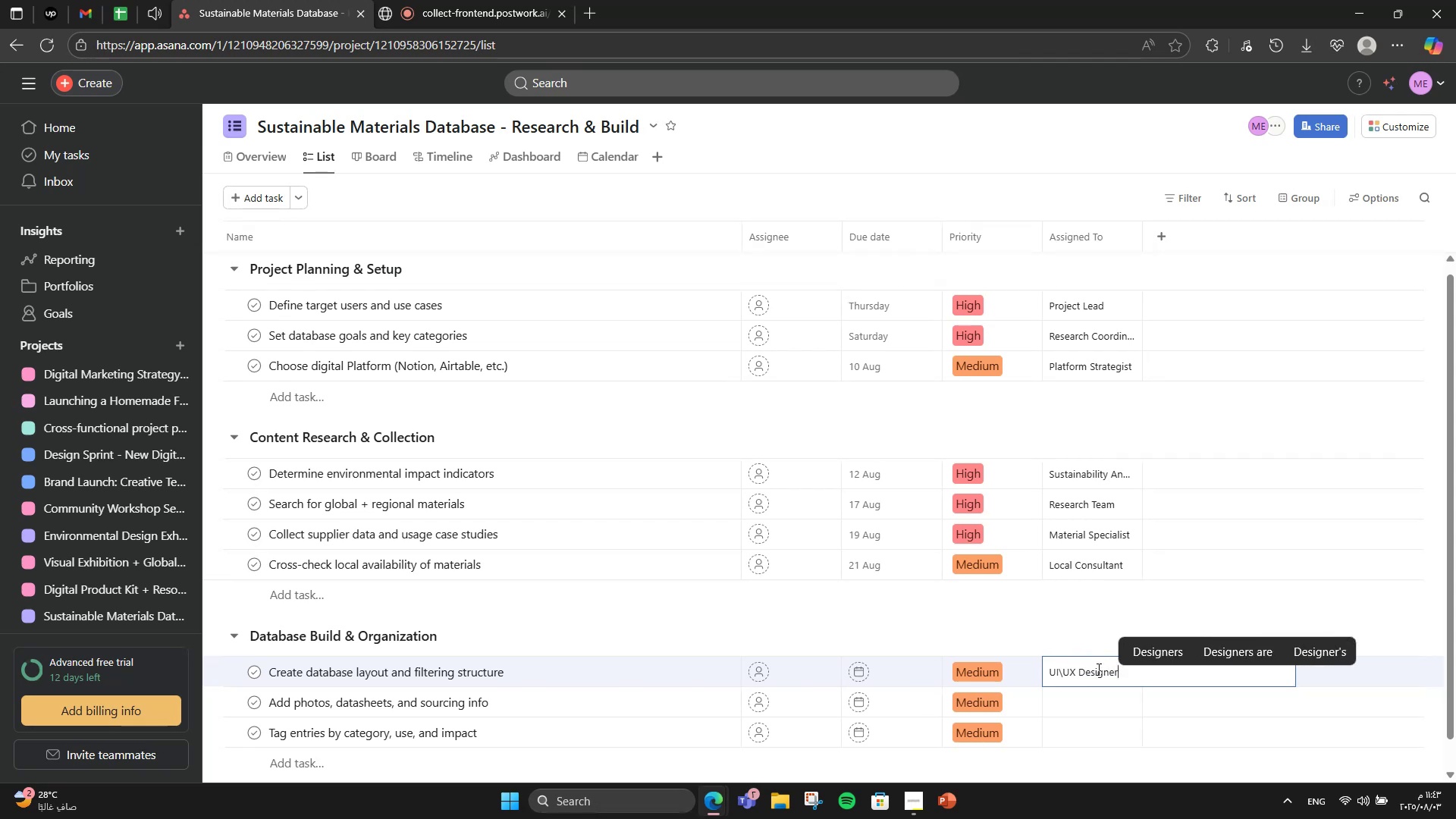 
left_click([1095, 717])
 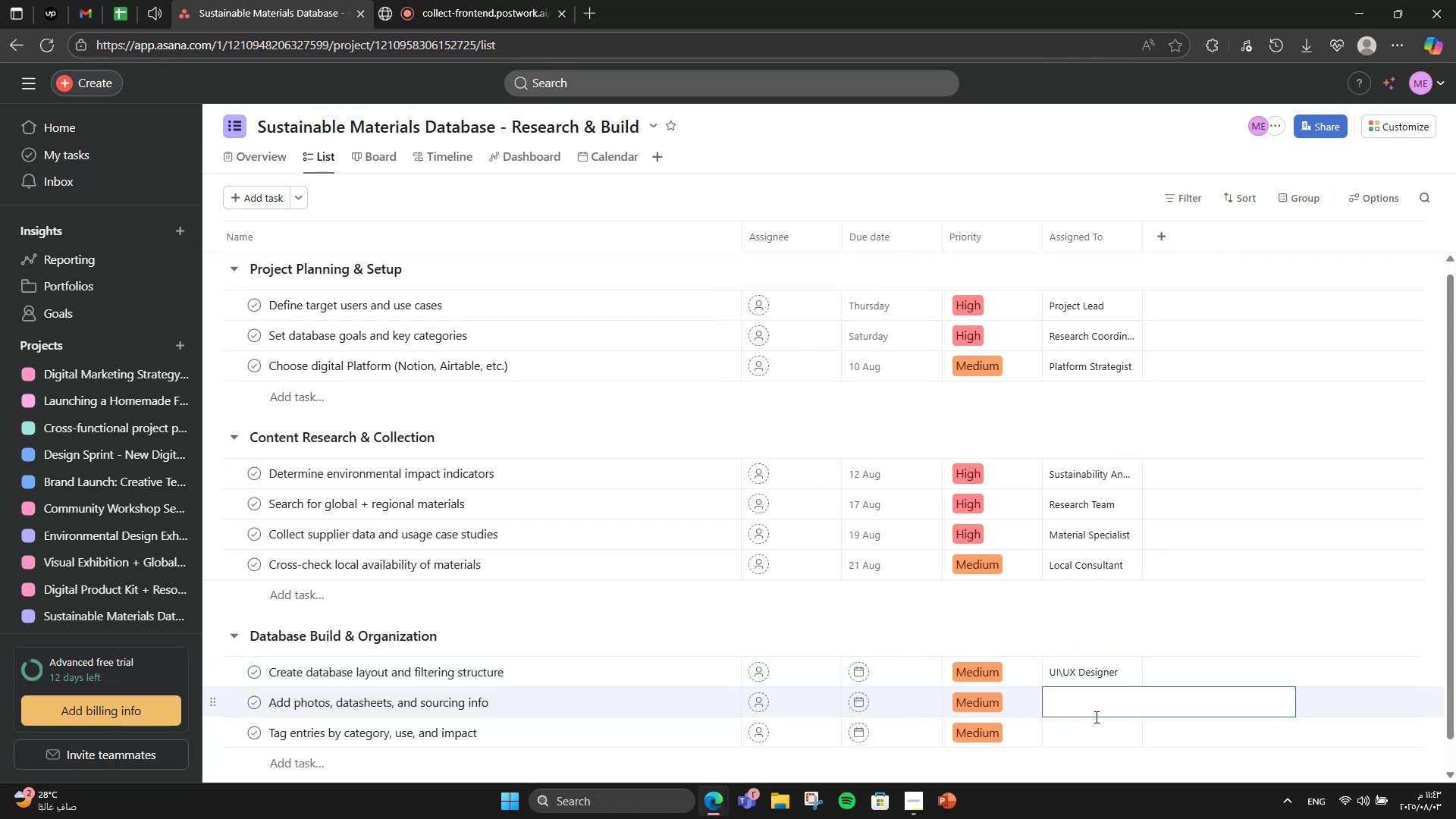 
type(Content Team)
 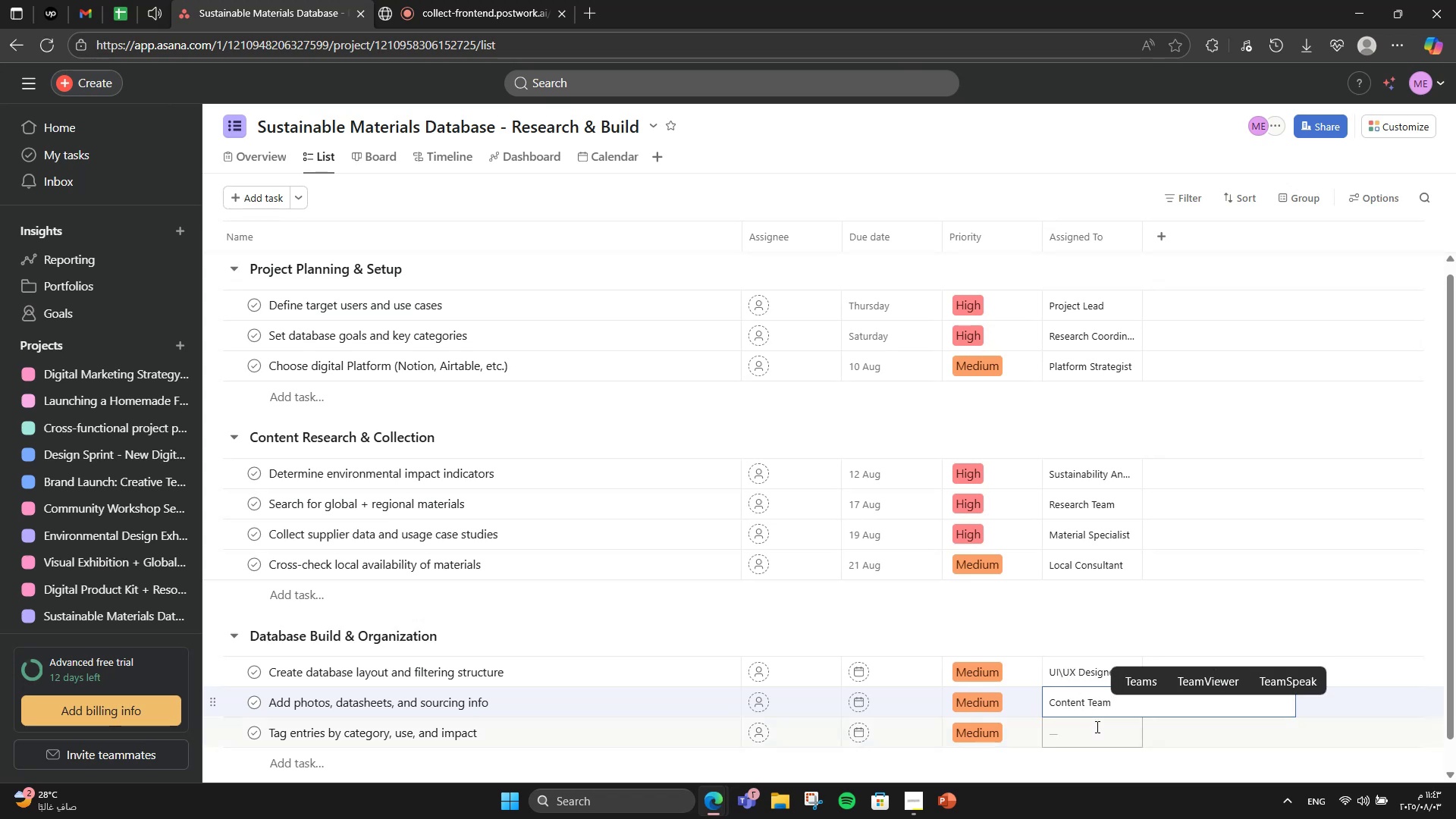 
left_click([1097, 743])
 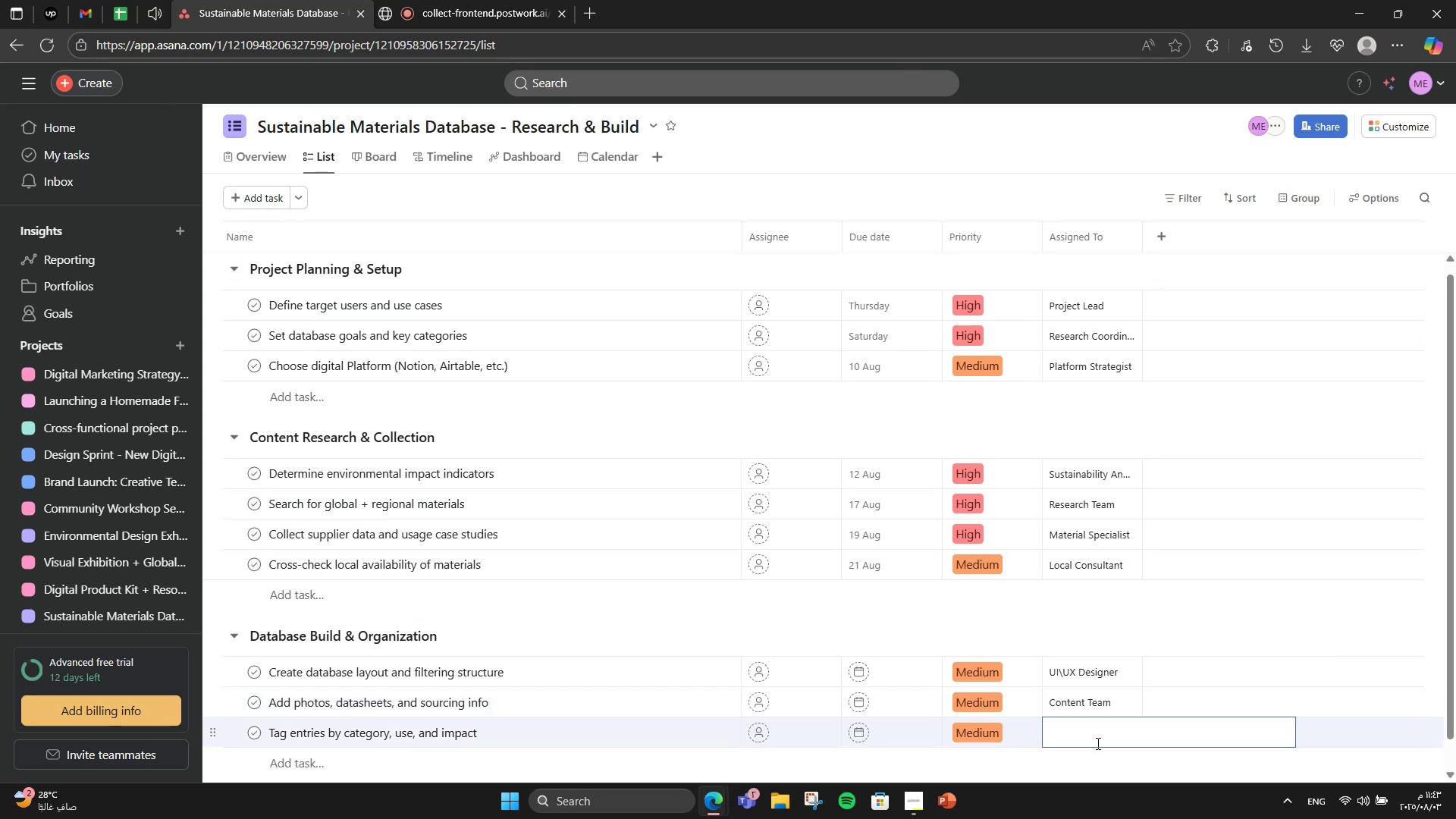 
type(Data Entry Assistant)
 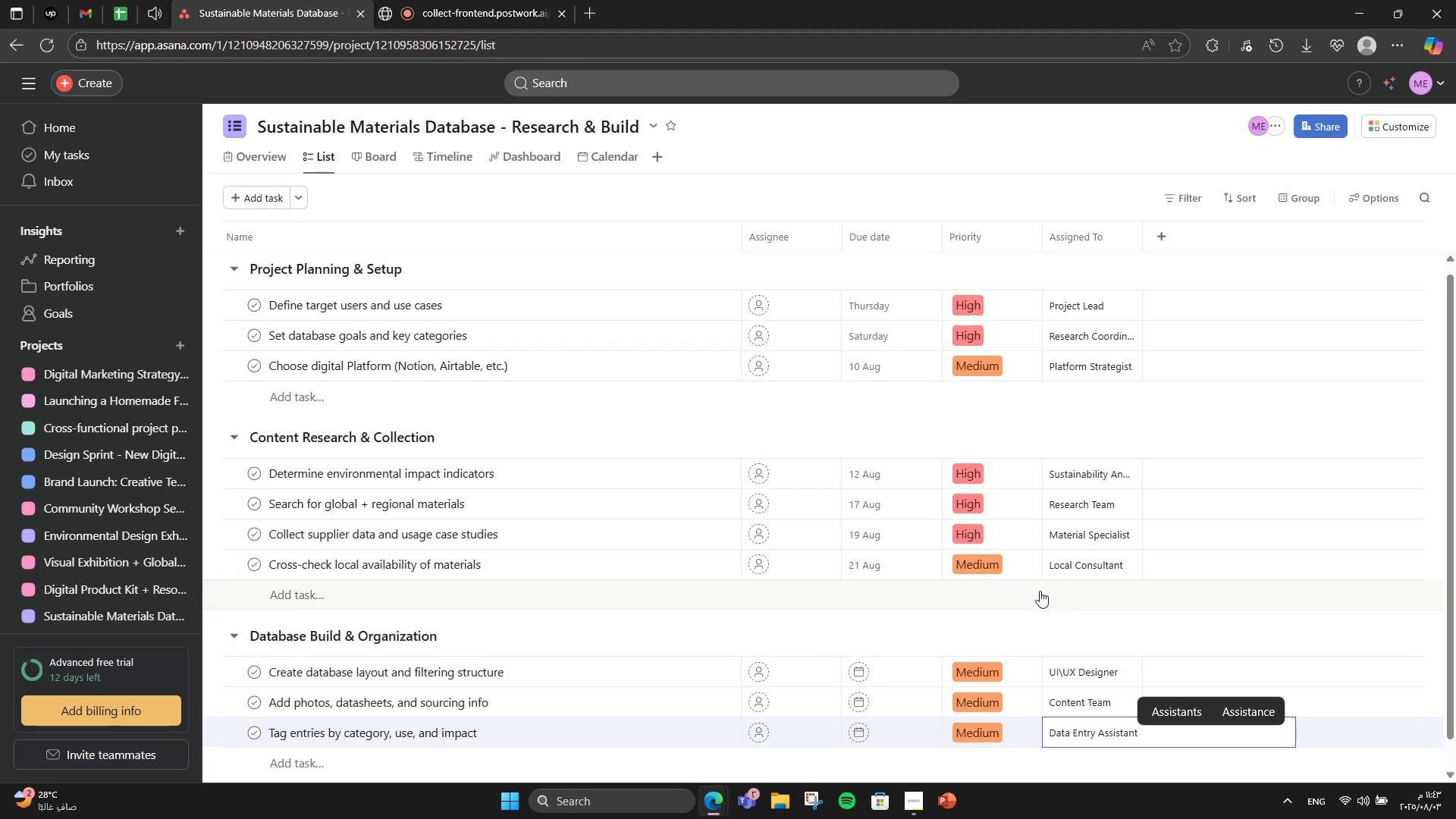 
left_click([1030, 623])
 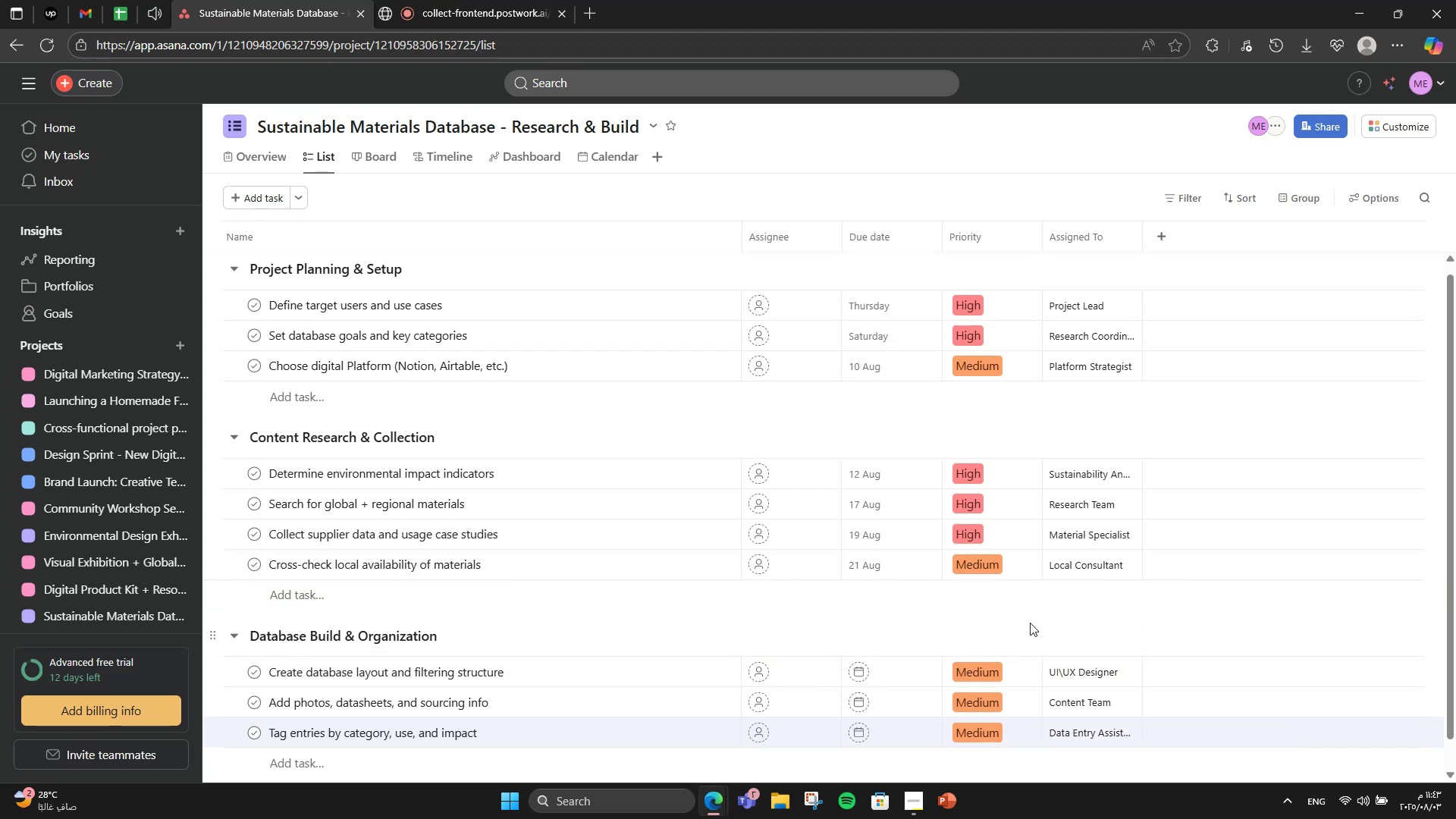 
scroll: coordinate [959, 633], scroll_direction: down, amount: 1.0
 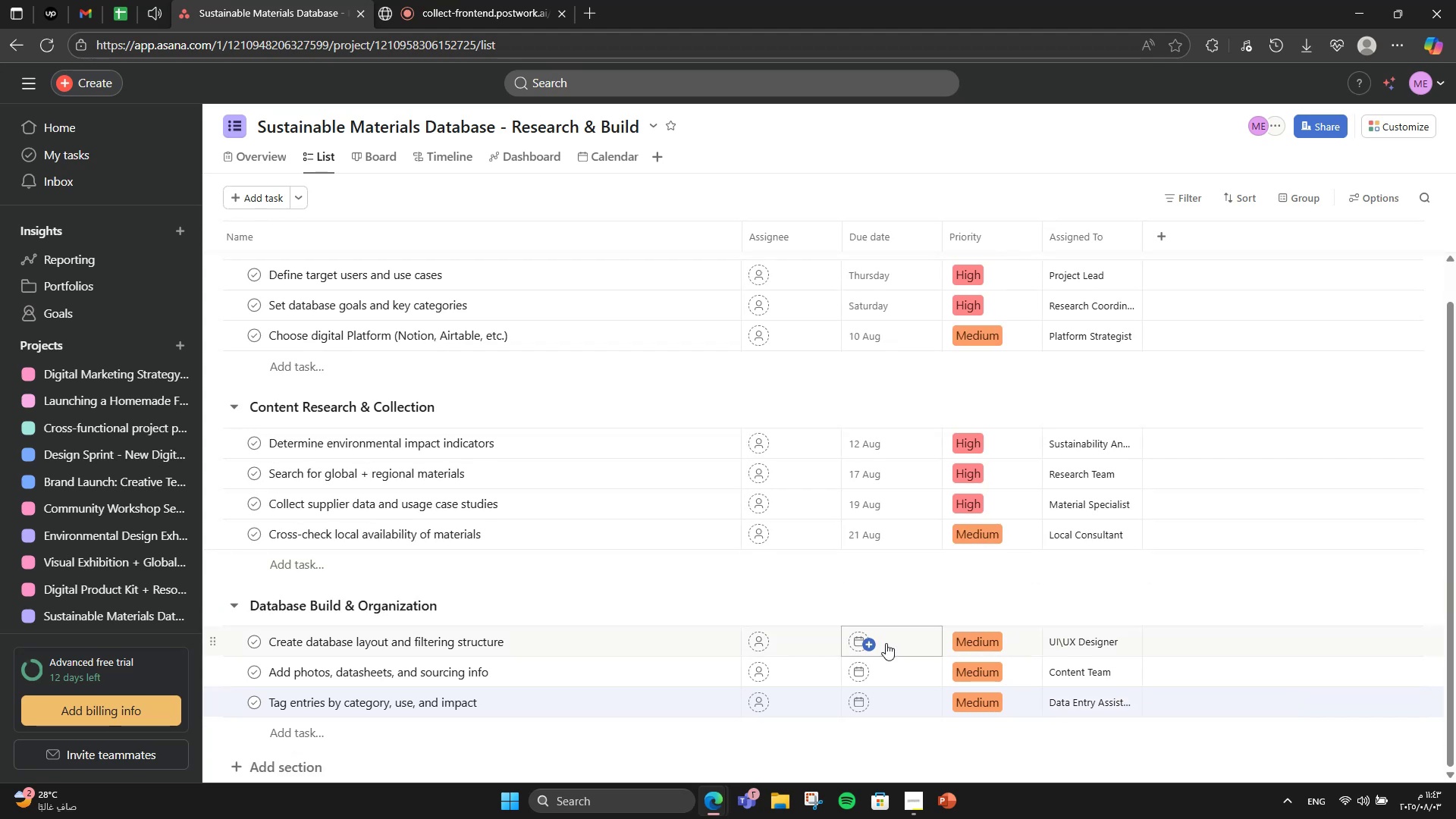 
left_click([885, 644])
 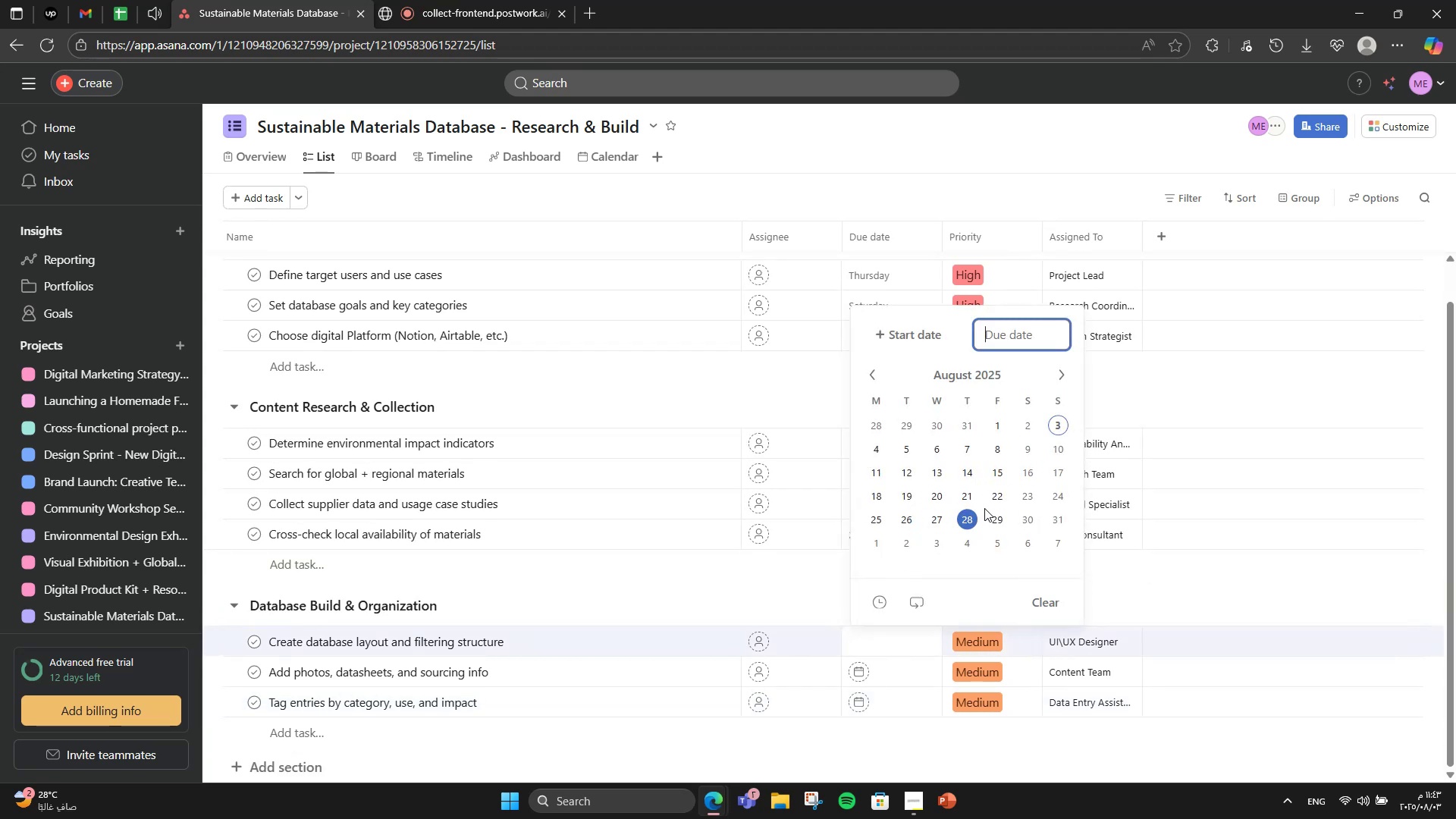 
left_click([1029, 491])
 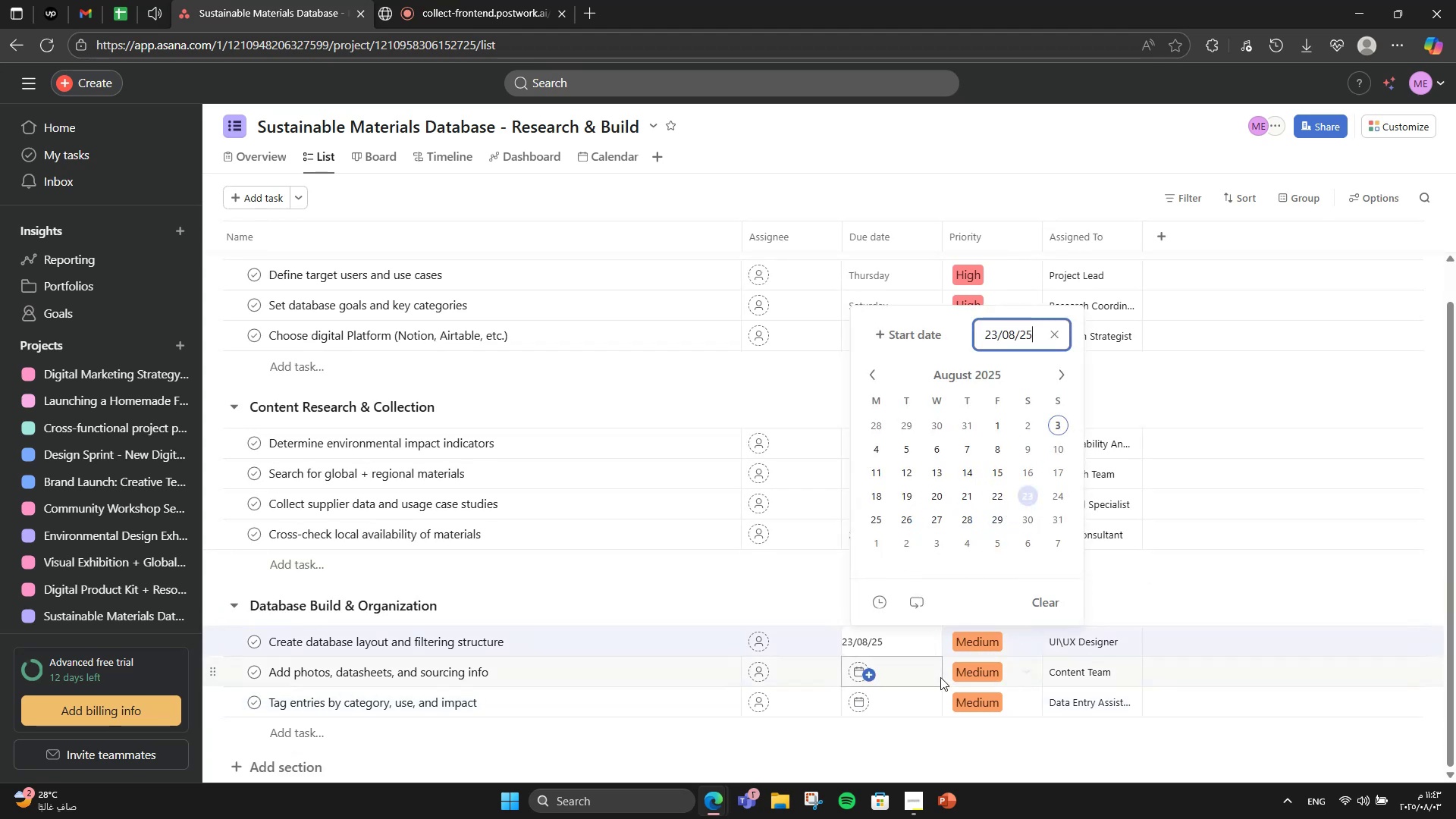 
left_click([911, 677])
 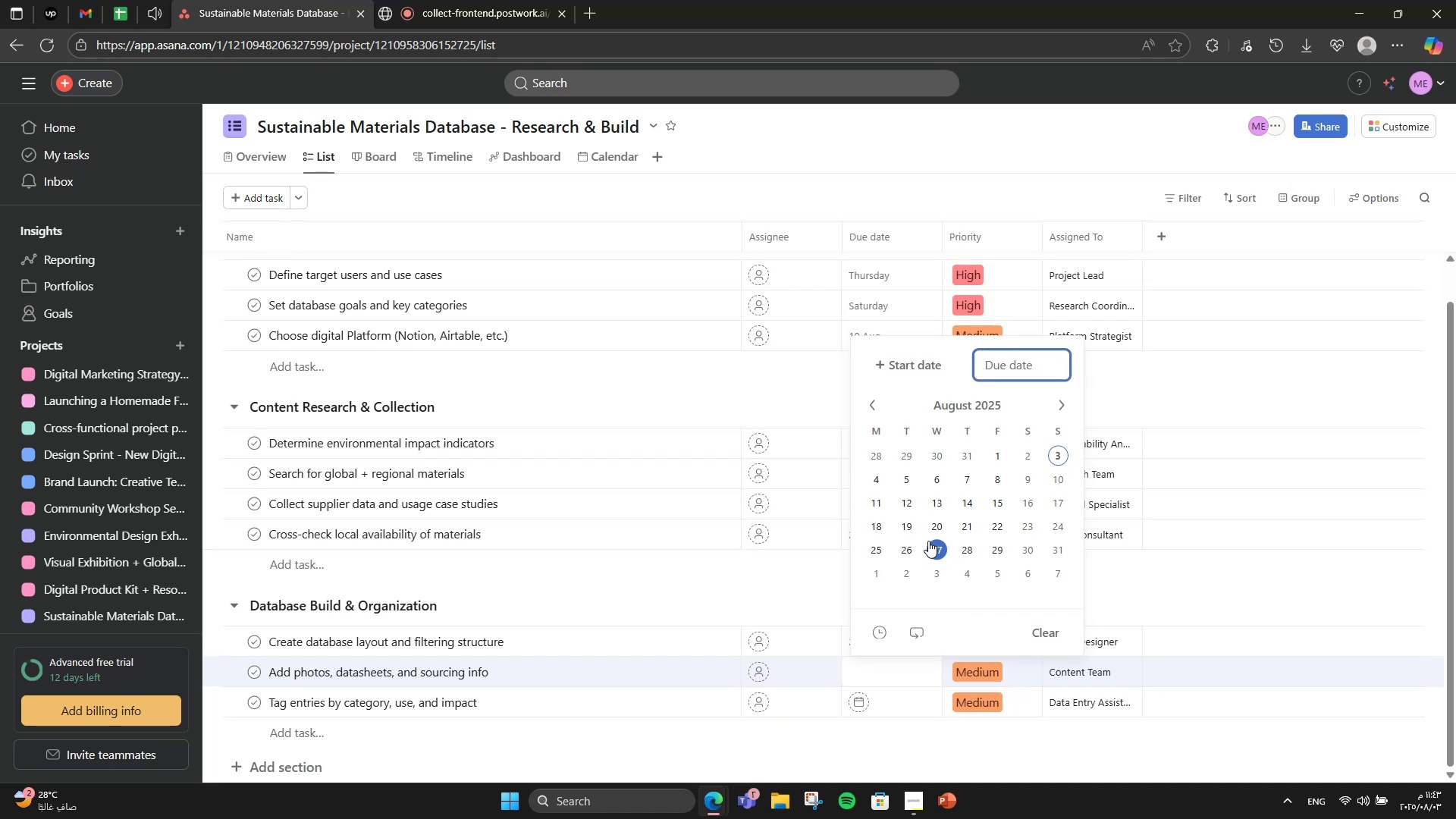 
left_click([908, 545])
 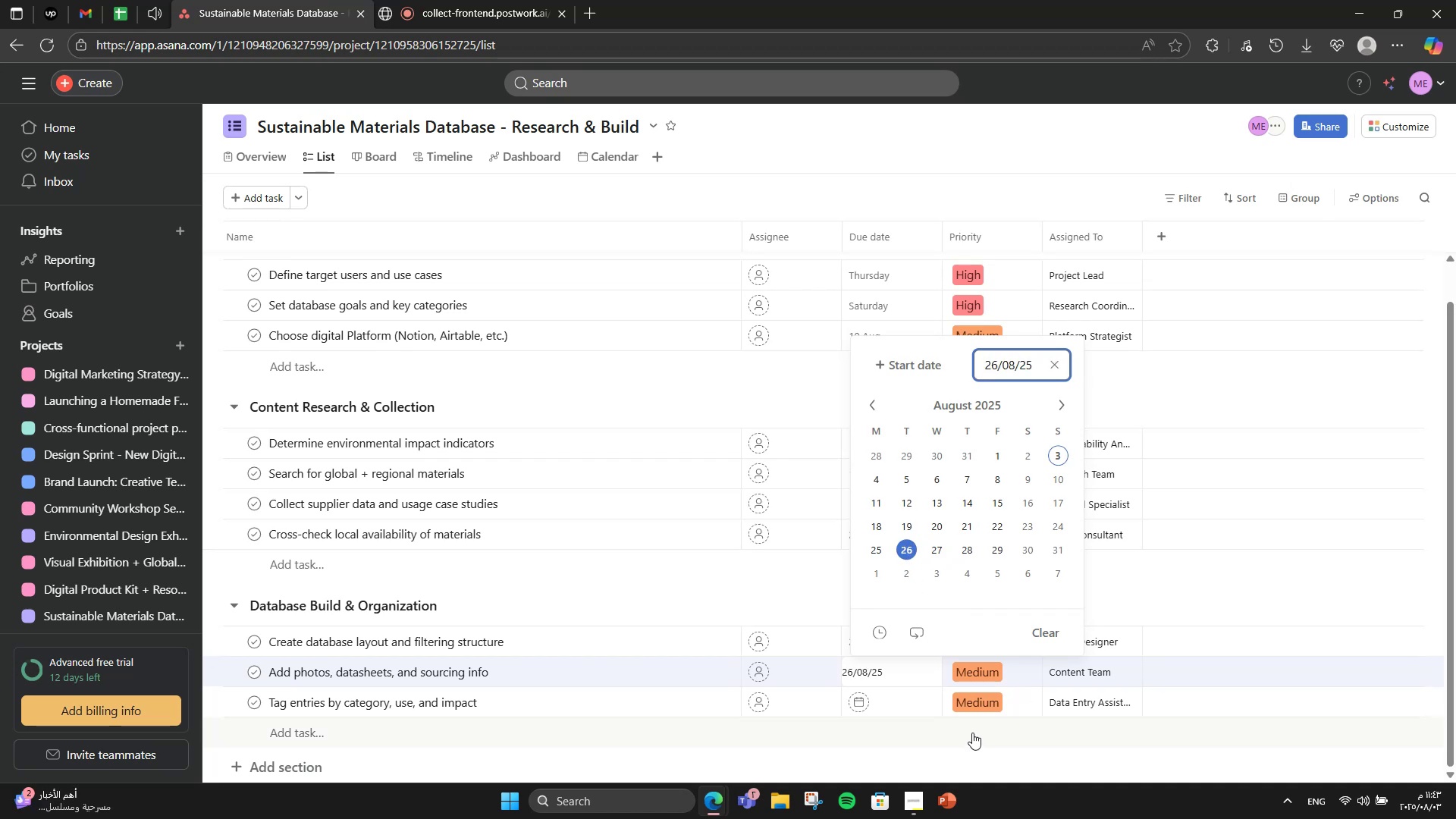 
left_click([886, 711])
 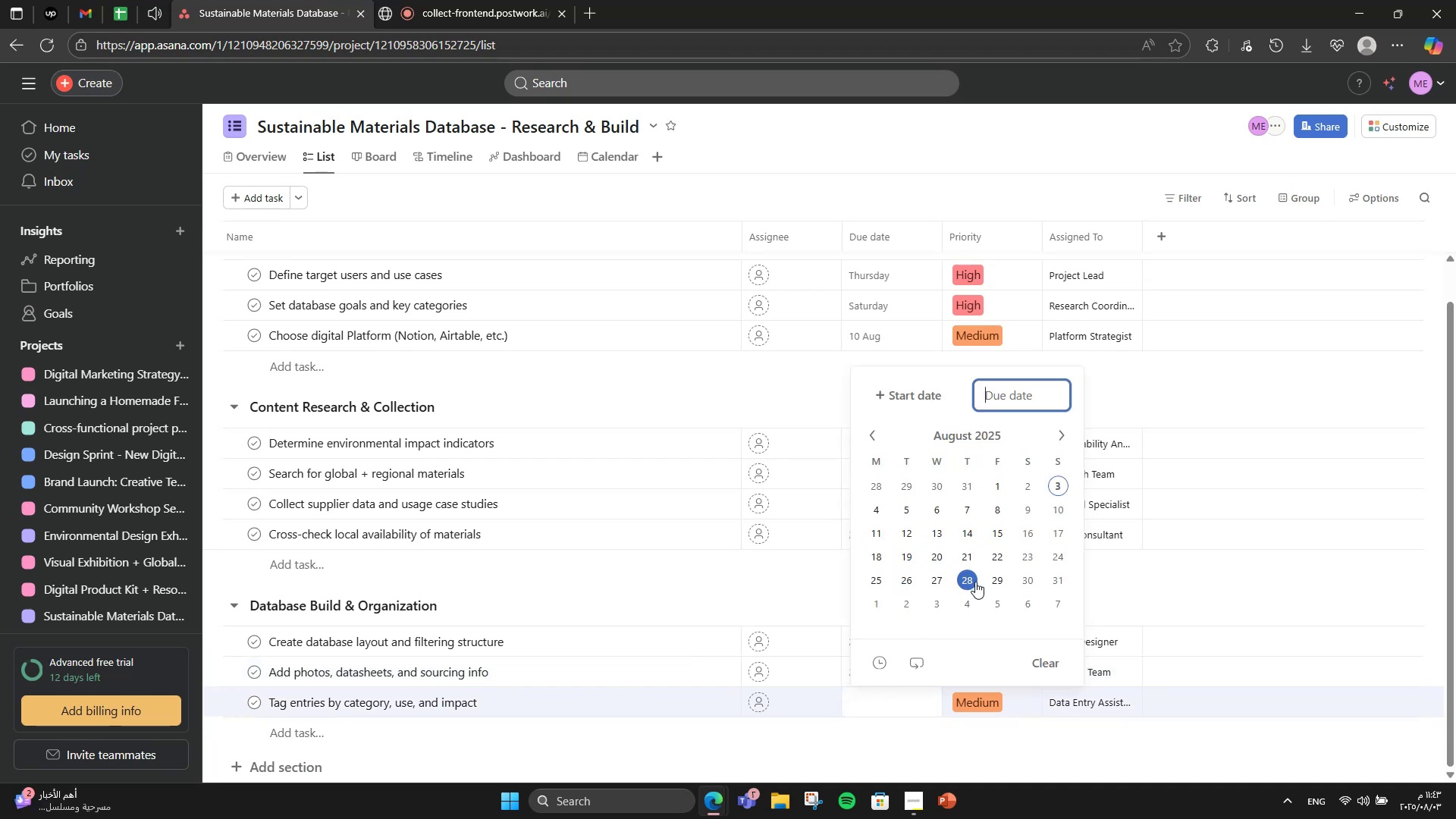 
left_click([994, 582])
 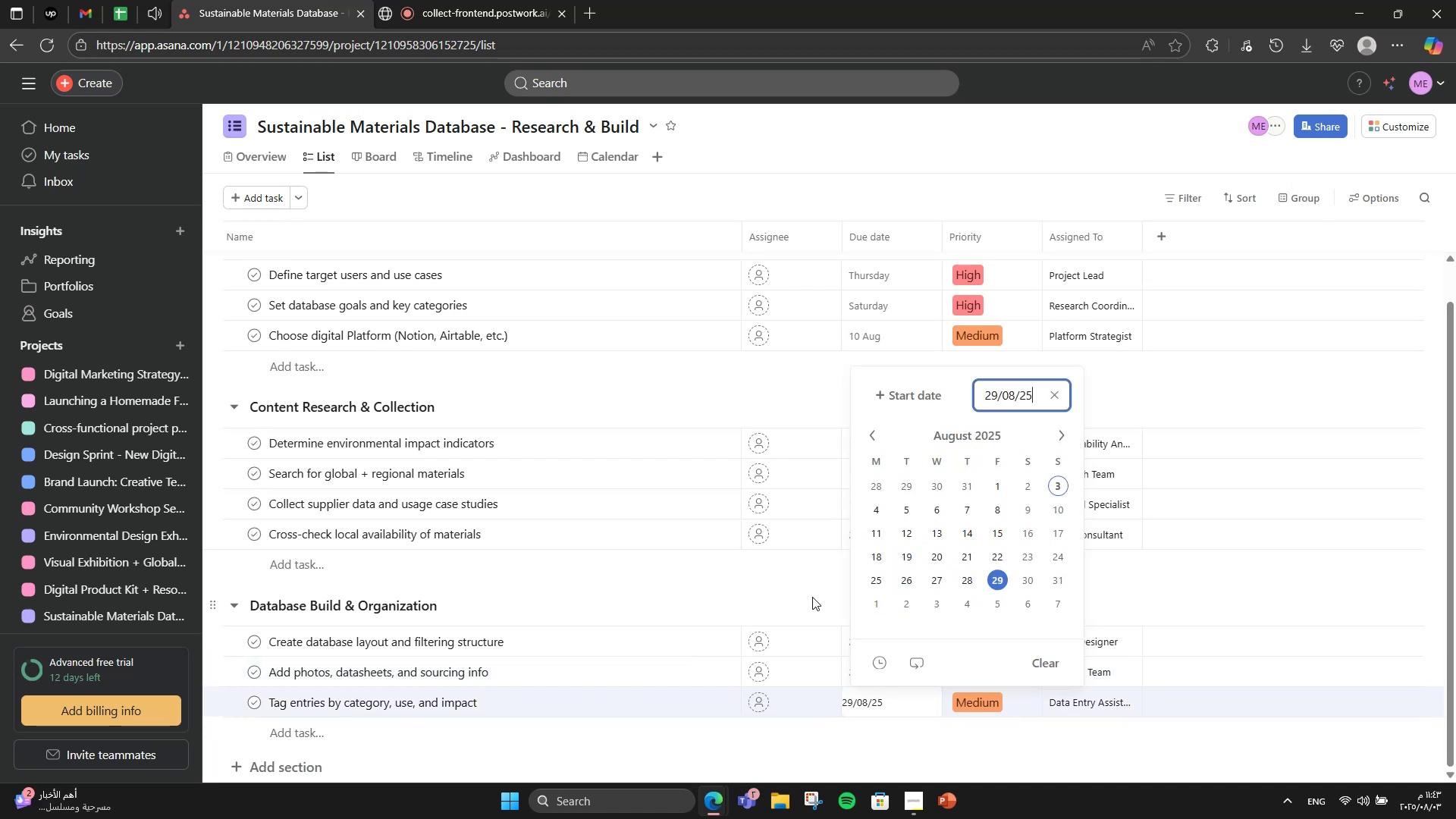 
left_click([811, 597])
 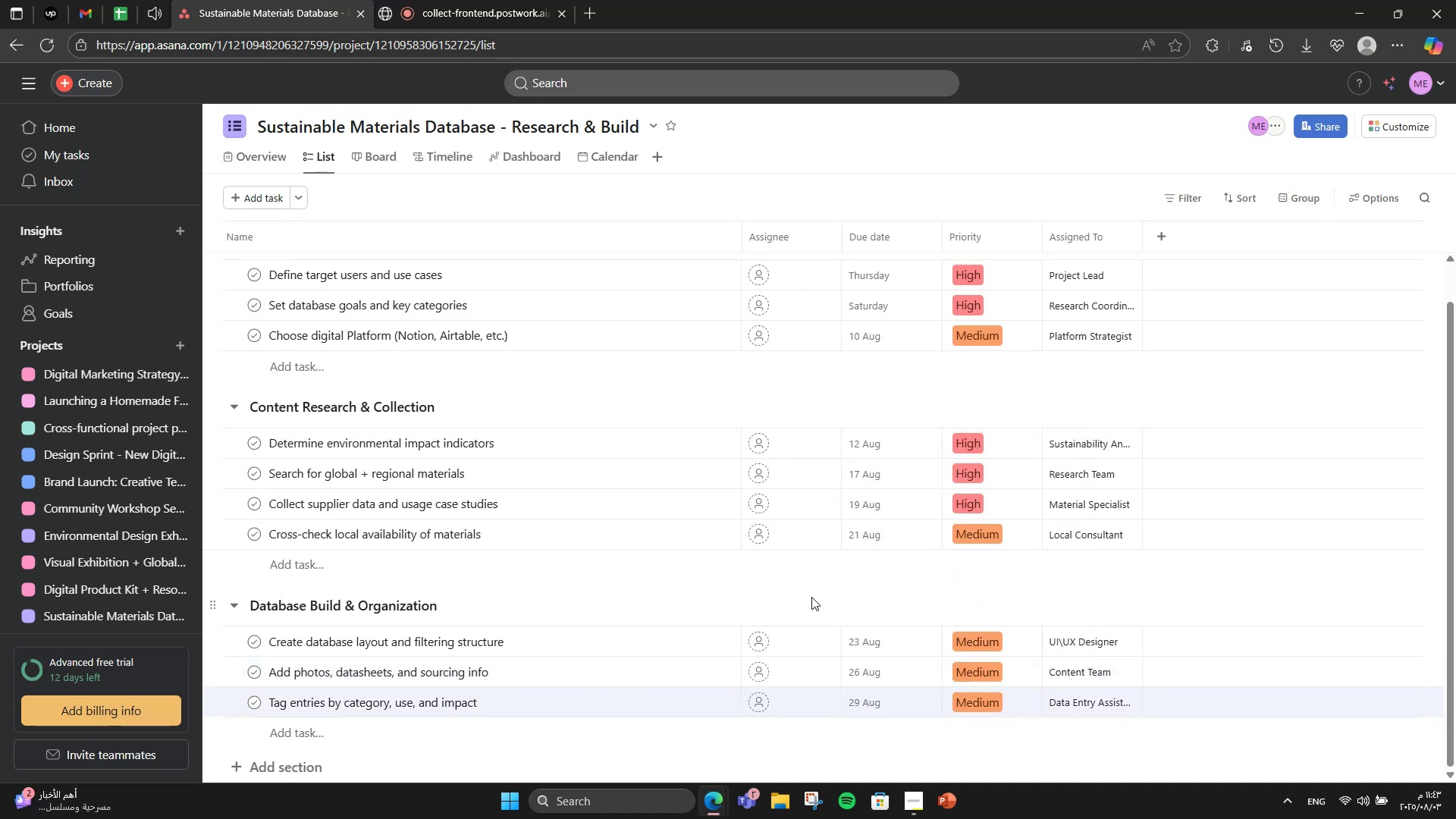 
scroll: coordinate [811, 599], scroll_direction: down, amount: 3.0
 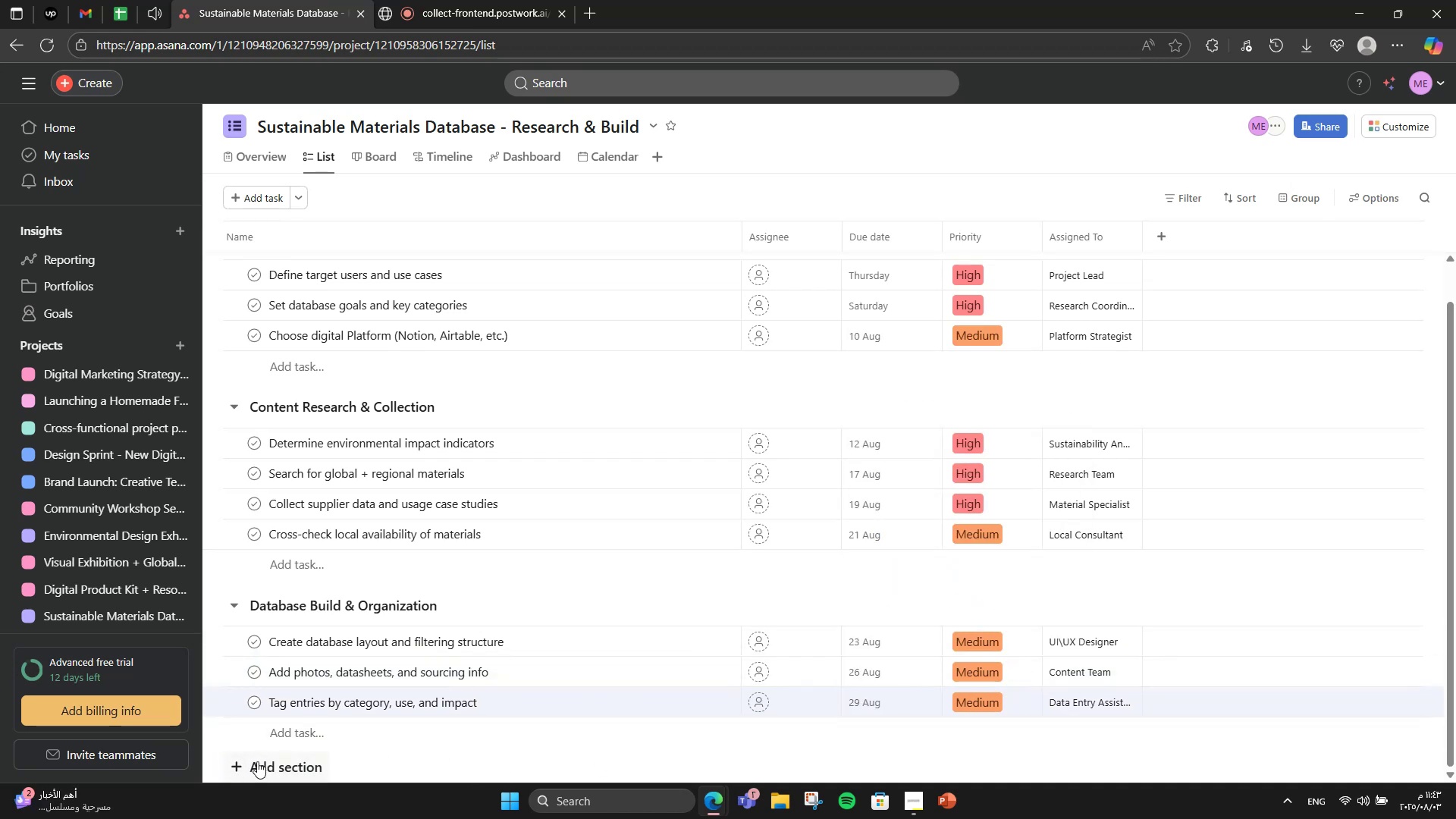 
left_click([257, 761])
 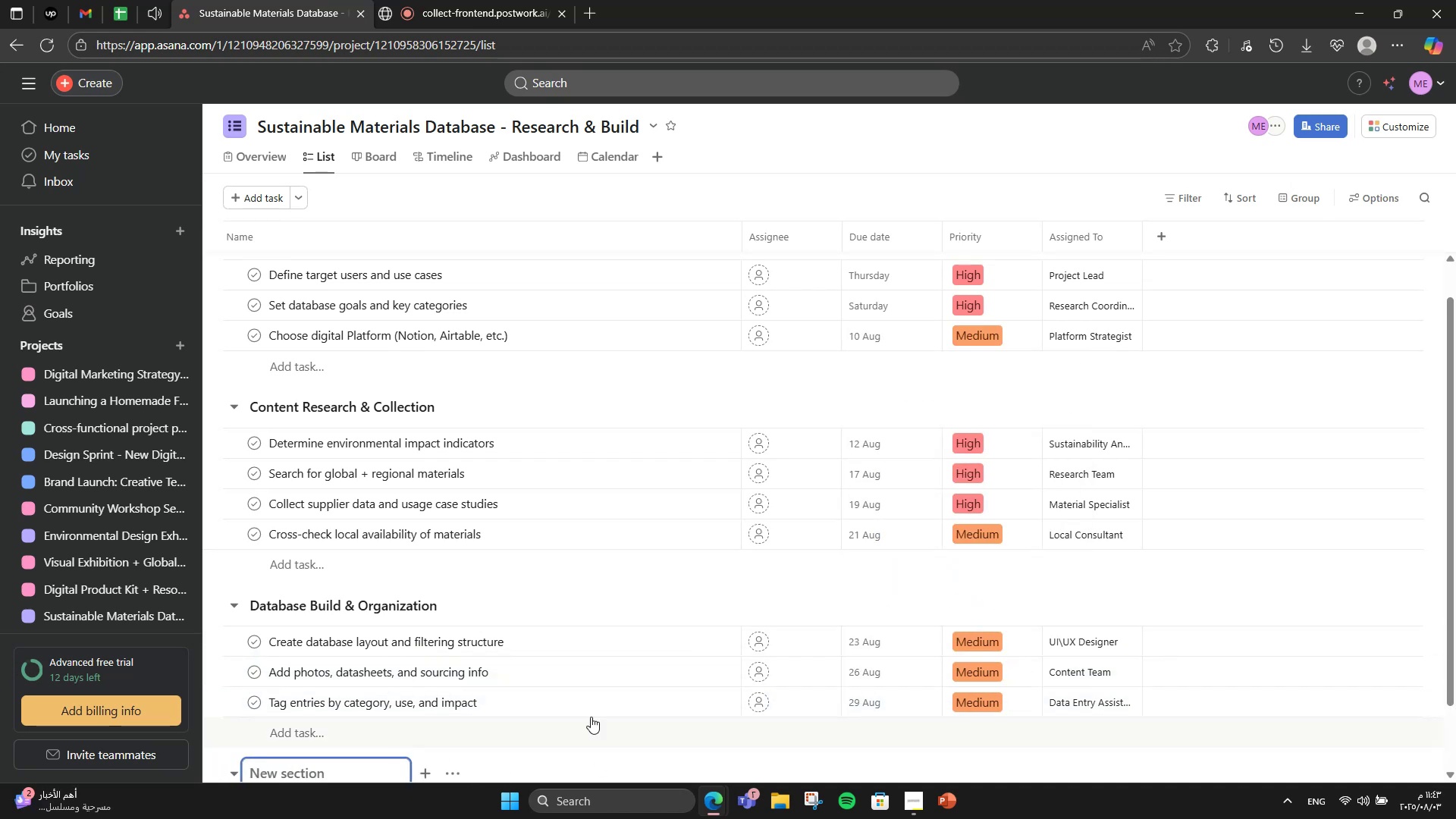 
scroll: coordinate [950, 646], scroll_direction: down, amount: 3.0
 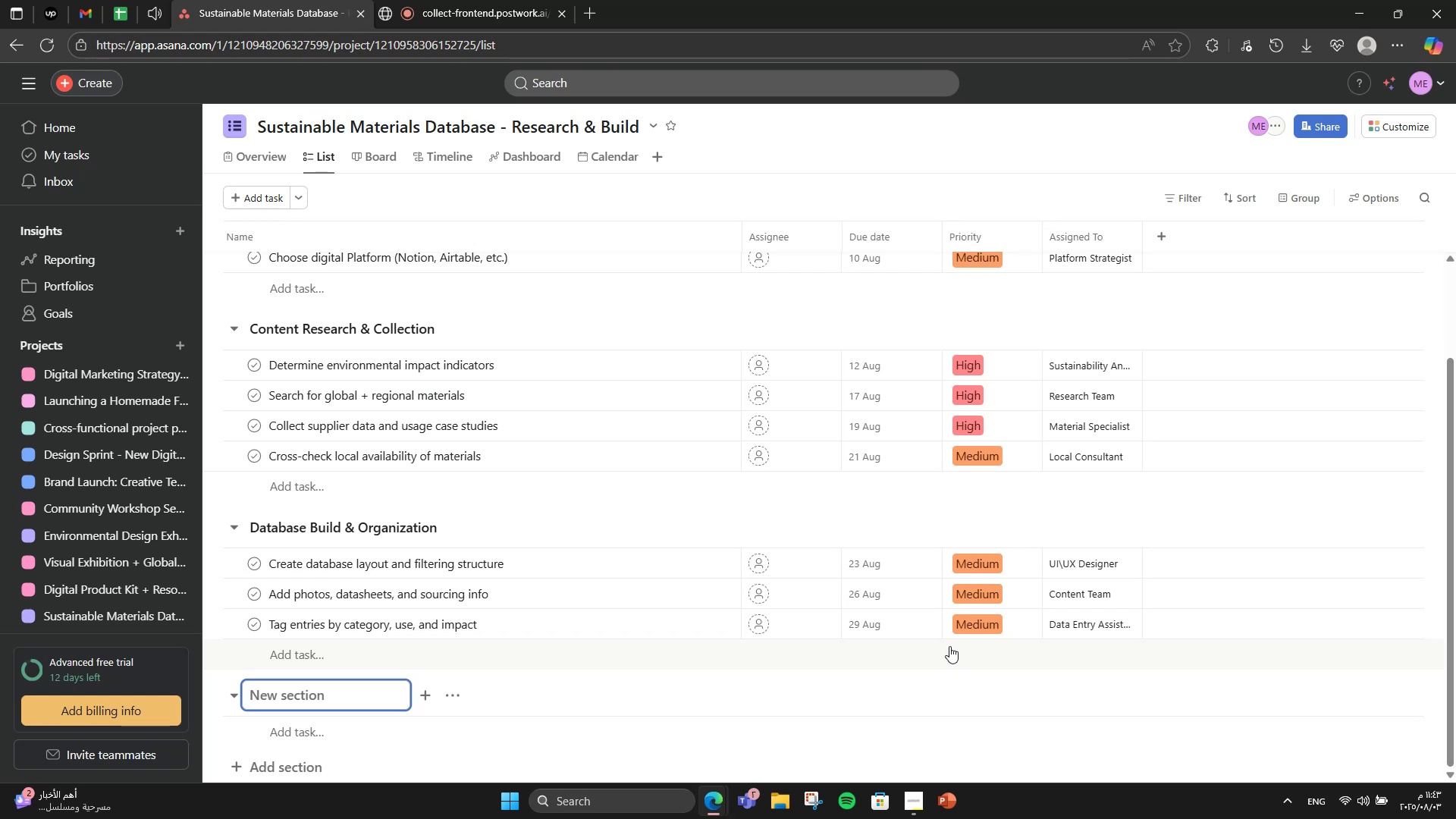 
type(Testing & Launch)
 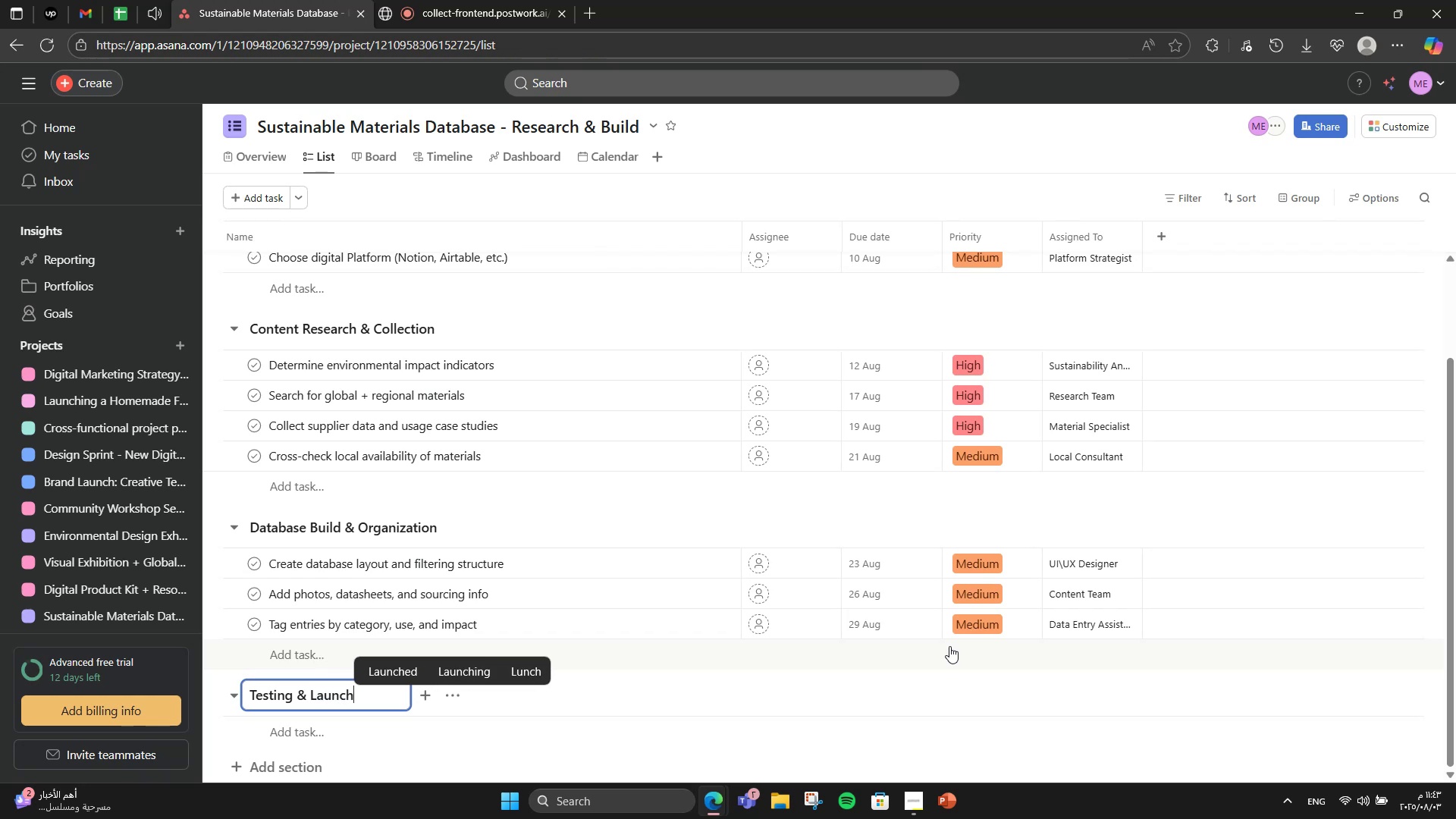 
left_click([790, 667])
 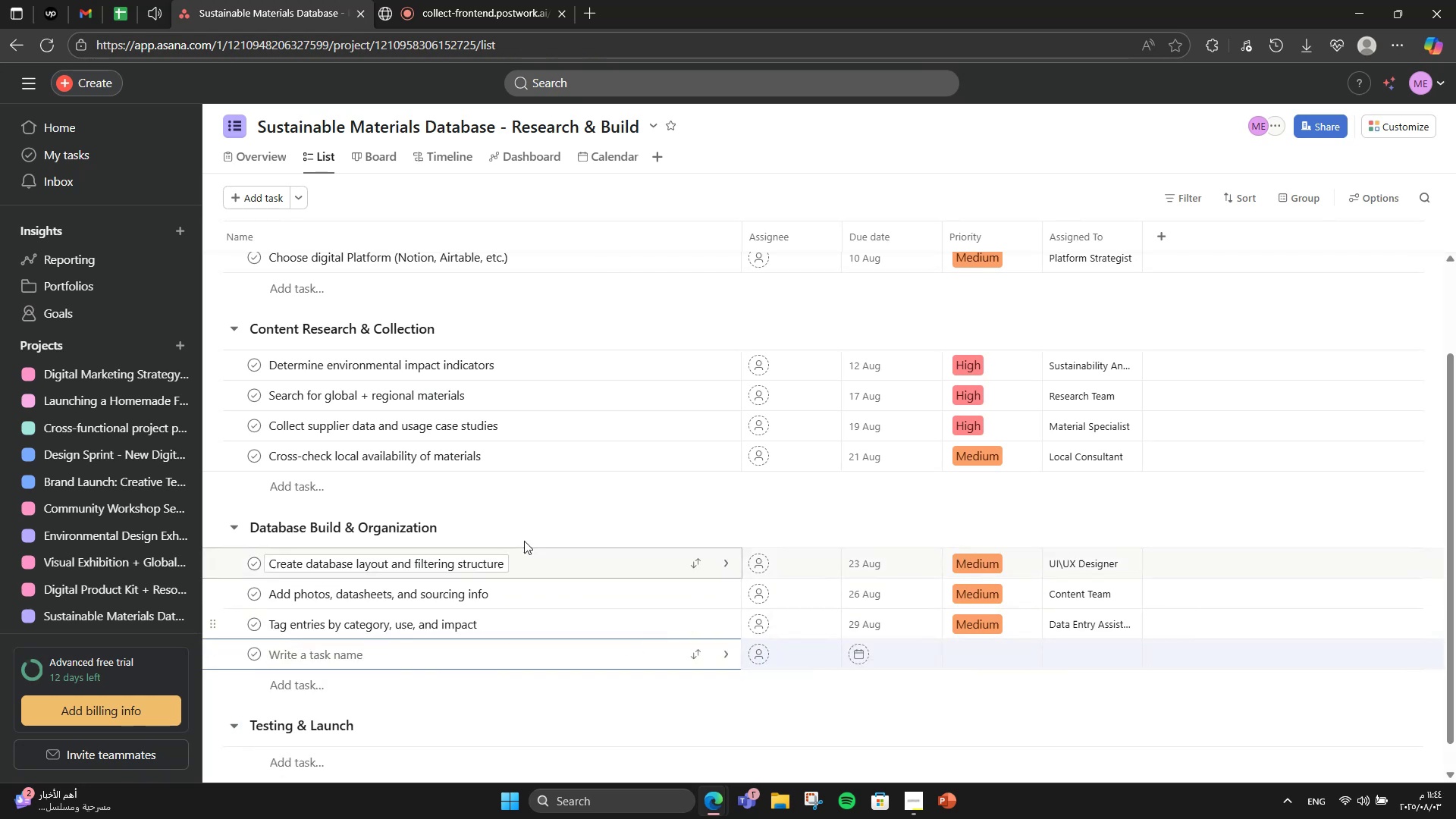 
left_click([529, 510])
 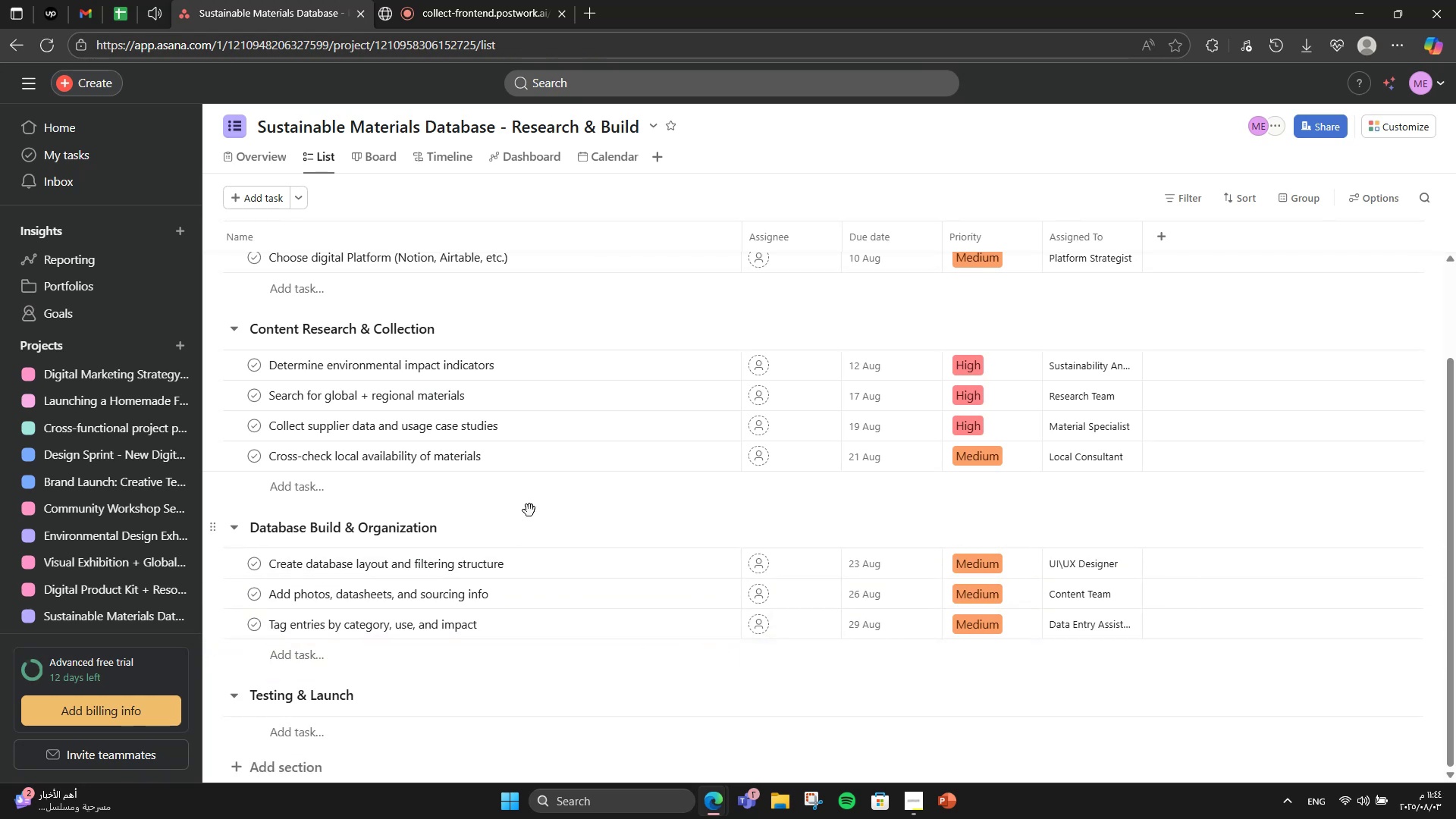 
scroll: coordinate [529, 510], scroll_direction: down, amount: 3.0
 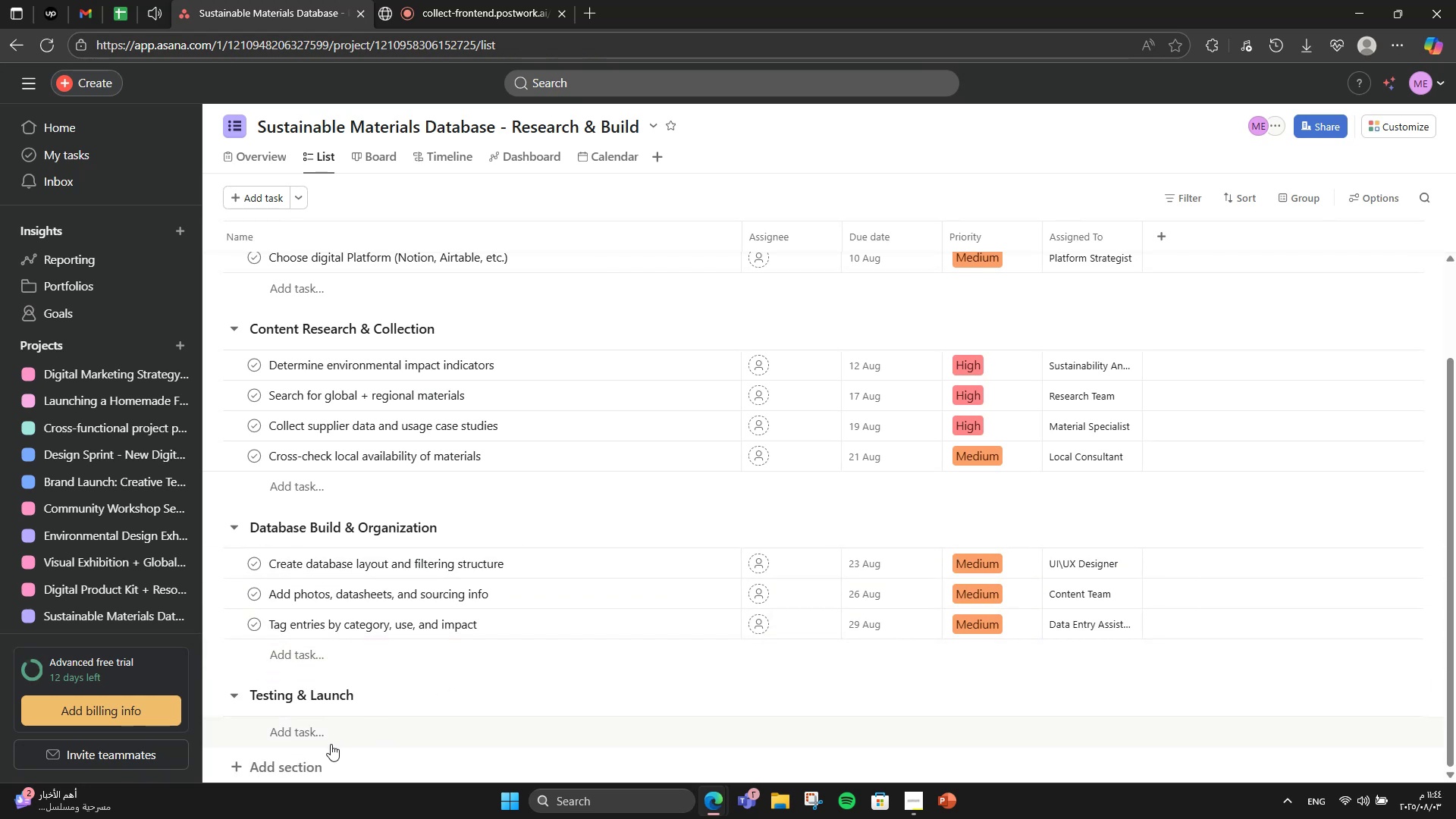 
left_click([331, 744])
 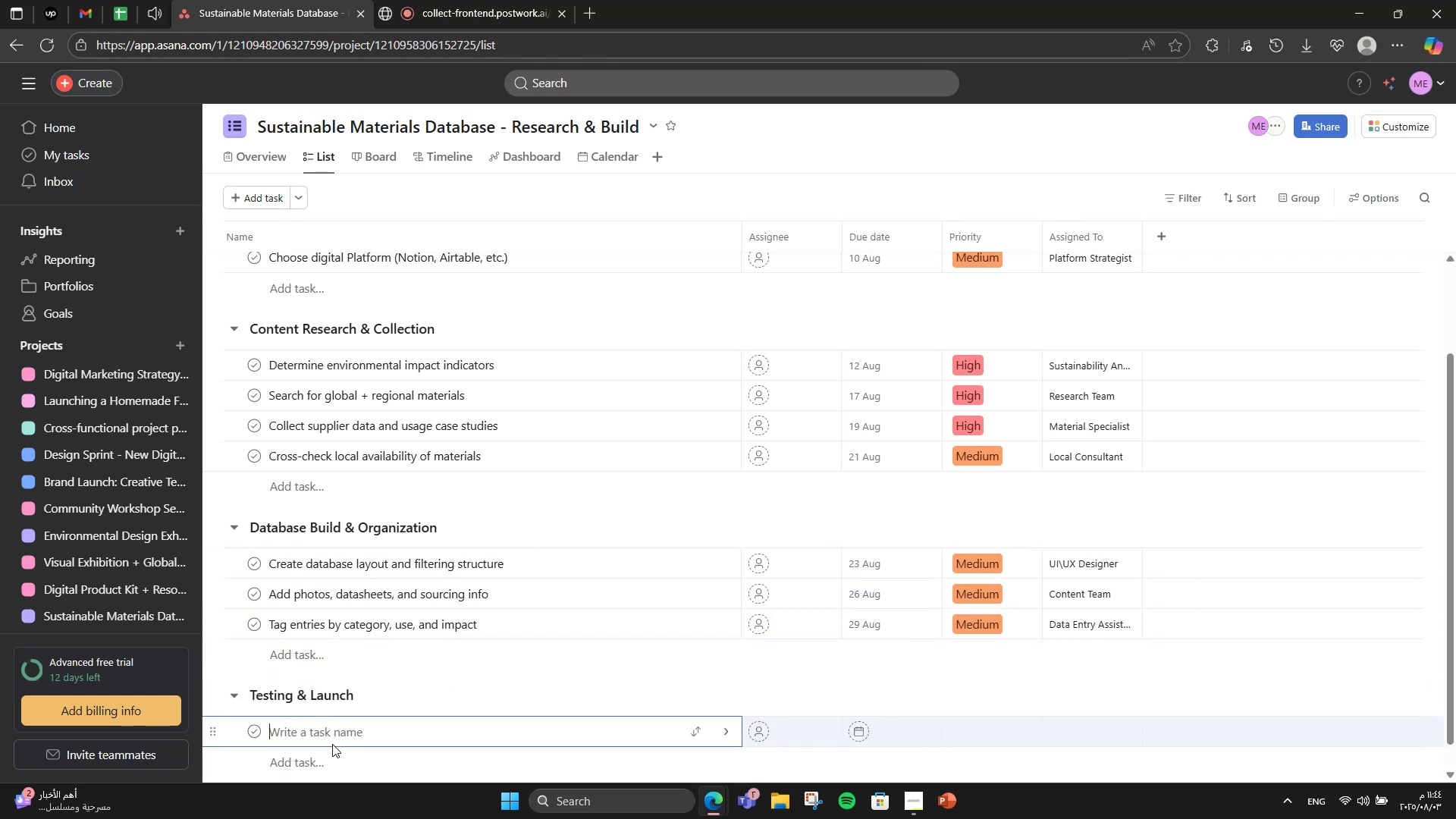 
scroll: coordinate [363, 710], scroll_direction: down, amount: 3.0
 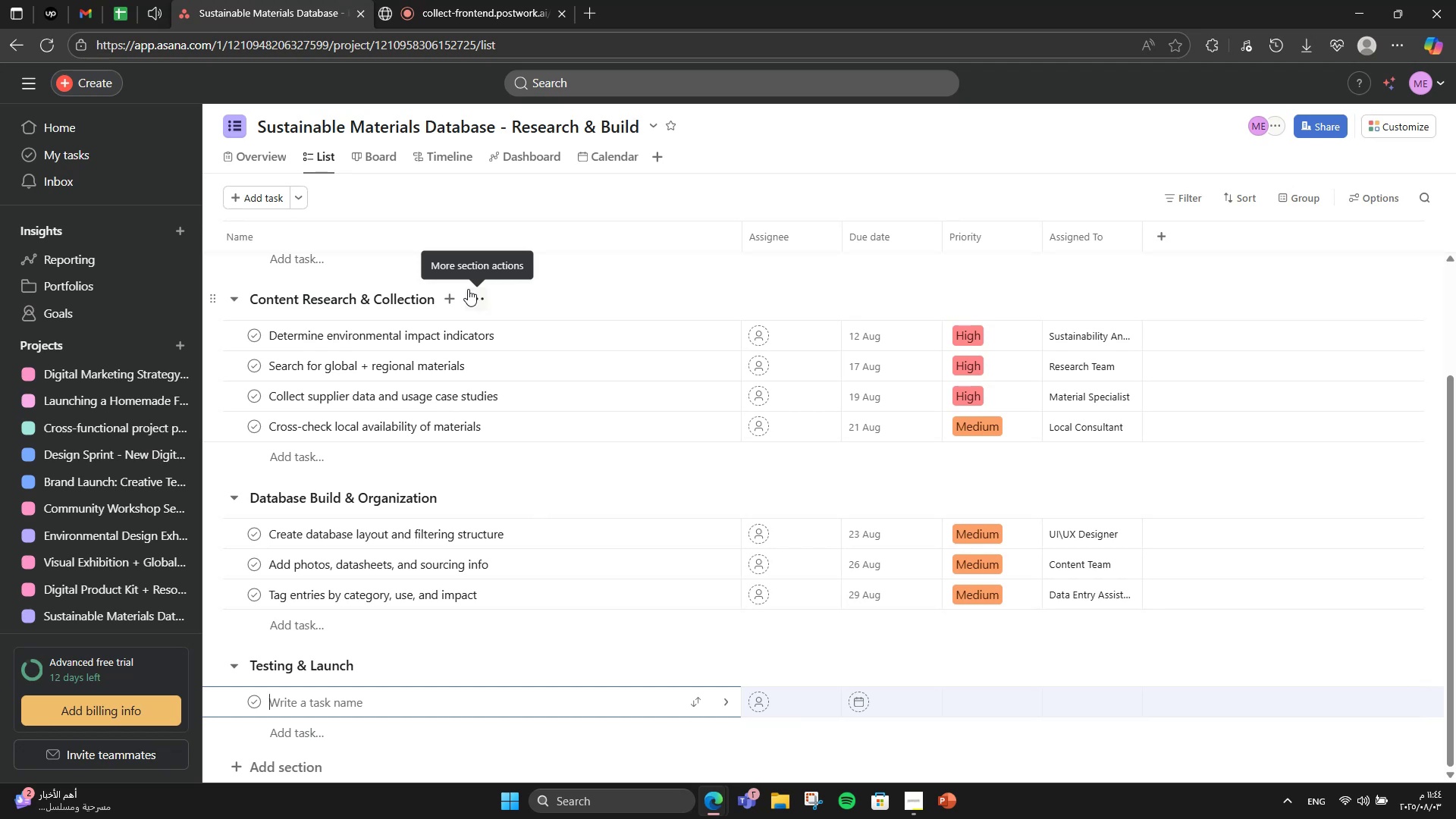 
type(filtering )
key(Backspace)
type(\research)
 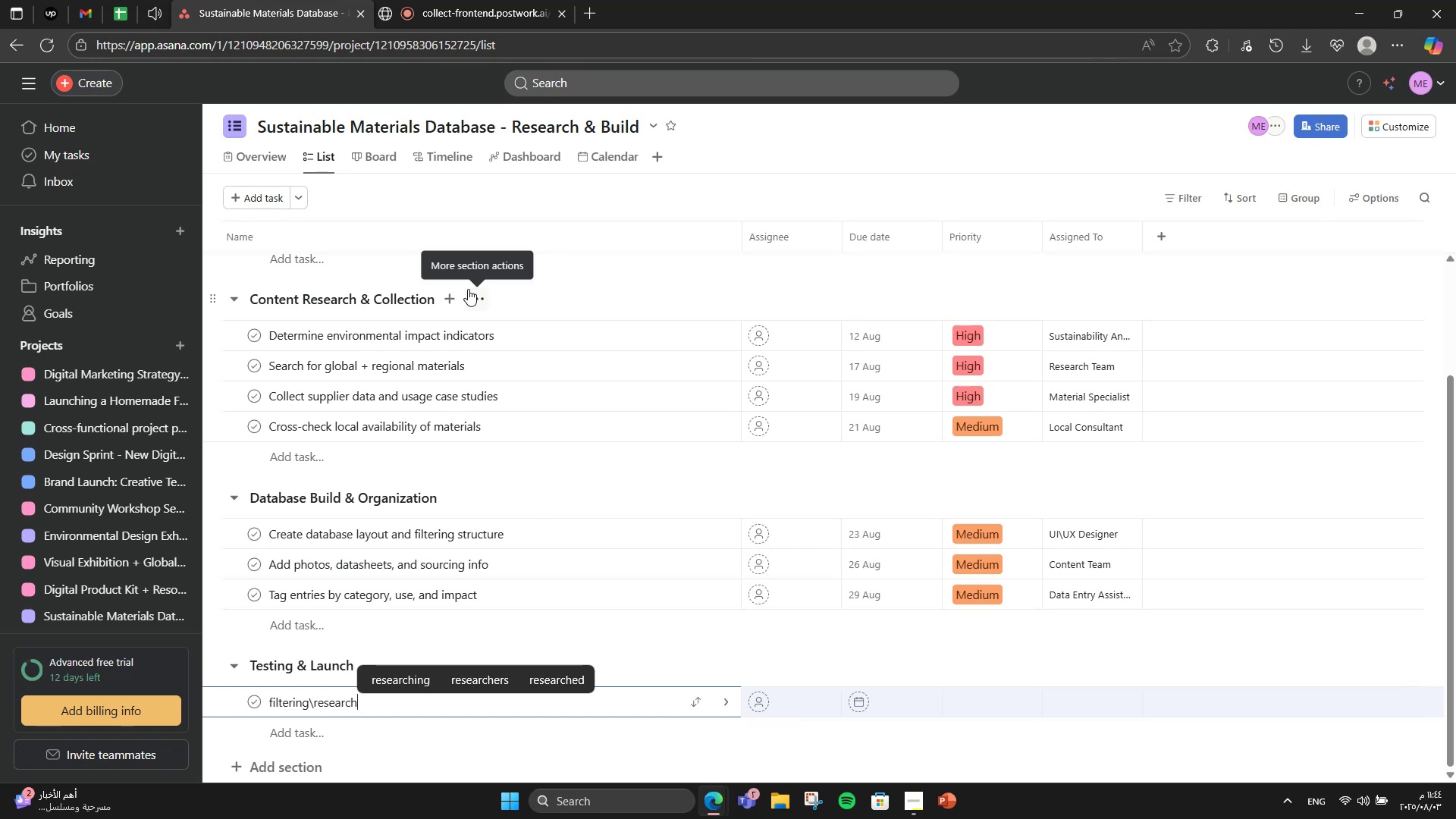 
key(Backspace)
key(Backspace)
key(Backspace)
key(Backspace)
key(Backspace)
key(Backspace)
key(Backspace)
key(Backspace)
type(search functionality)
 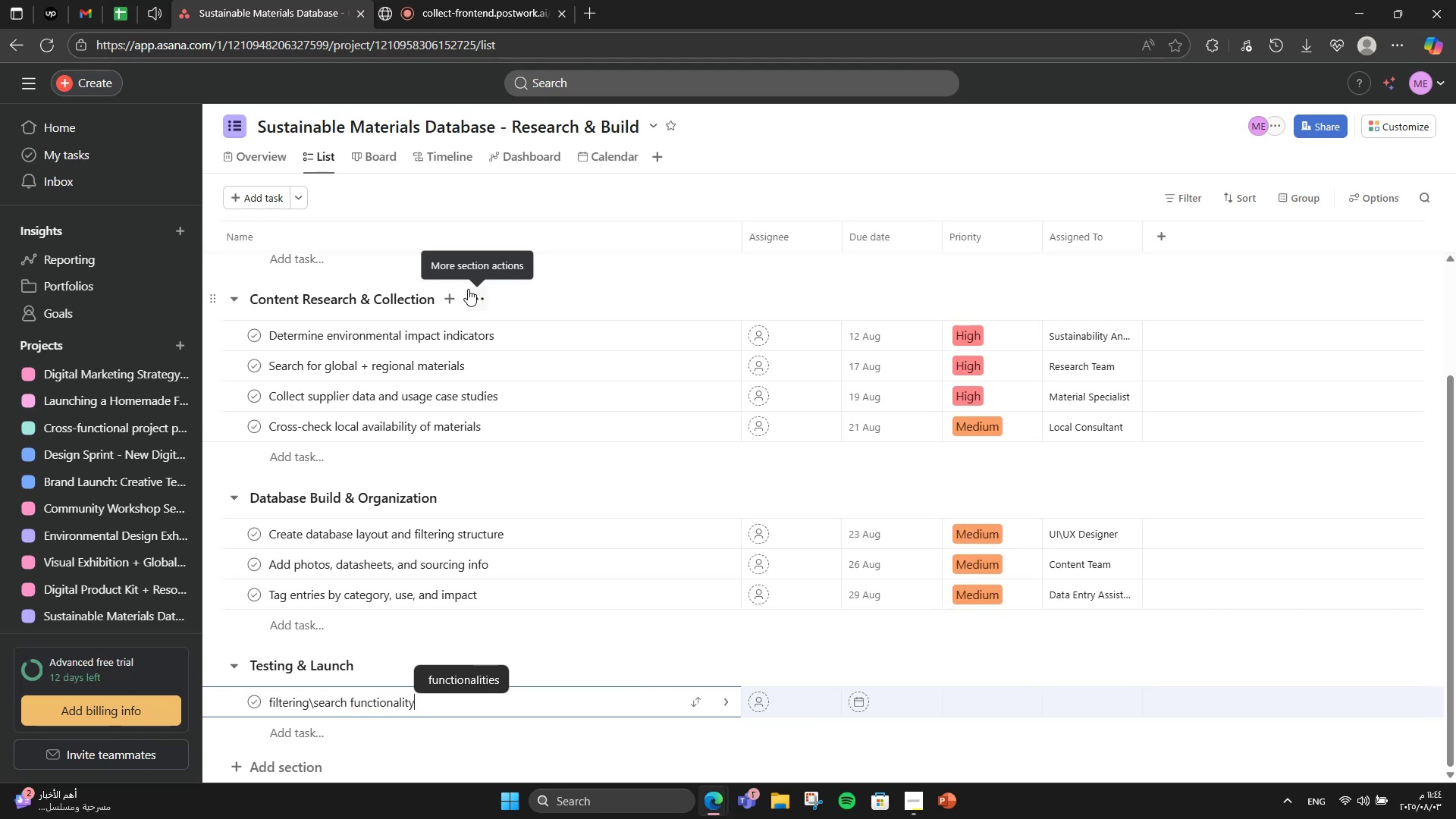 
key(Enter)
 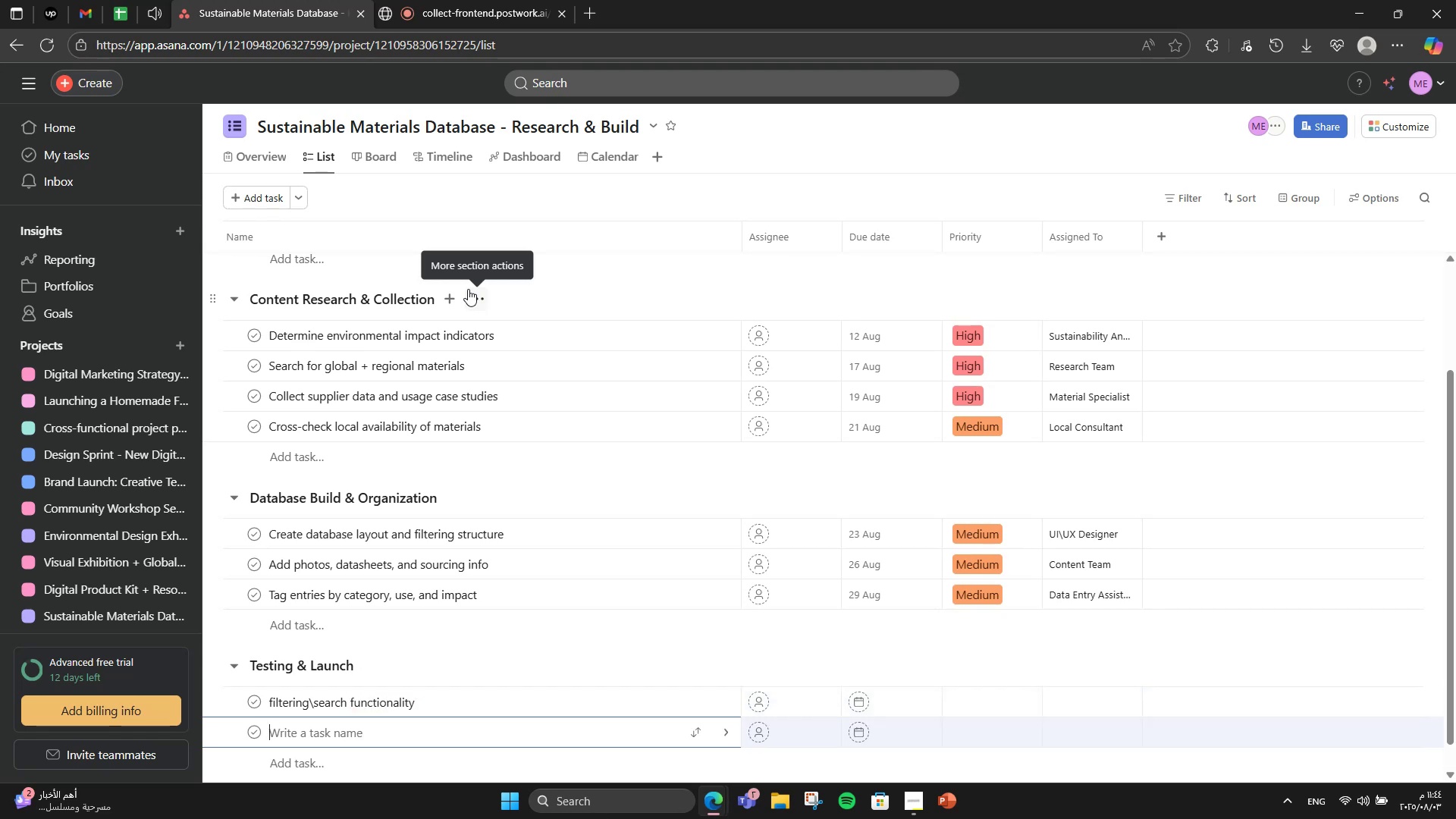 
type(Create intro guide or tutorial)
 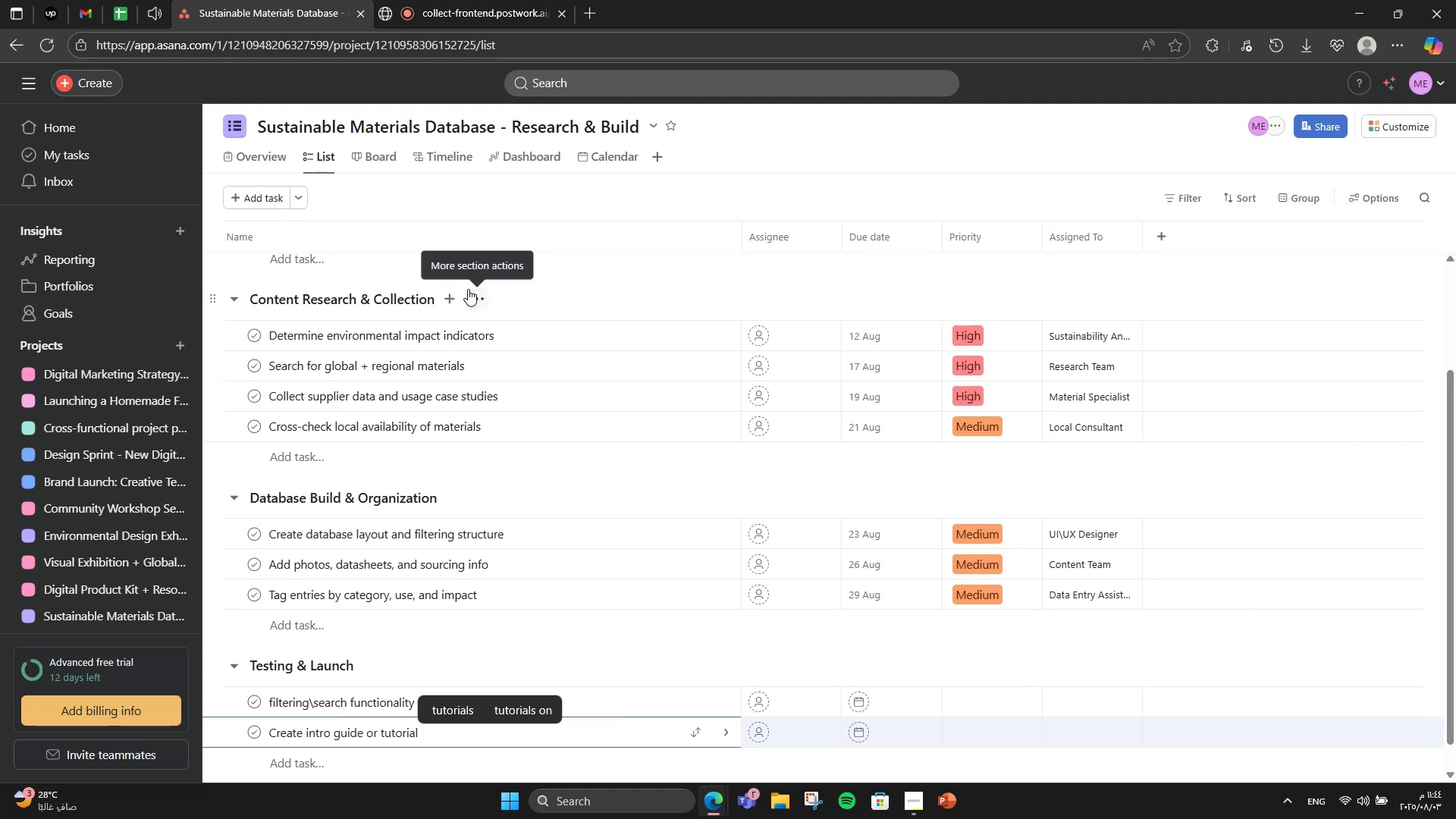 
key(Enter)
 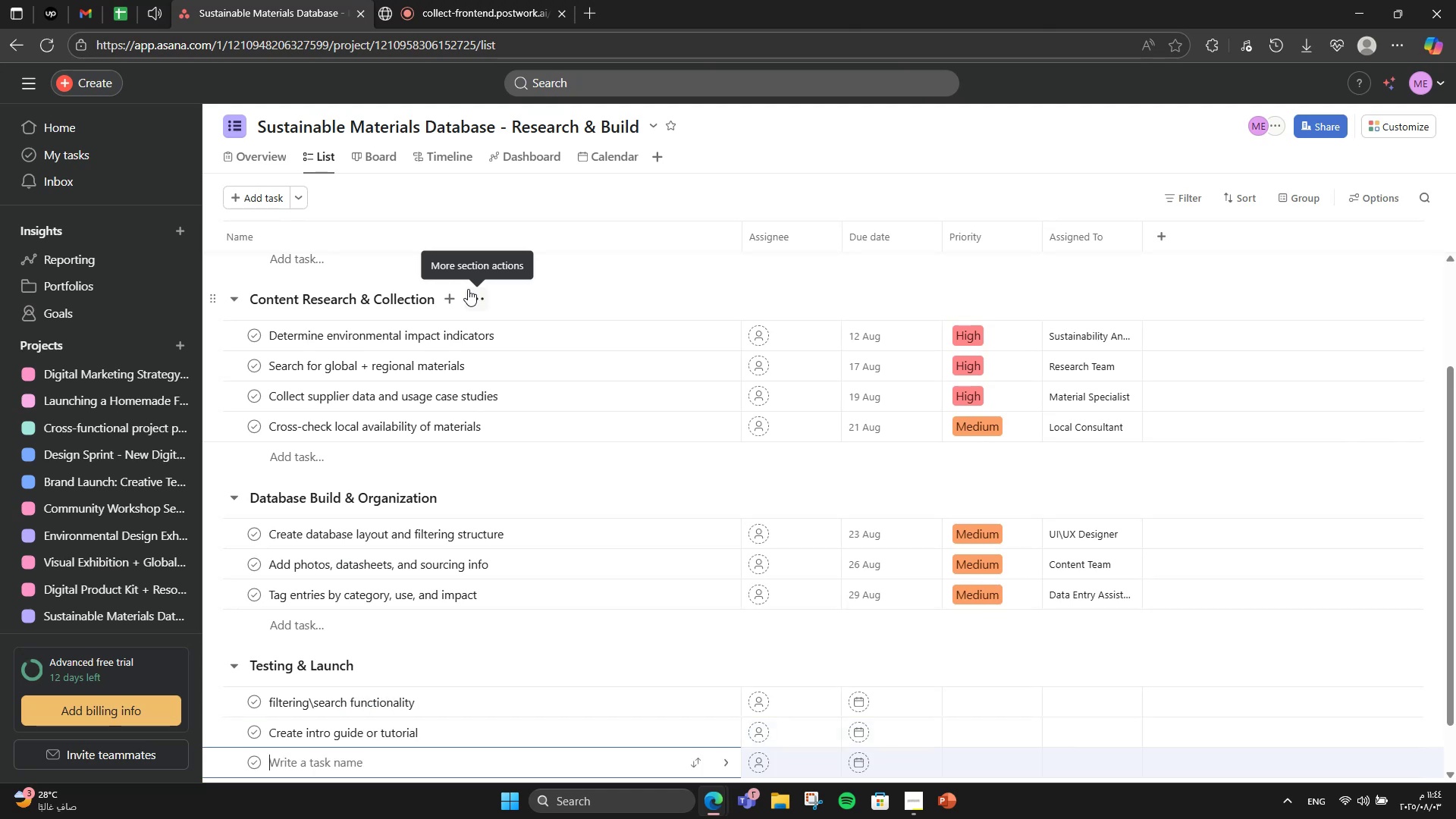 
type(Launch on websity )
key(Backspace)
key(Backspace)
type(e or shareable format)
 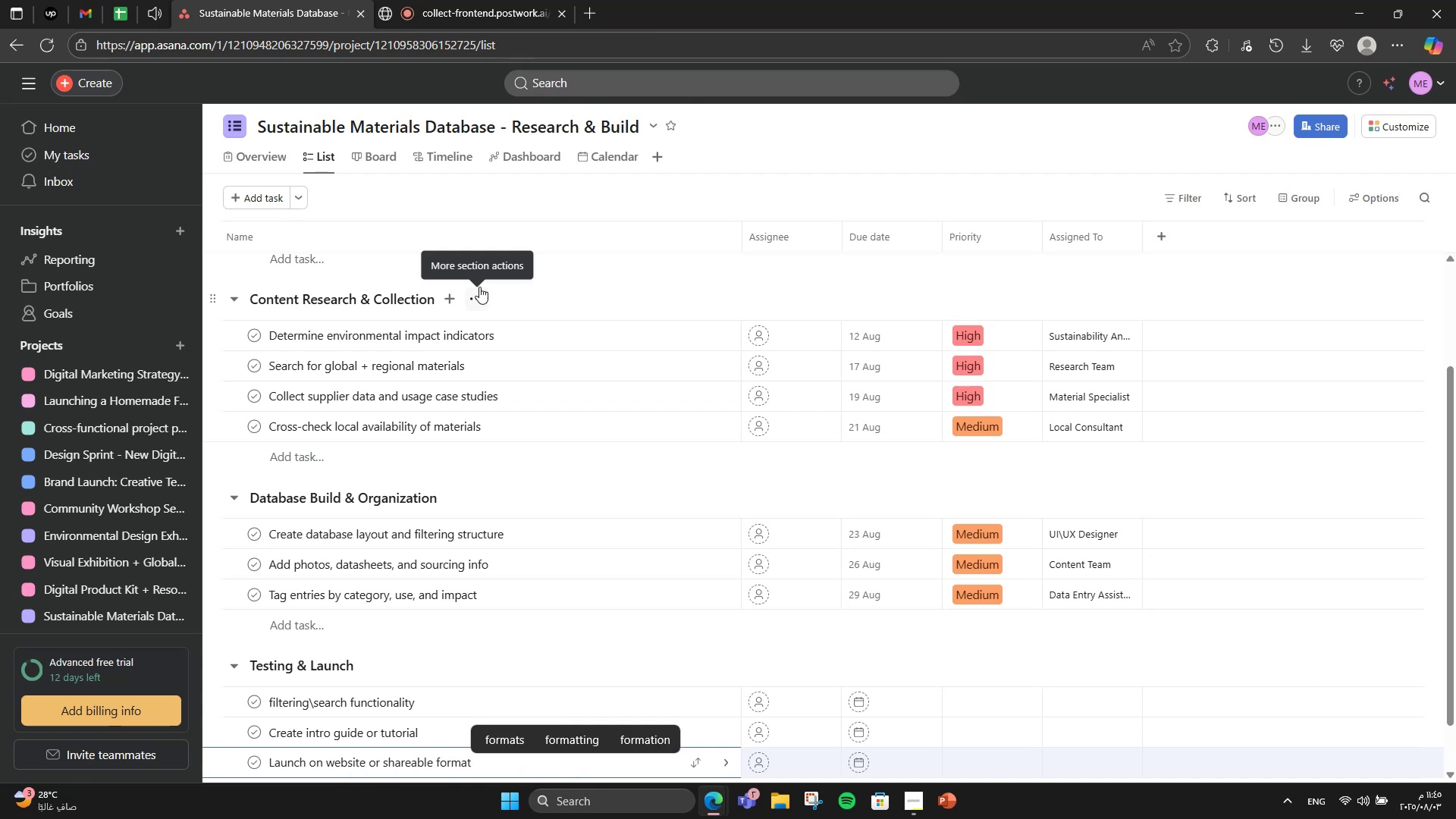 
scroll: coordinate [475, 317], scroll_direction: down, amount: 3.0
 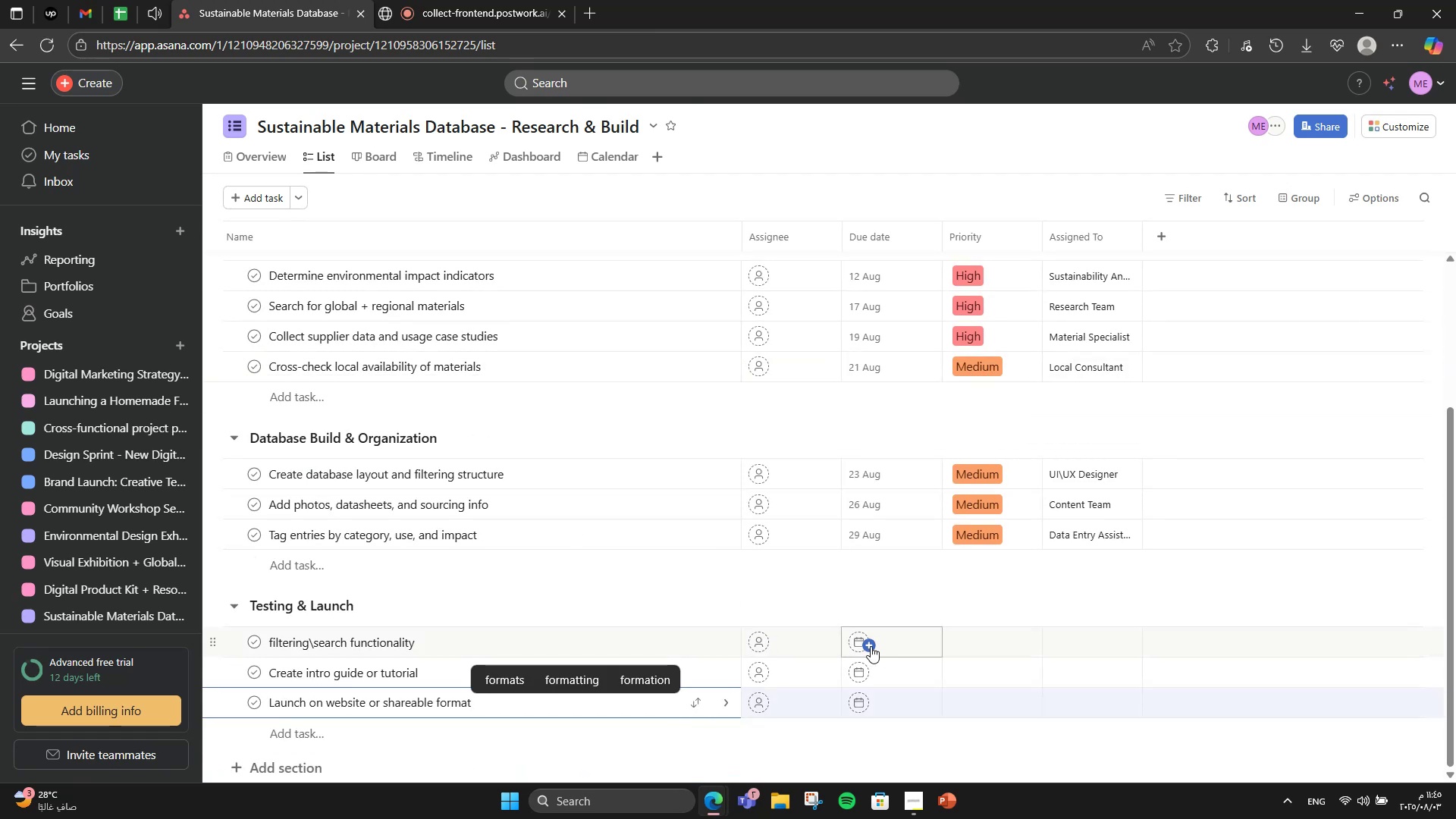 
left_click([869, 645])
 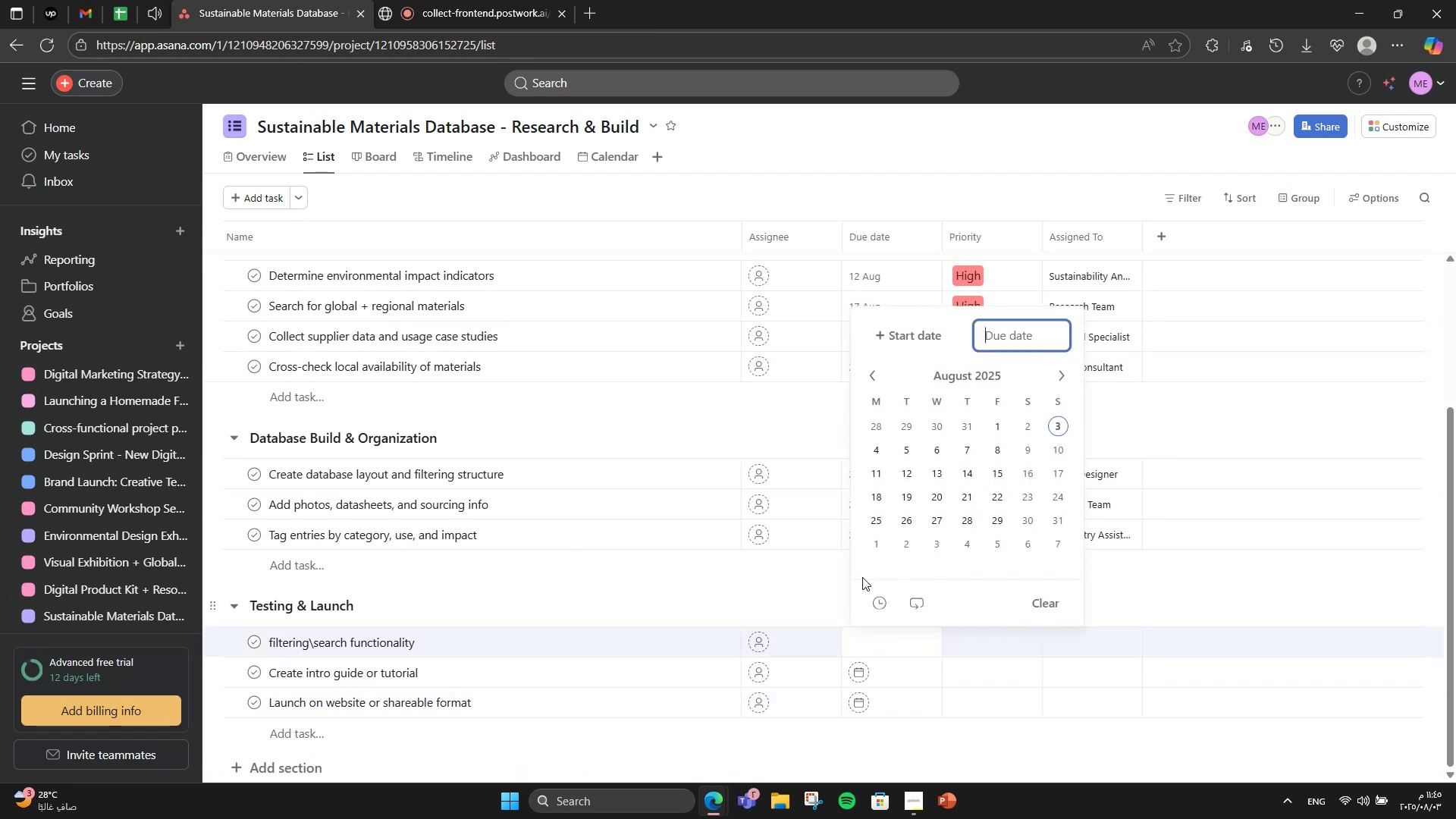 
wait(6.17)
 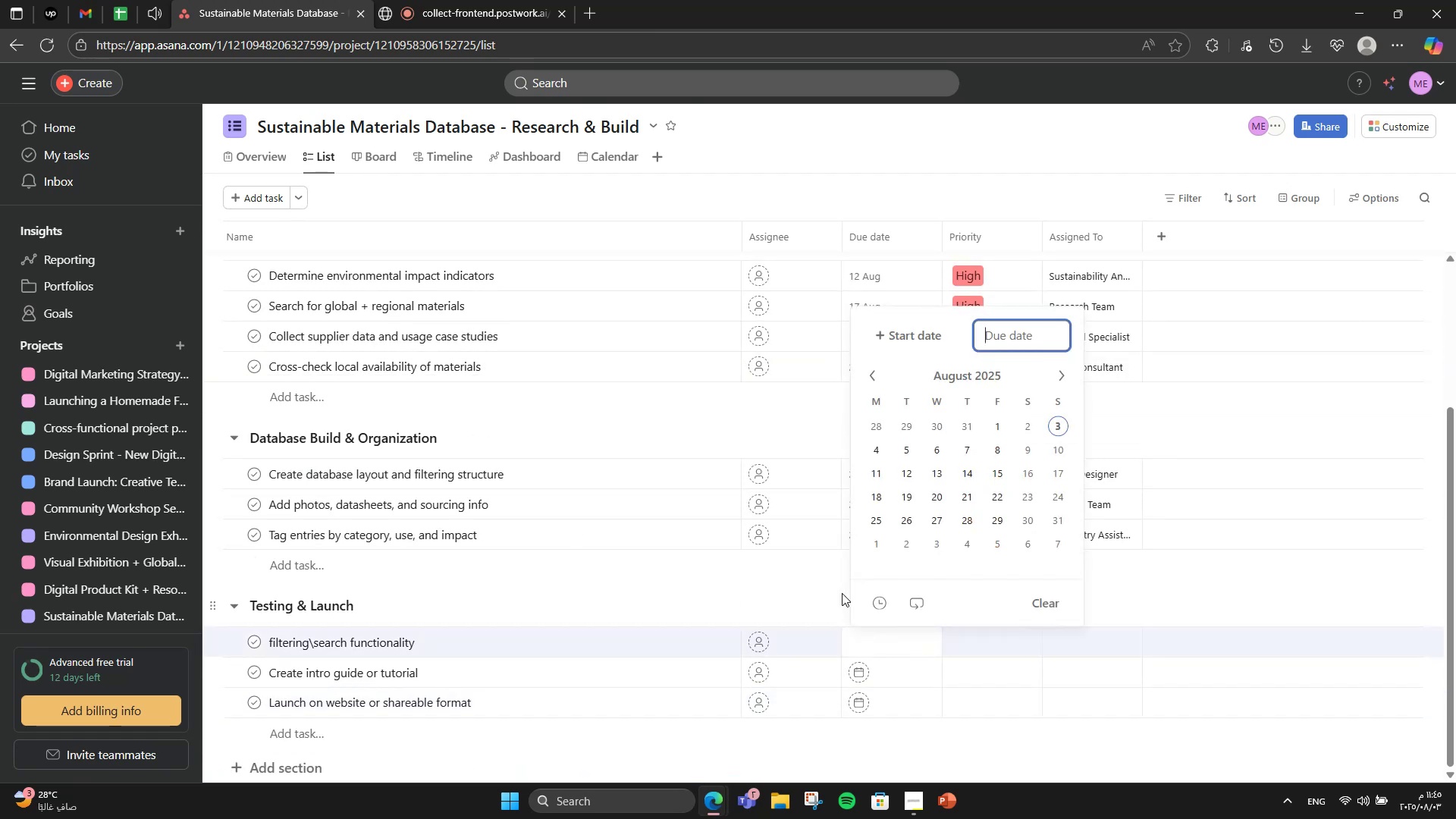 
left_click([1050, 381])
 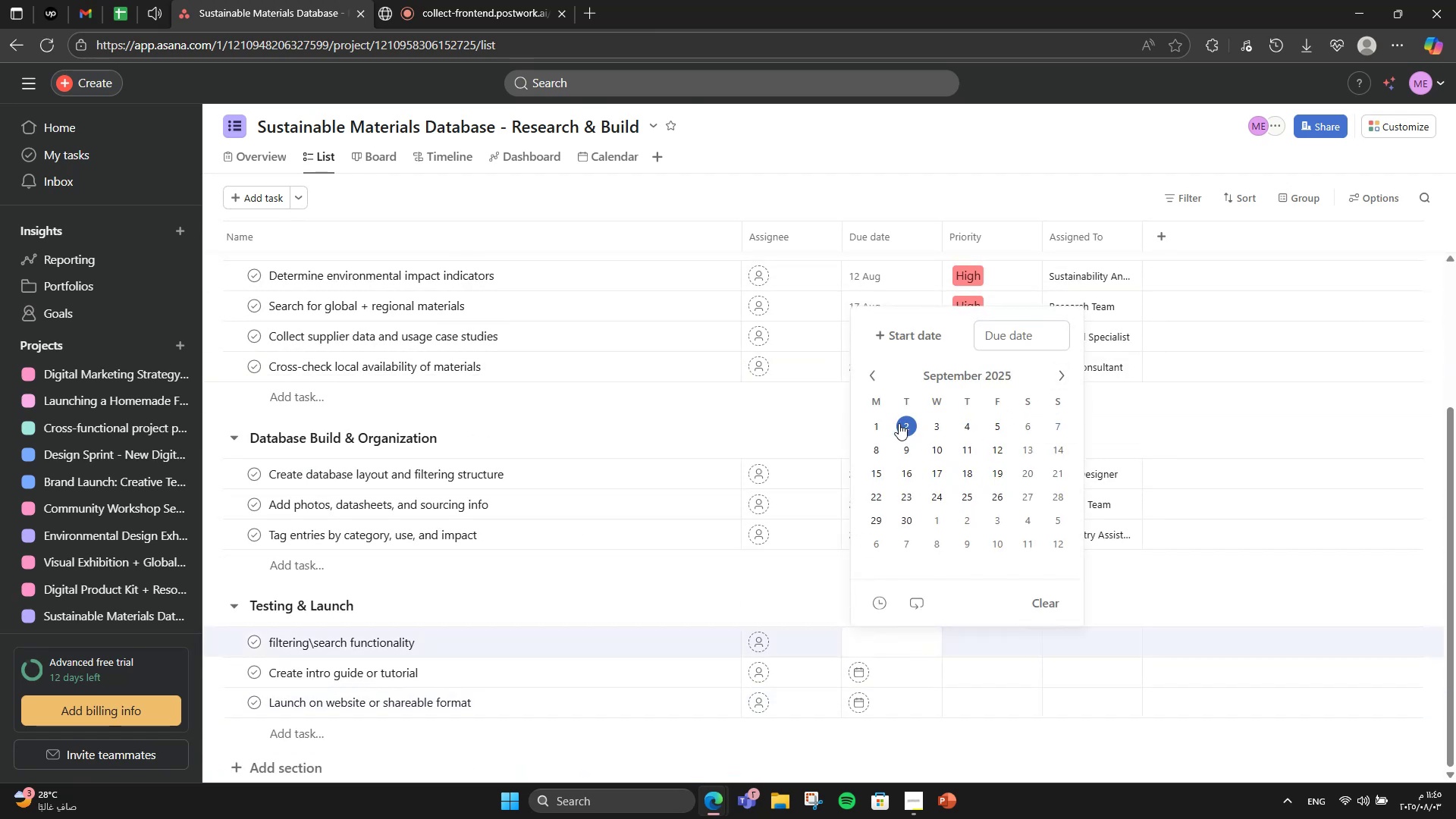 
left_click([872, 422])
 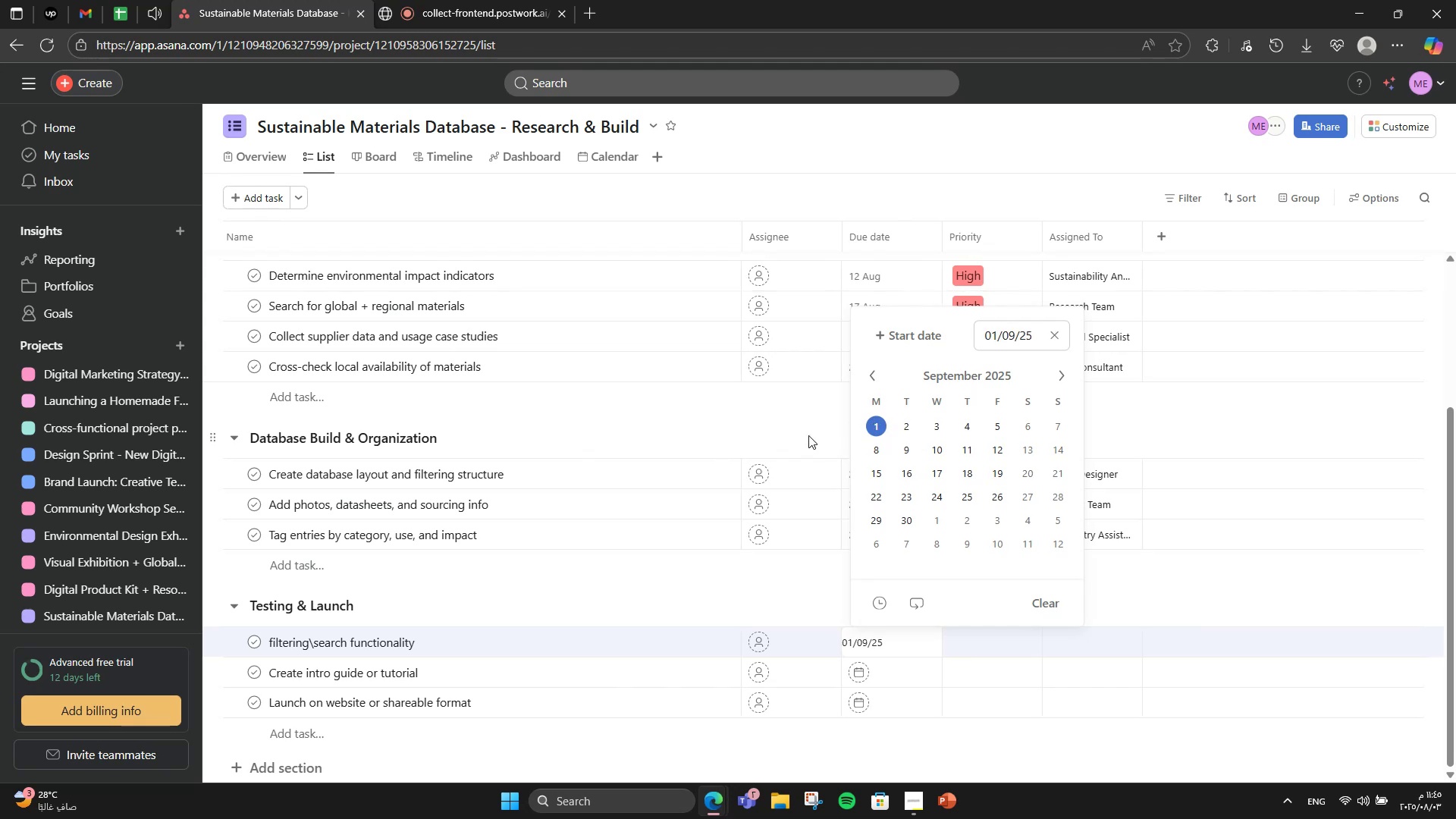 
double_click([808, 435])
 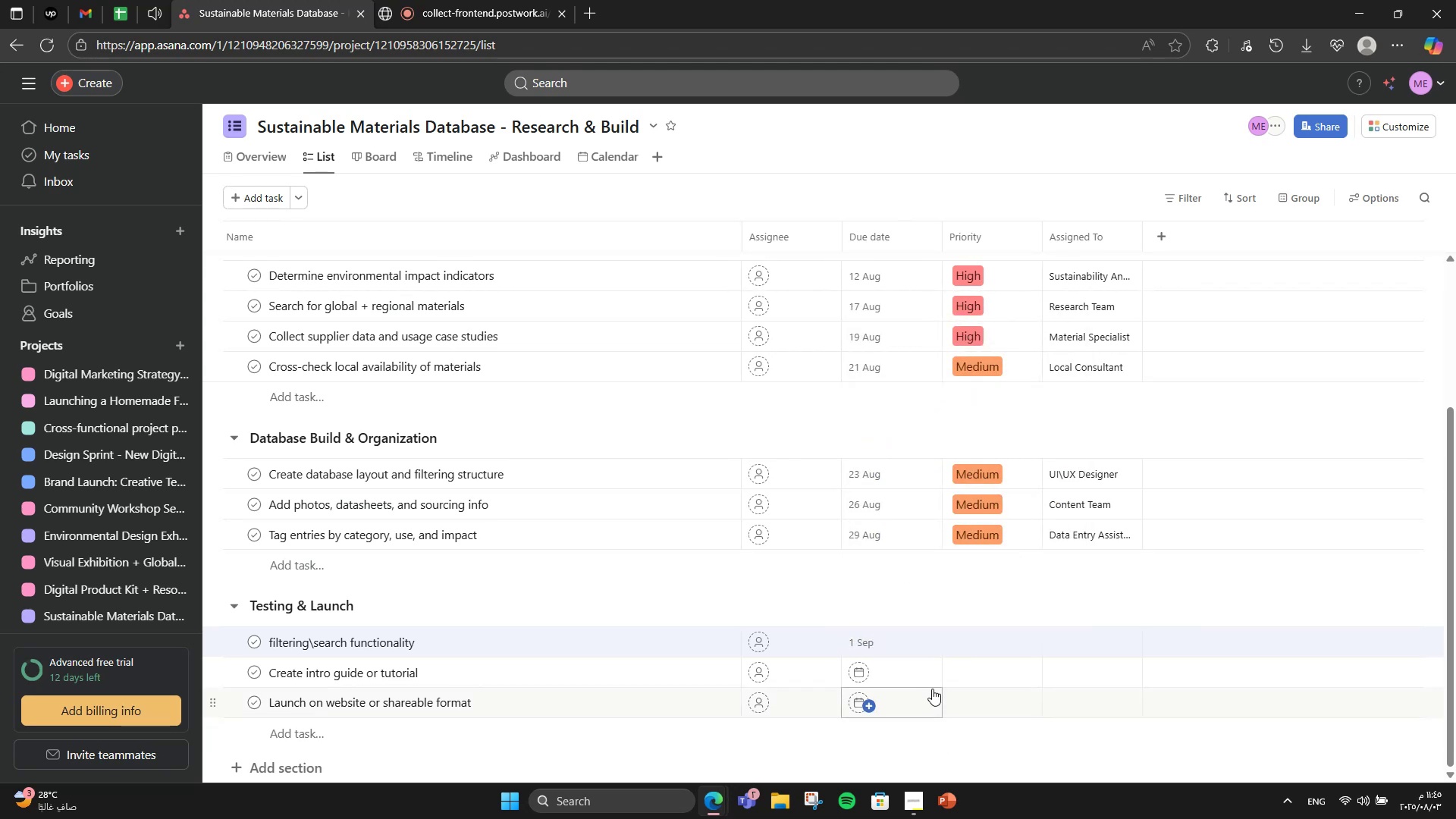 
left_click([921, 681])
 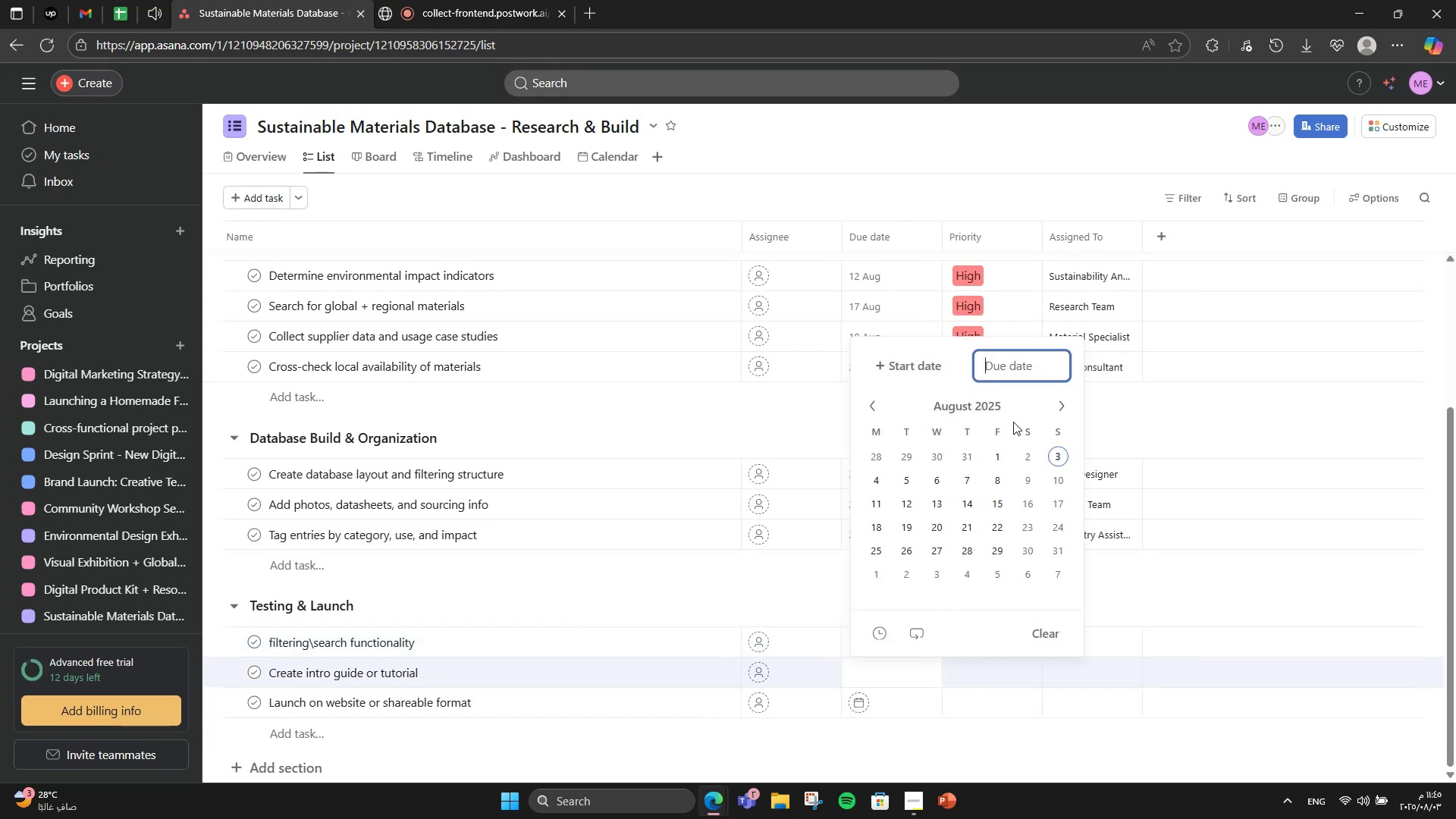 
left_click([1056, 410])
 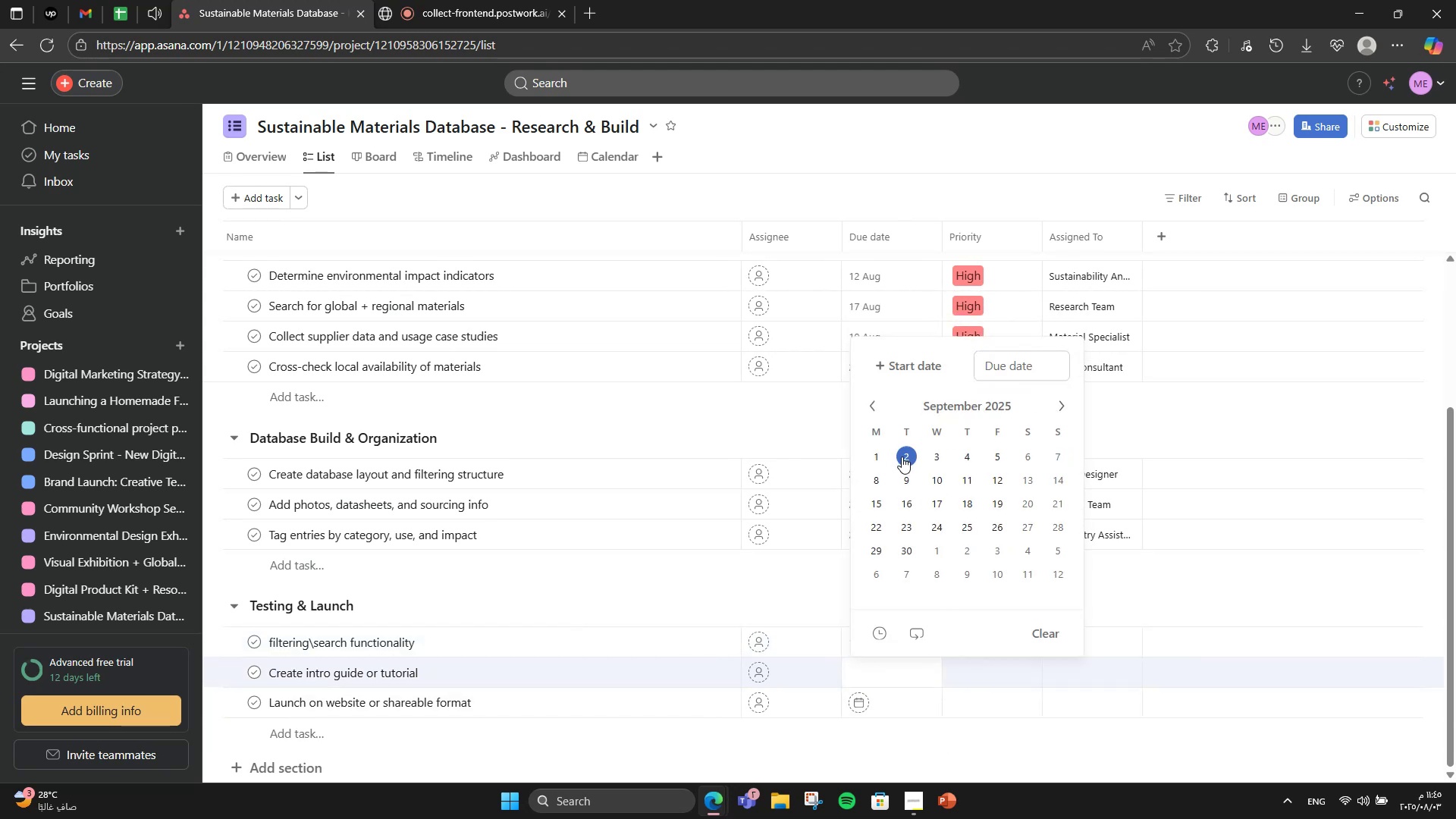 
left_click([908, 457])
 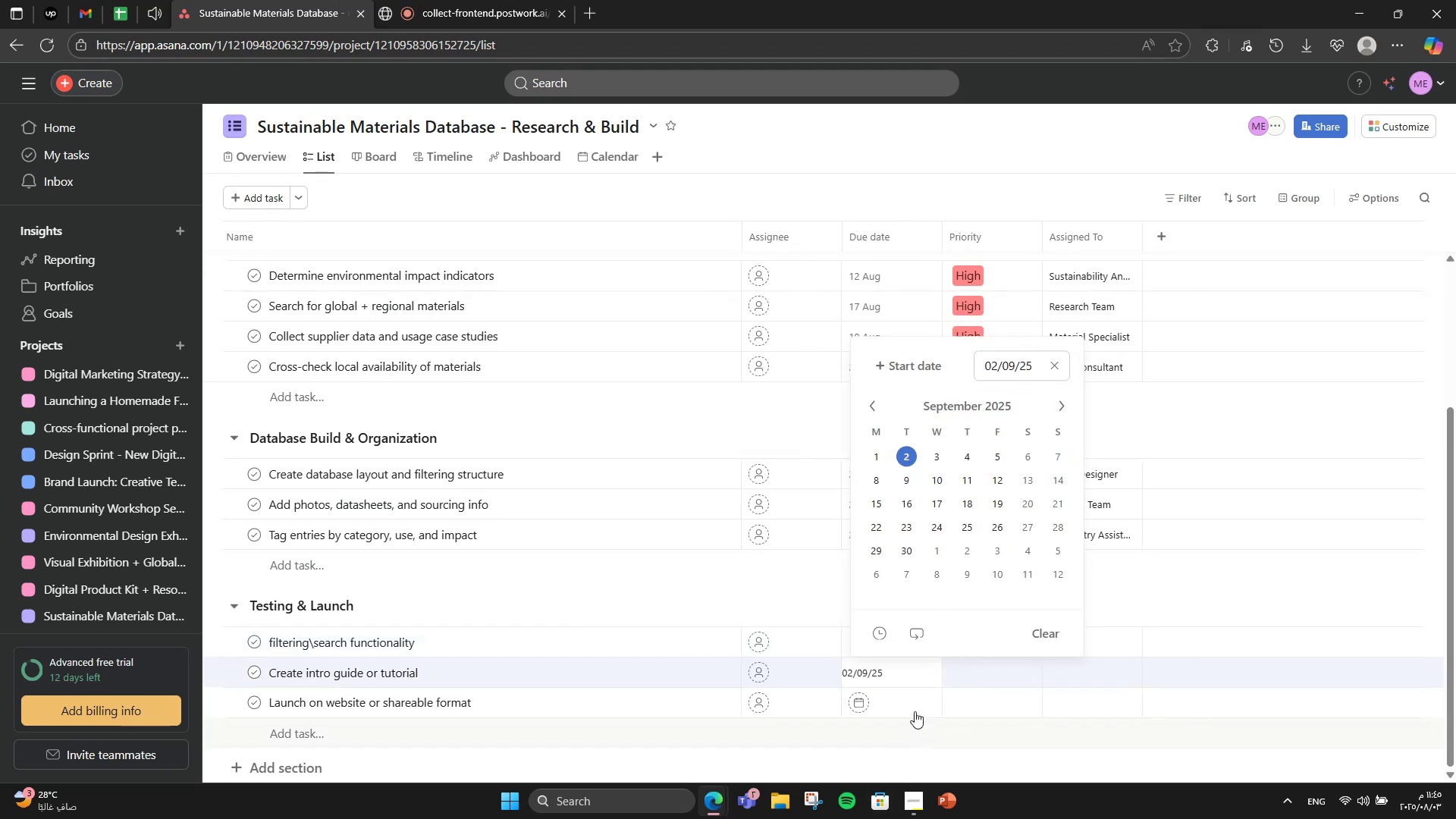 
left_click([914, 701])
 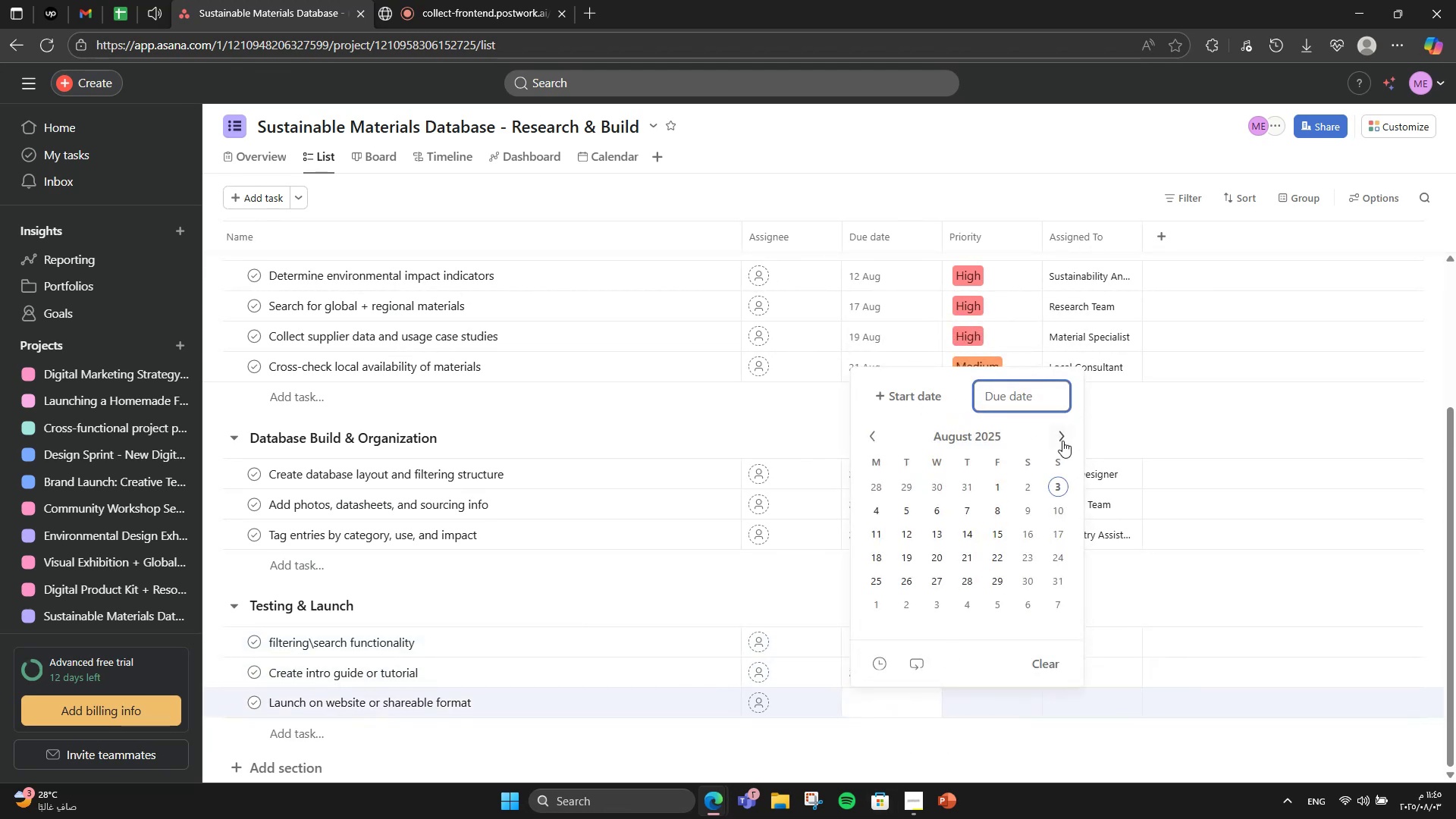 
left_click([1062, 441])
 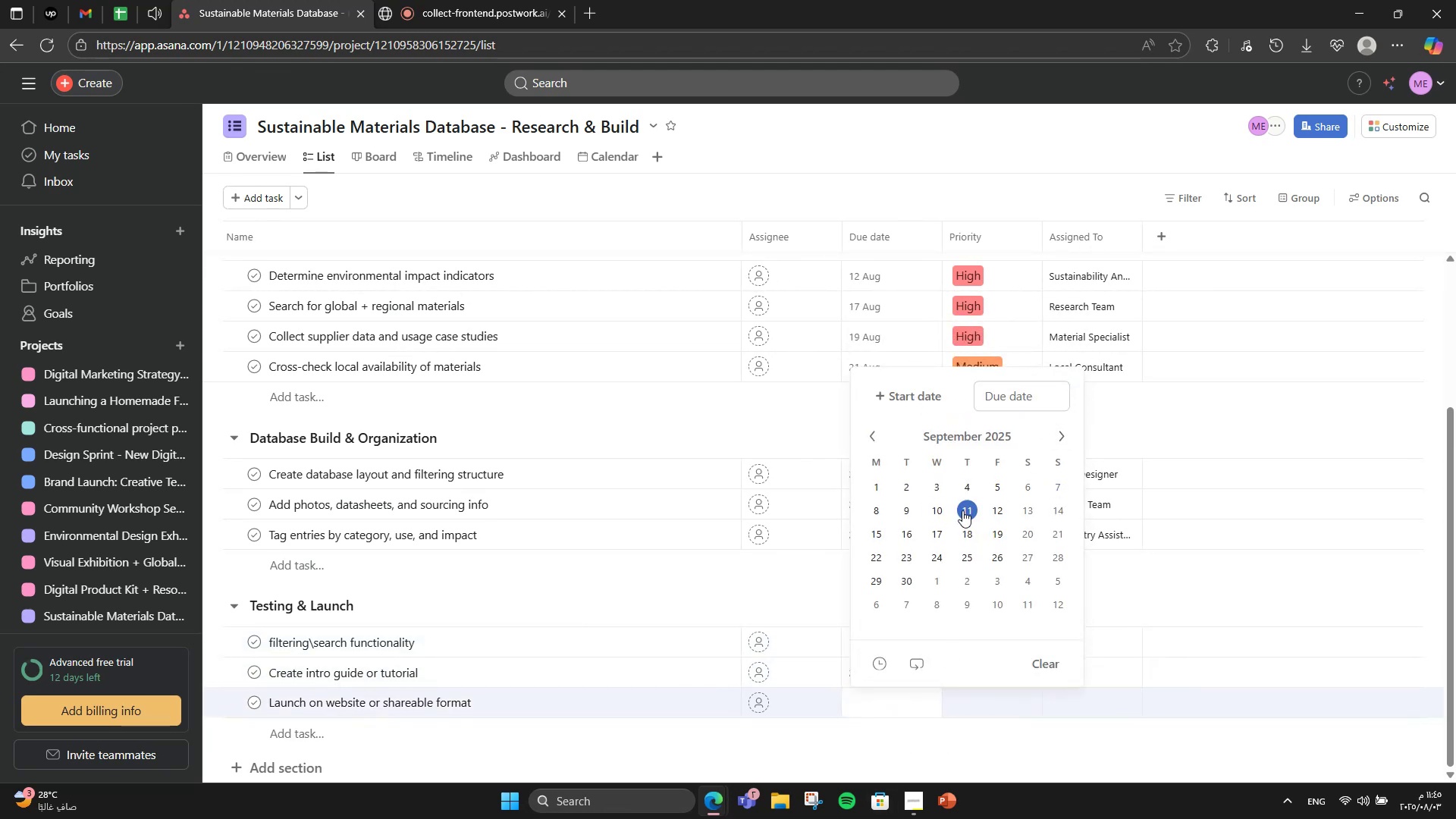 
left_click([968, 497])
 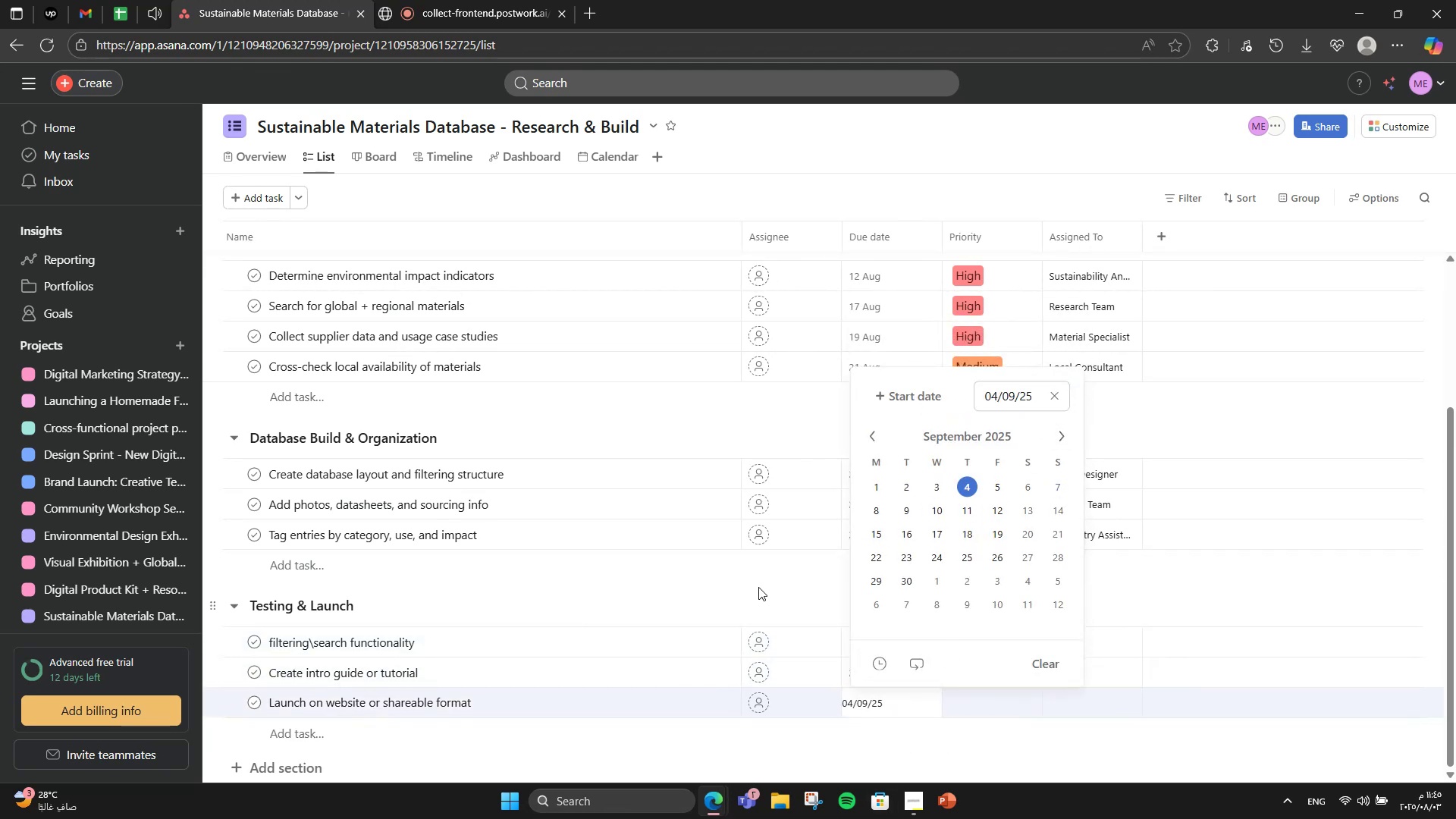 
left_click([758, 587])
 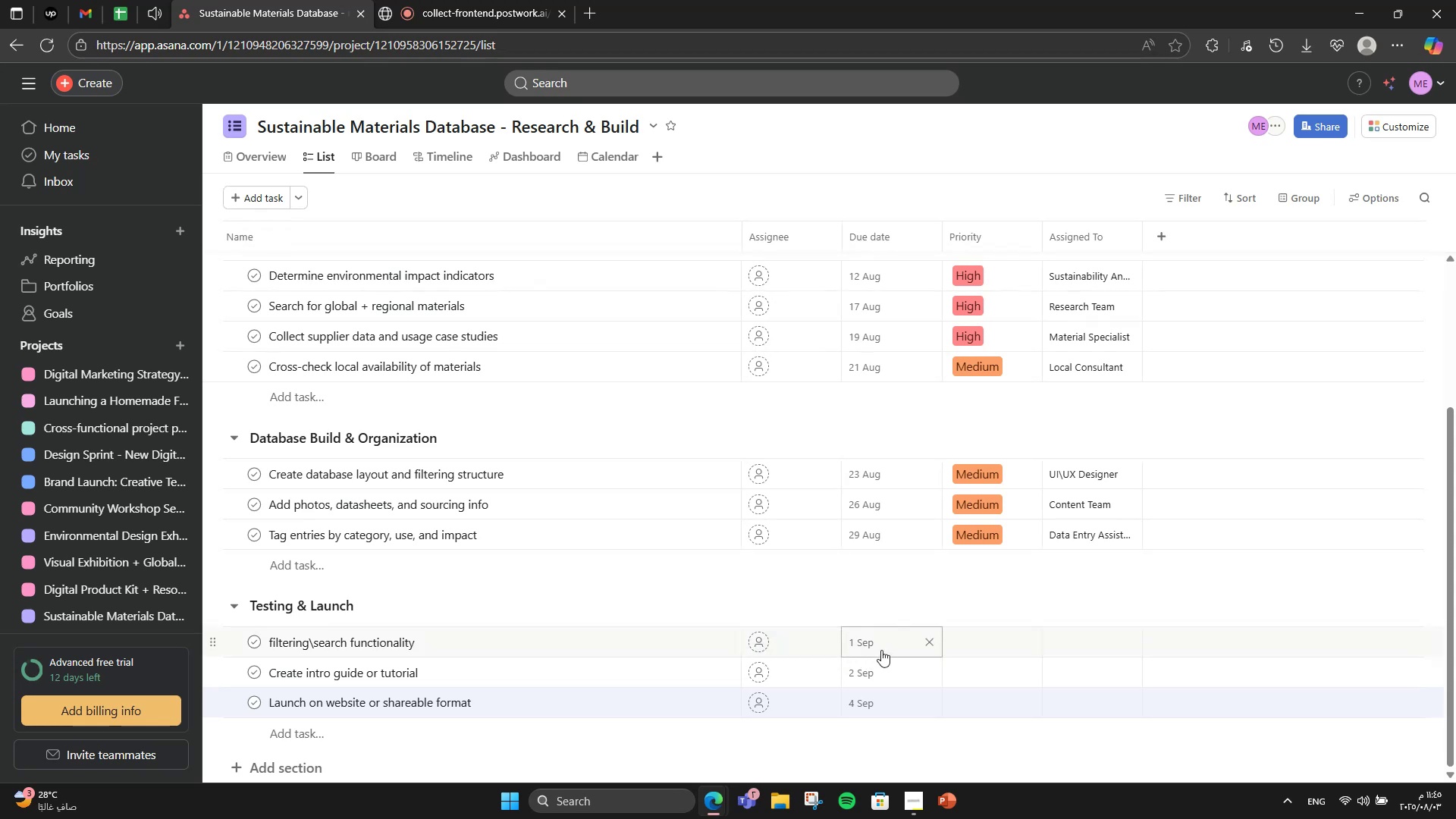 
left_click([976, 638])
 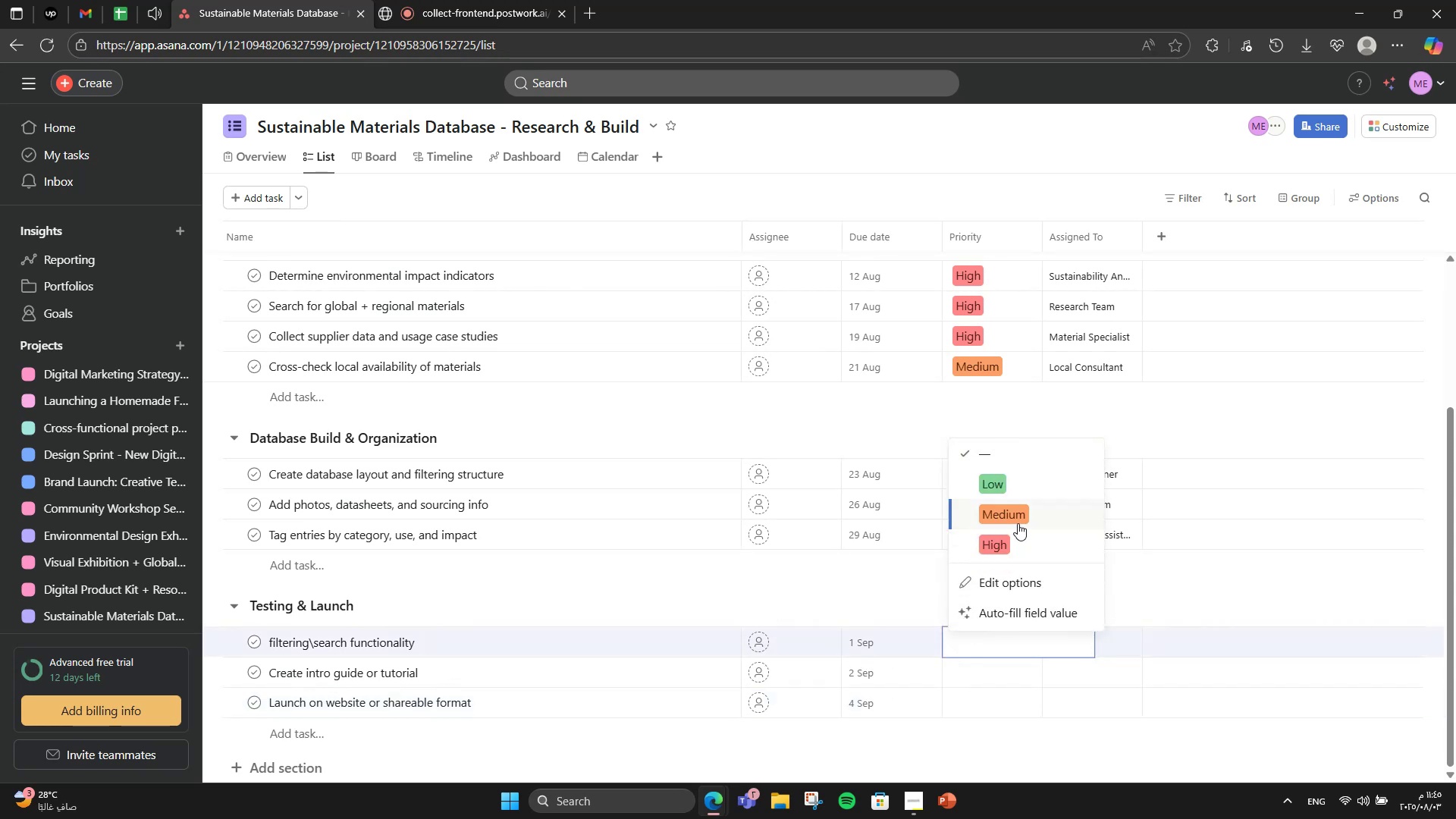 
left_click([1025, 504])
 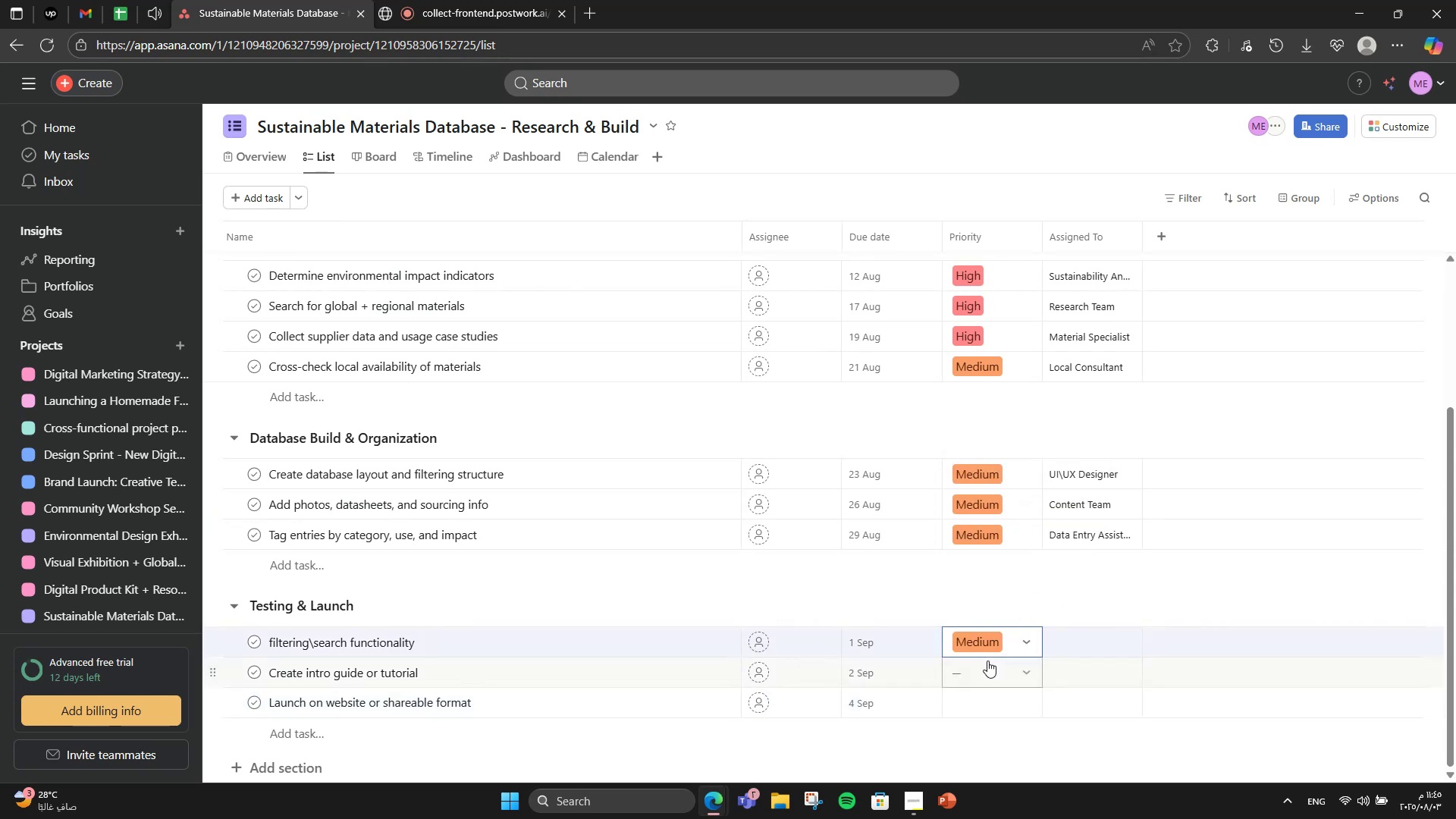 
left_click([987, 661])
 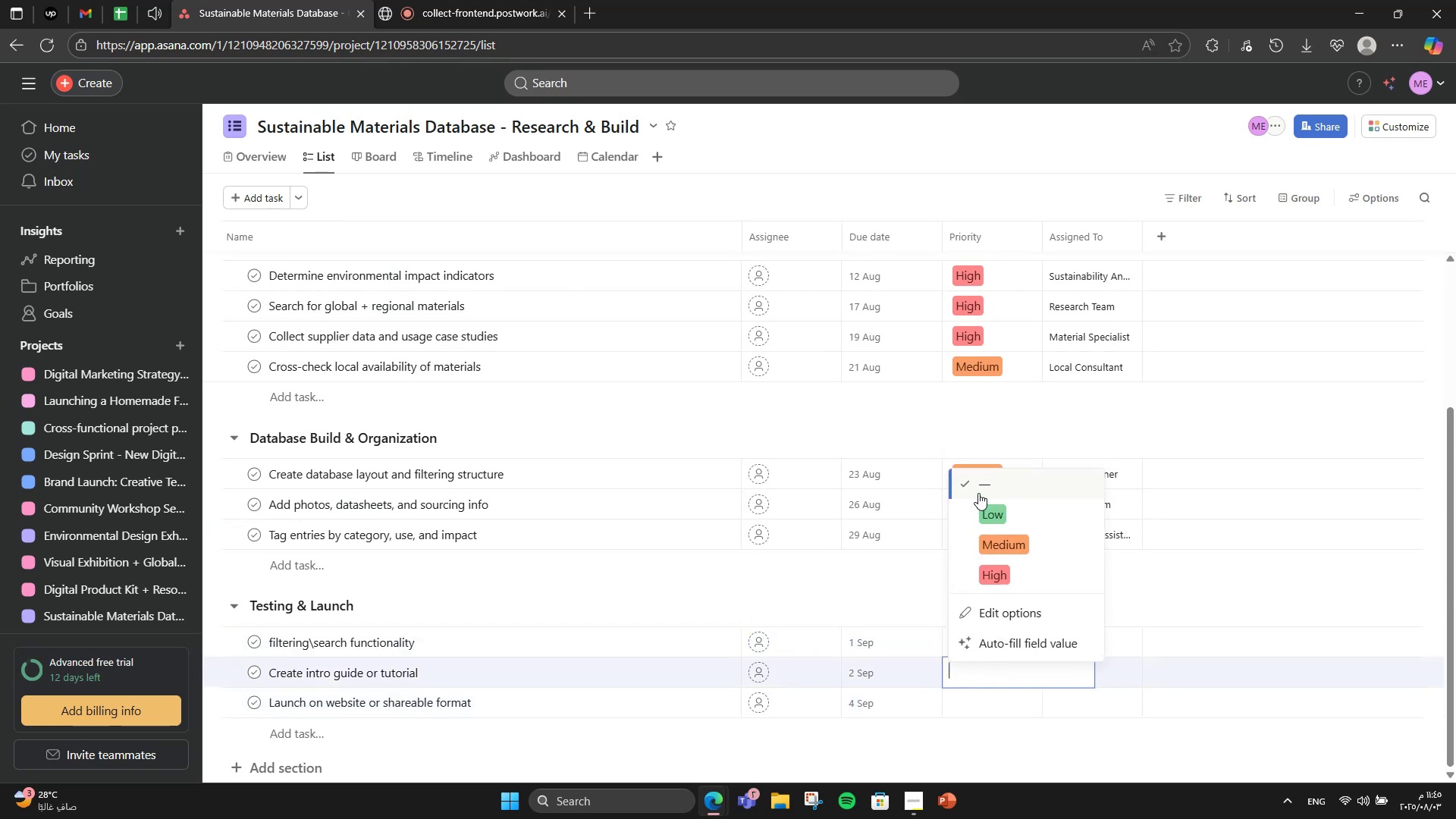 
left_click([989, 513])
 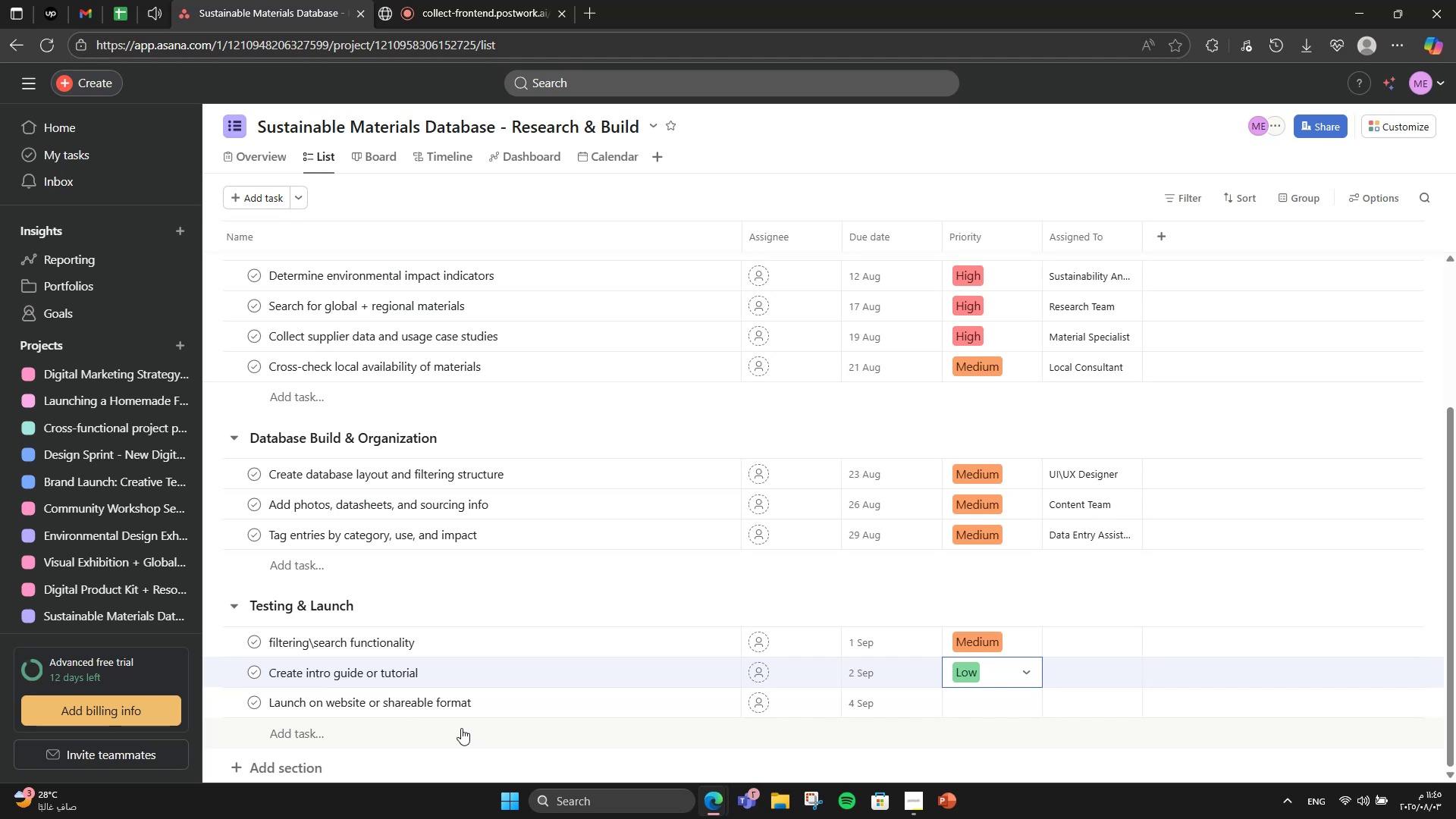 
left_click([983, 714])
 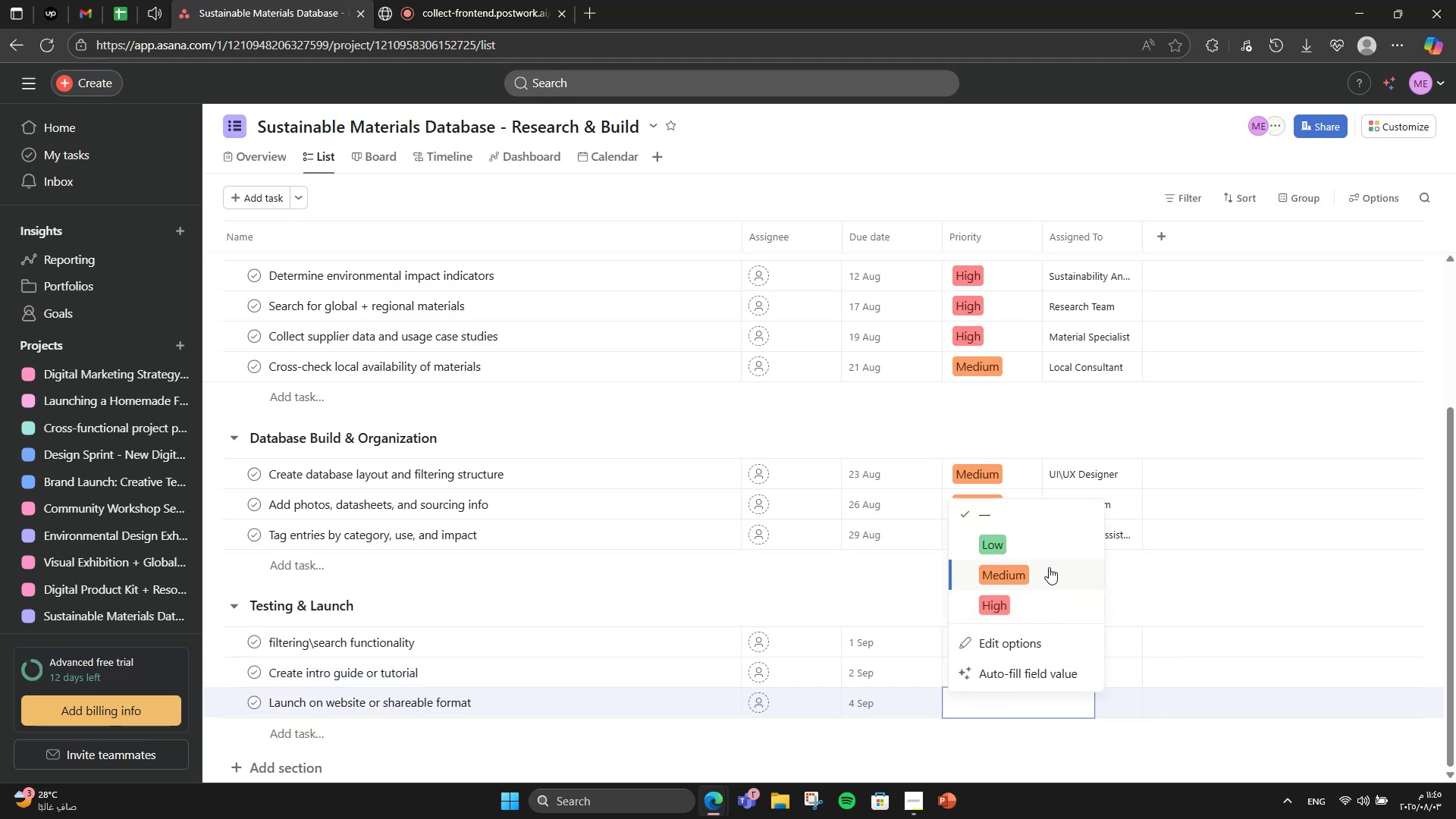 
left_click([1018, 550])
 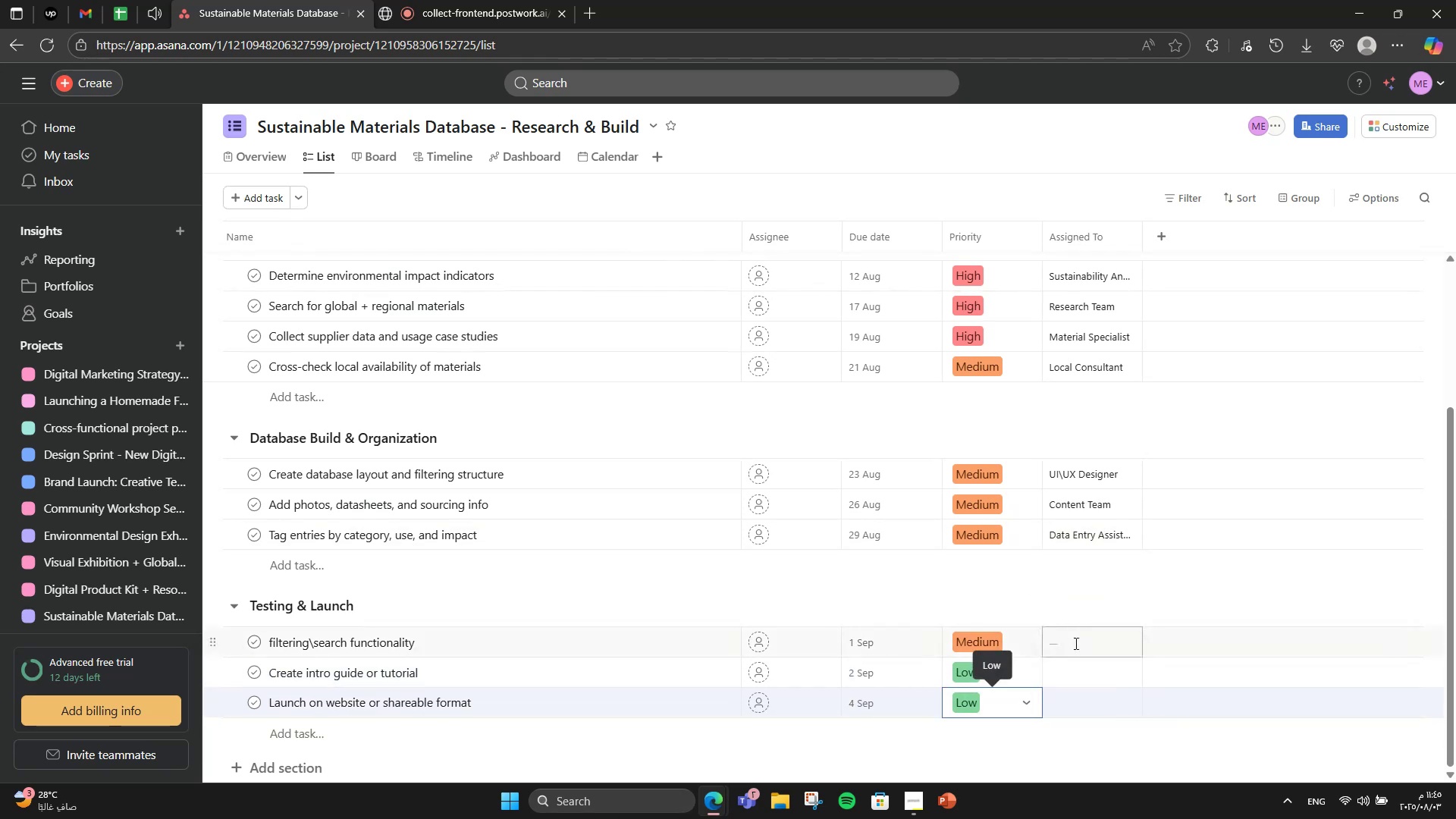 
left_click([1075, 643])
 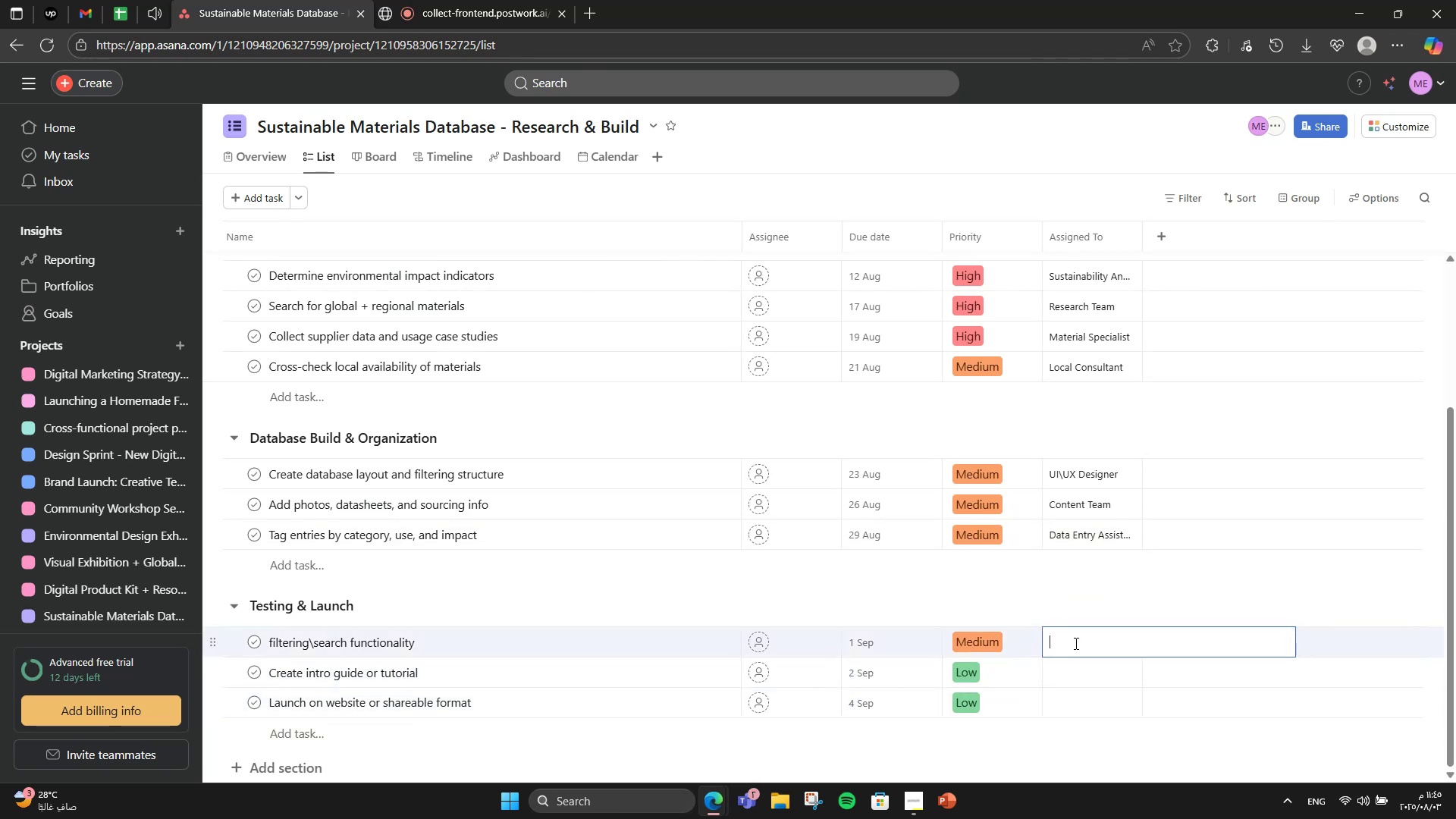 
type(QA Reviewer)
 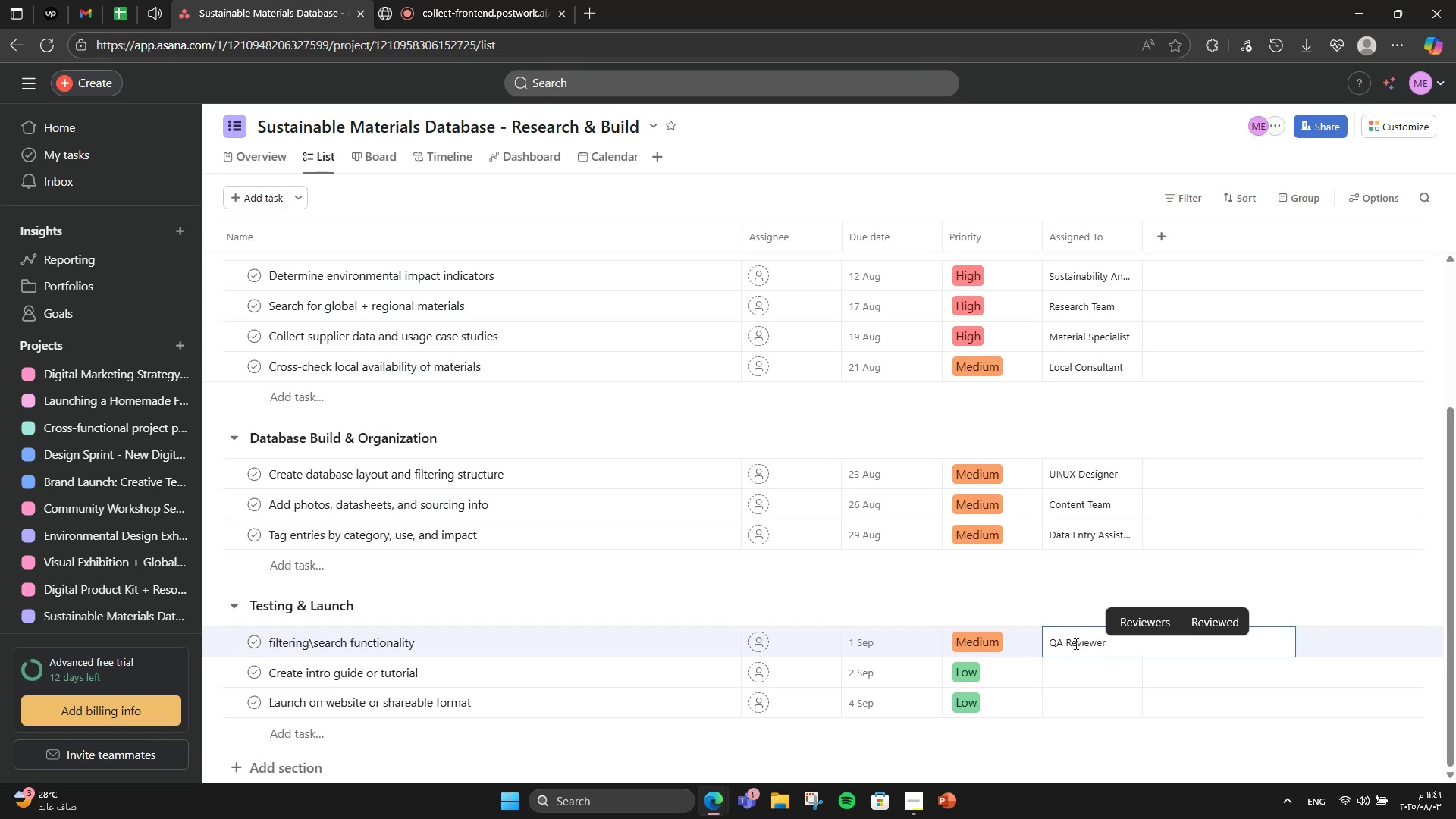 
left_click([1075, 686])
 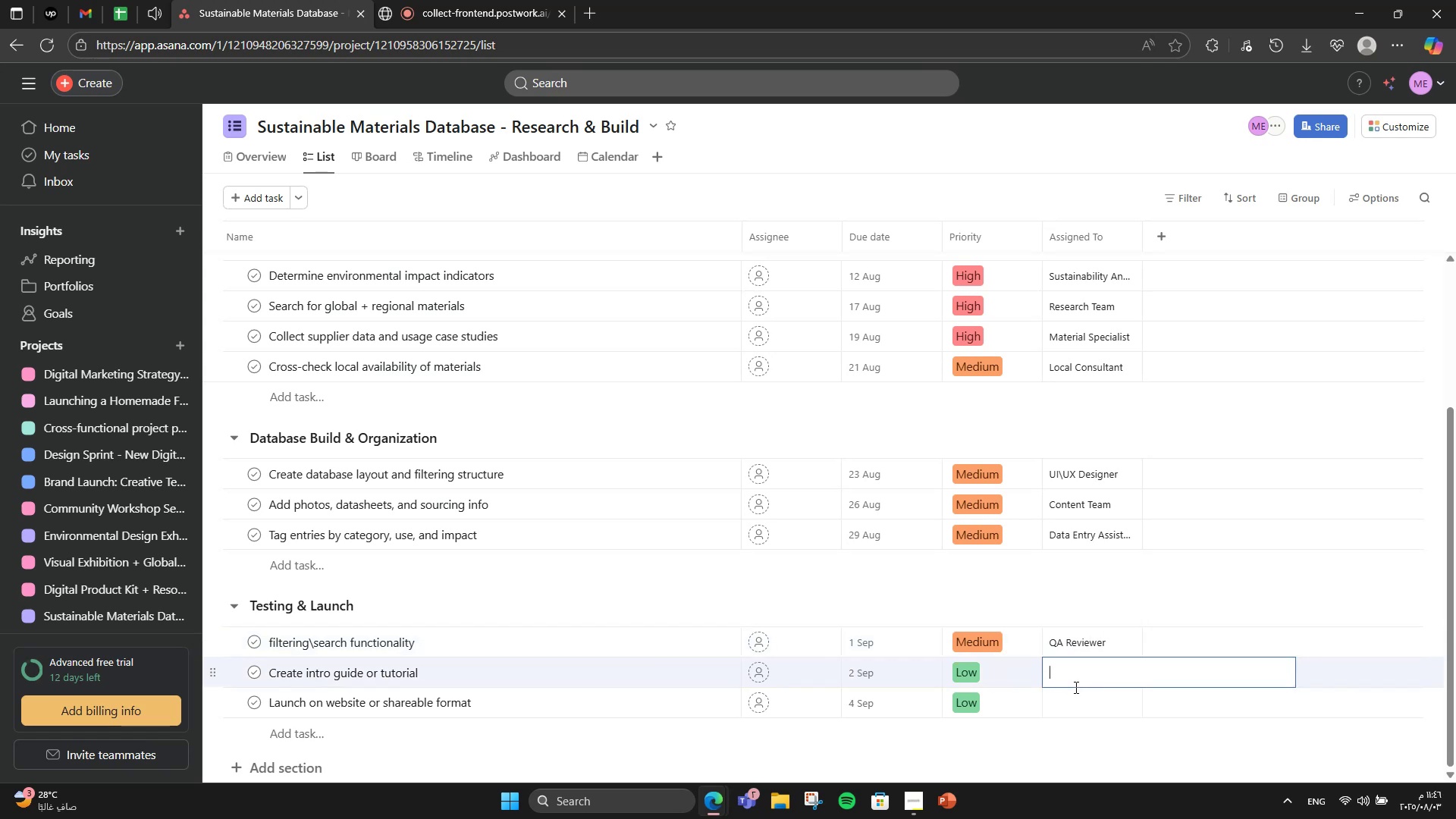 
type(Knowledge Manger)
 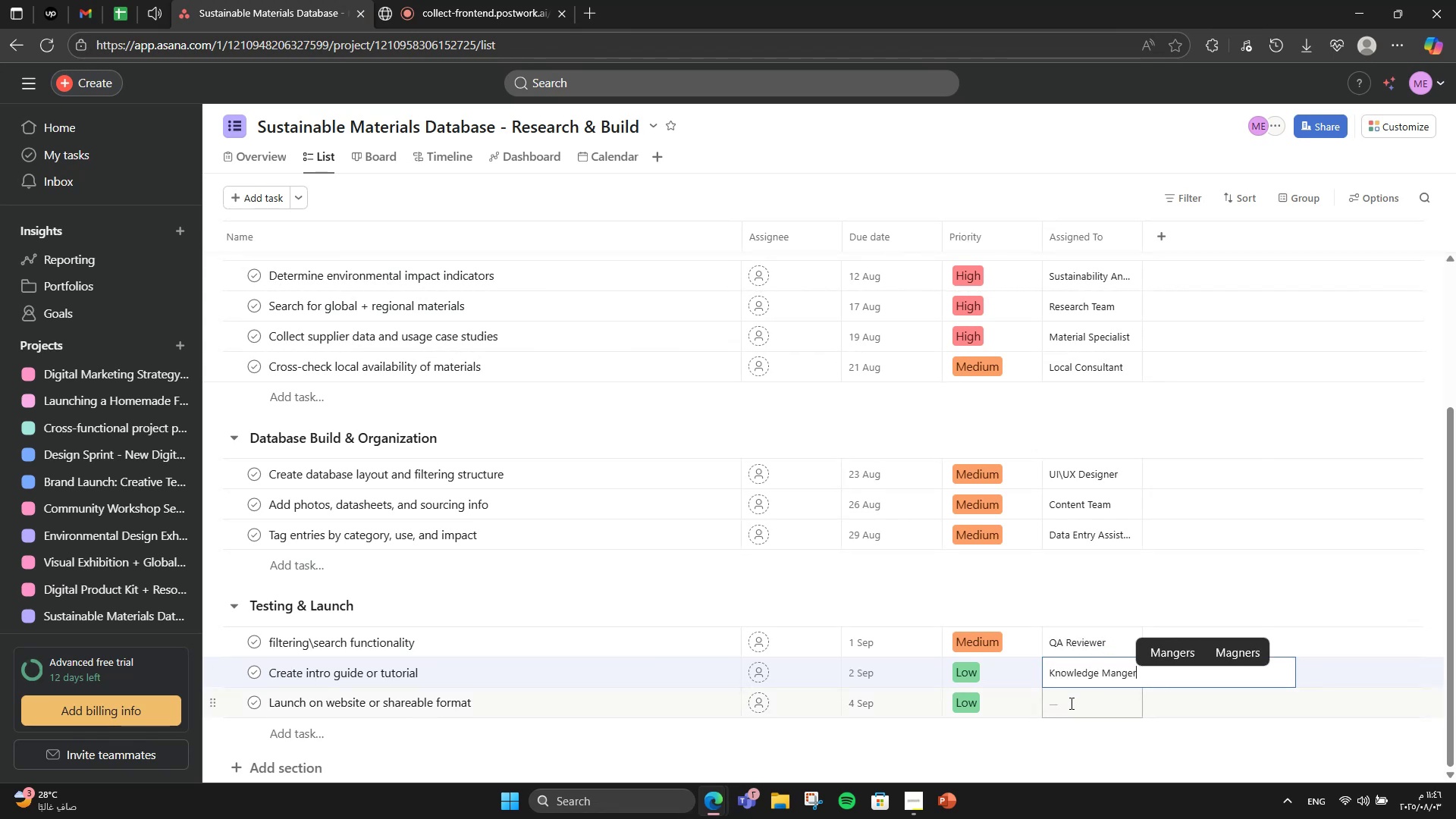 
left_click([1070, 703])
 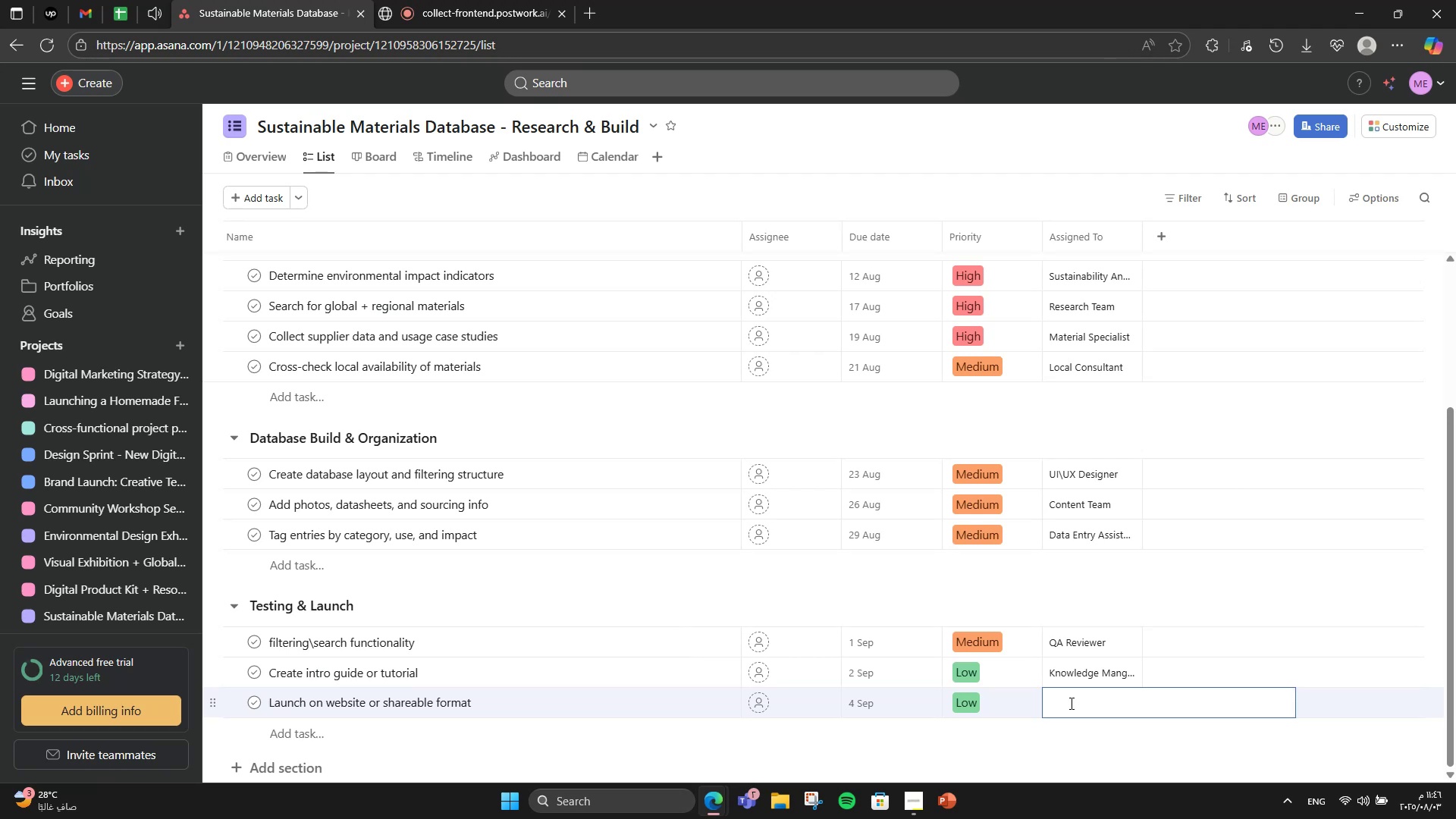 
type(Comms Manager)
 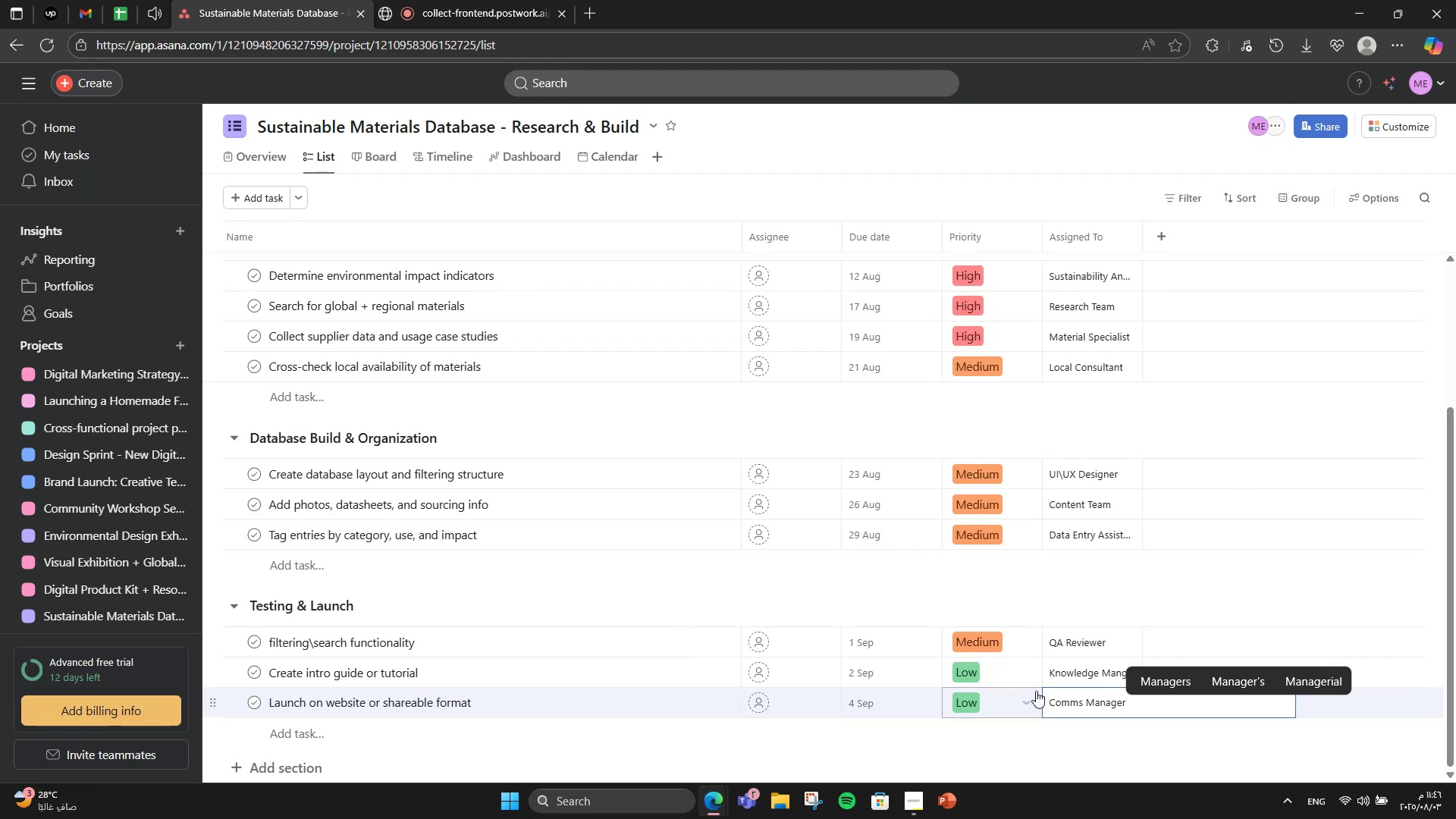 
left_click([1059, 623])
 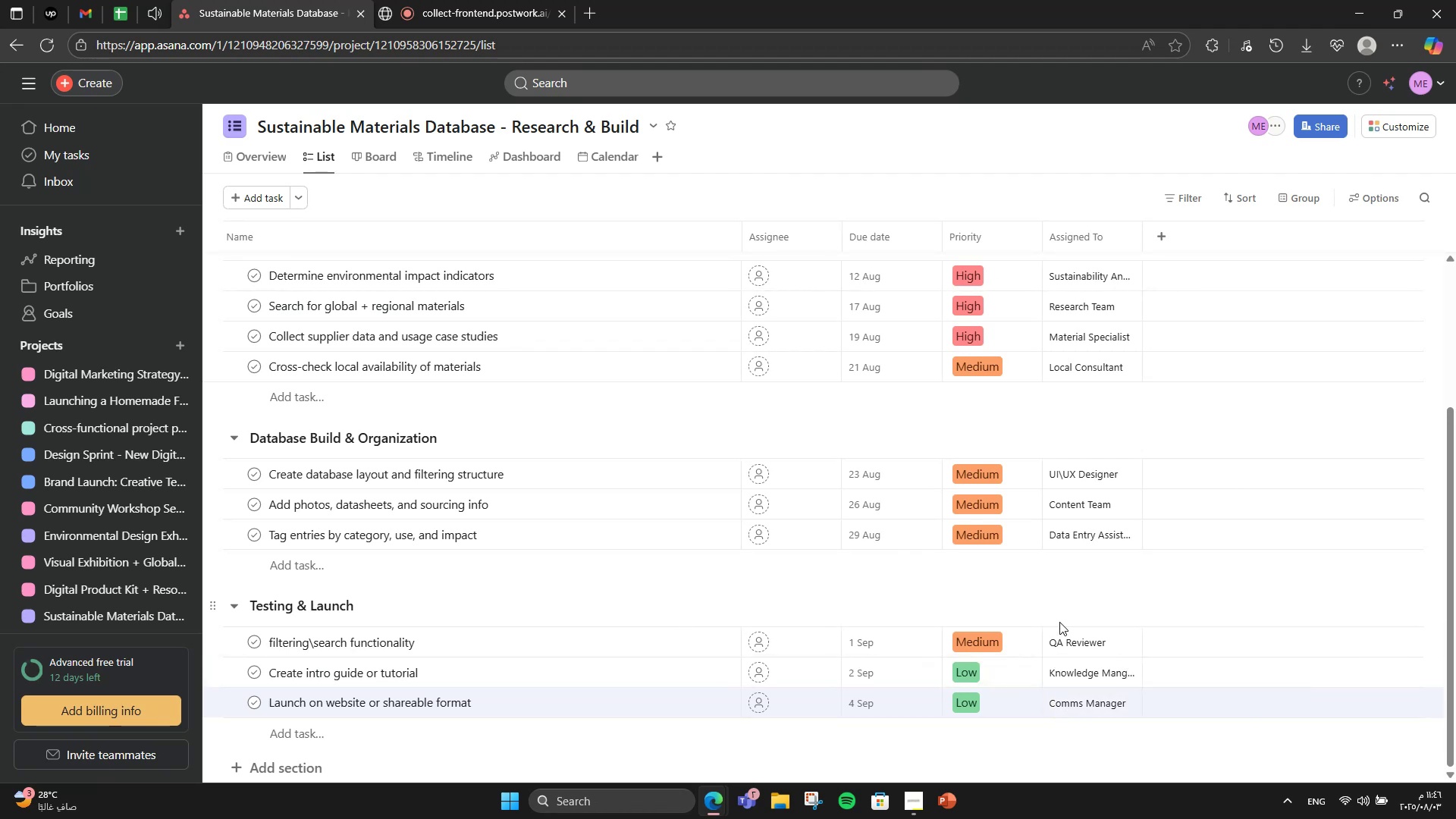 
scroll: coordinate [875, 626], scroll_direction: down, amount: 3.0
 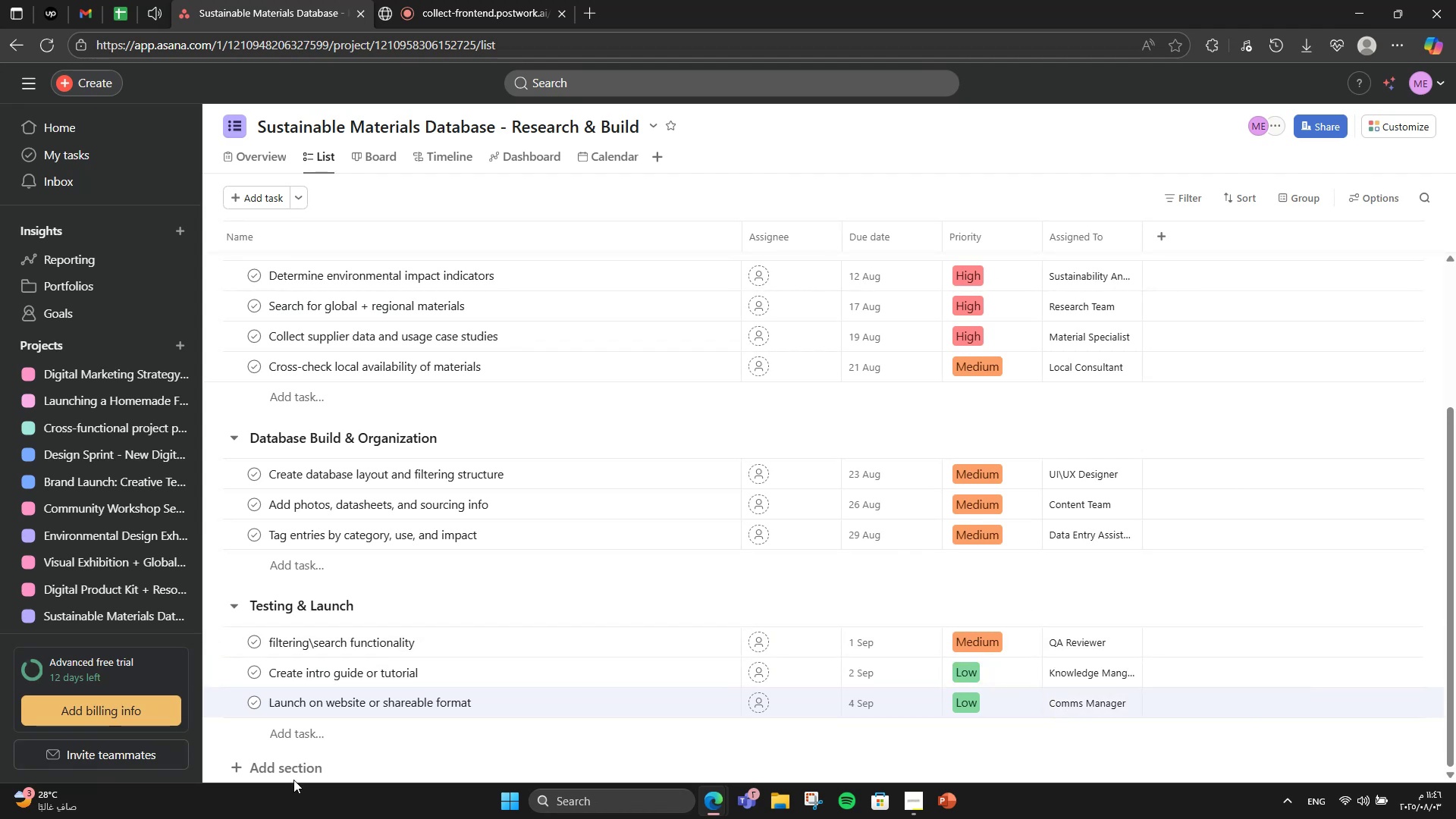 
left_click([292, 773])
 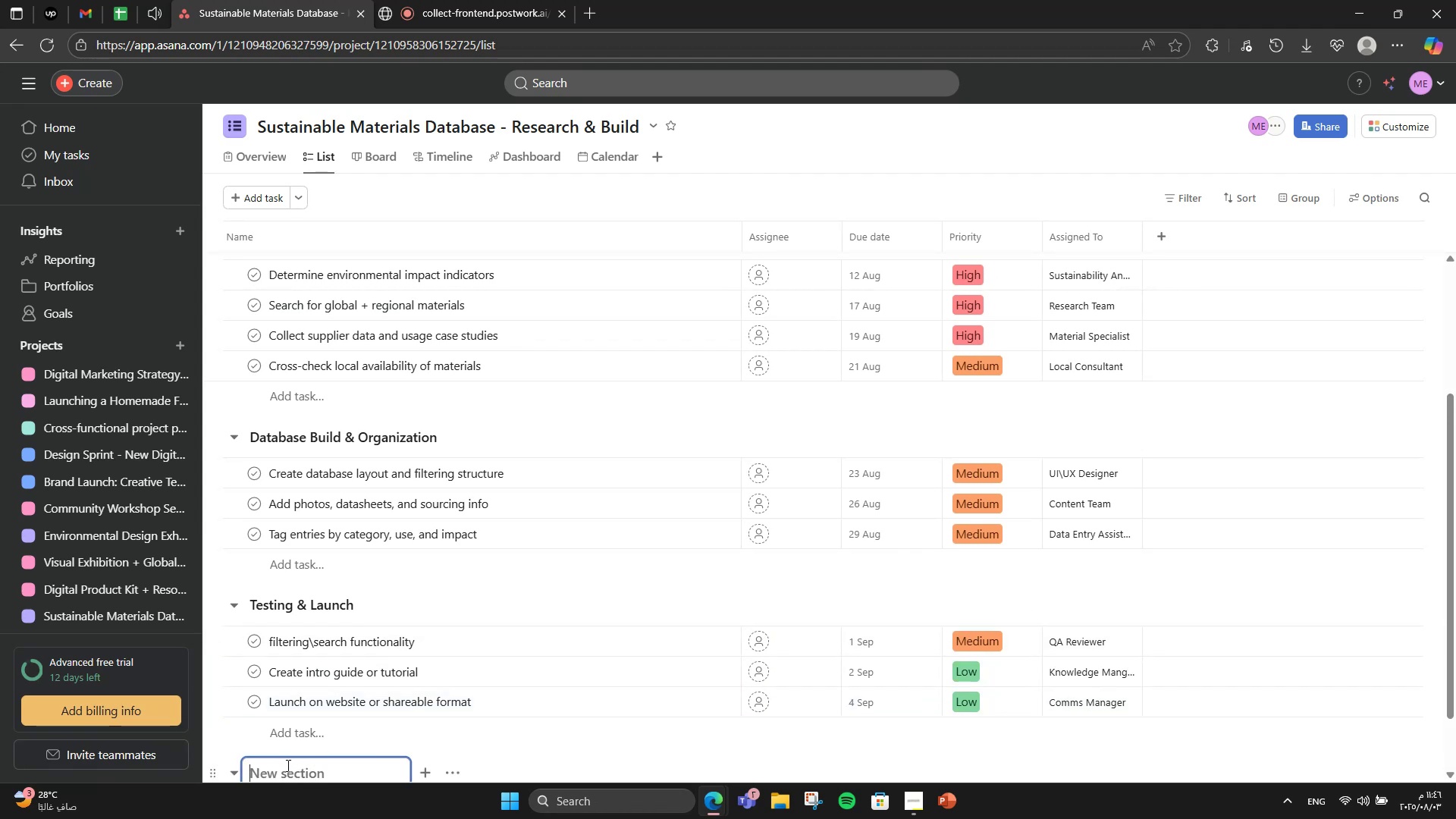 
wait(5.56)
 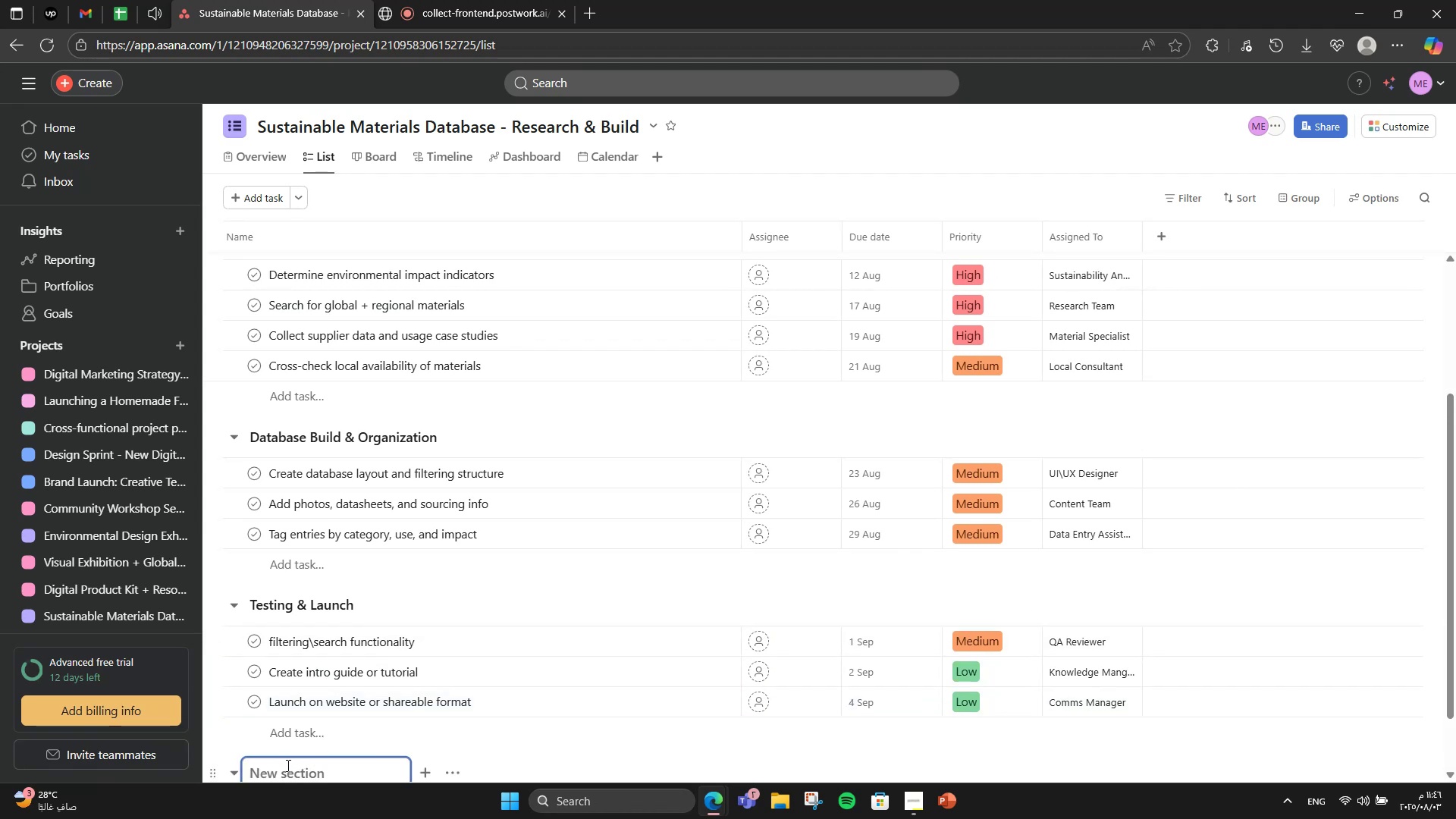 
scroll: coordinate [437, 396], scroll_direction: up, amount: 5.0
 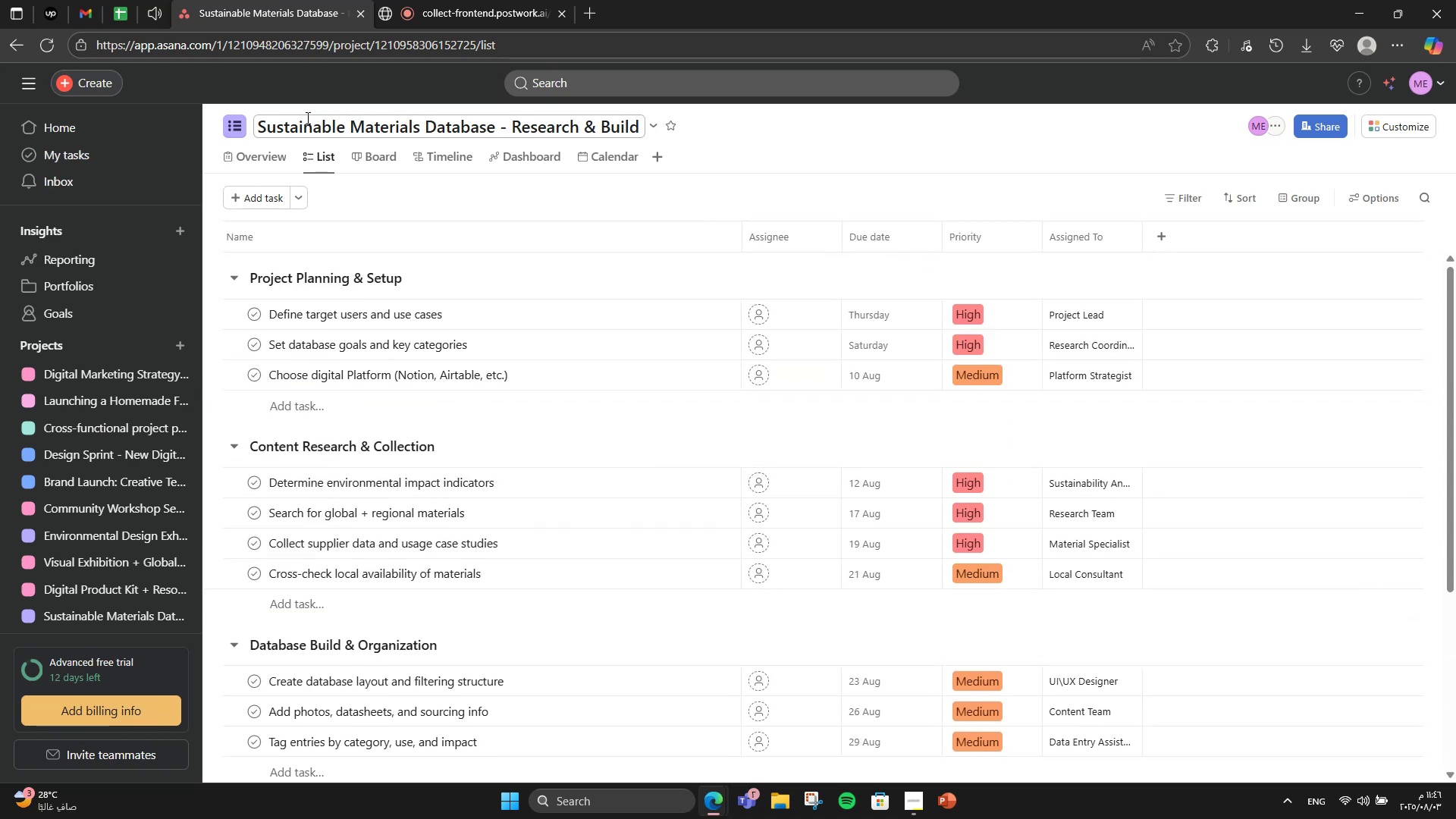 
left_click([251, 153])
 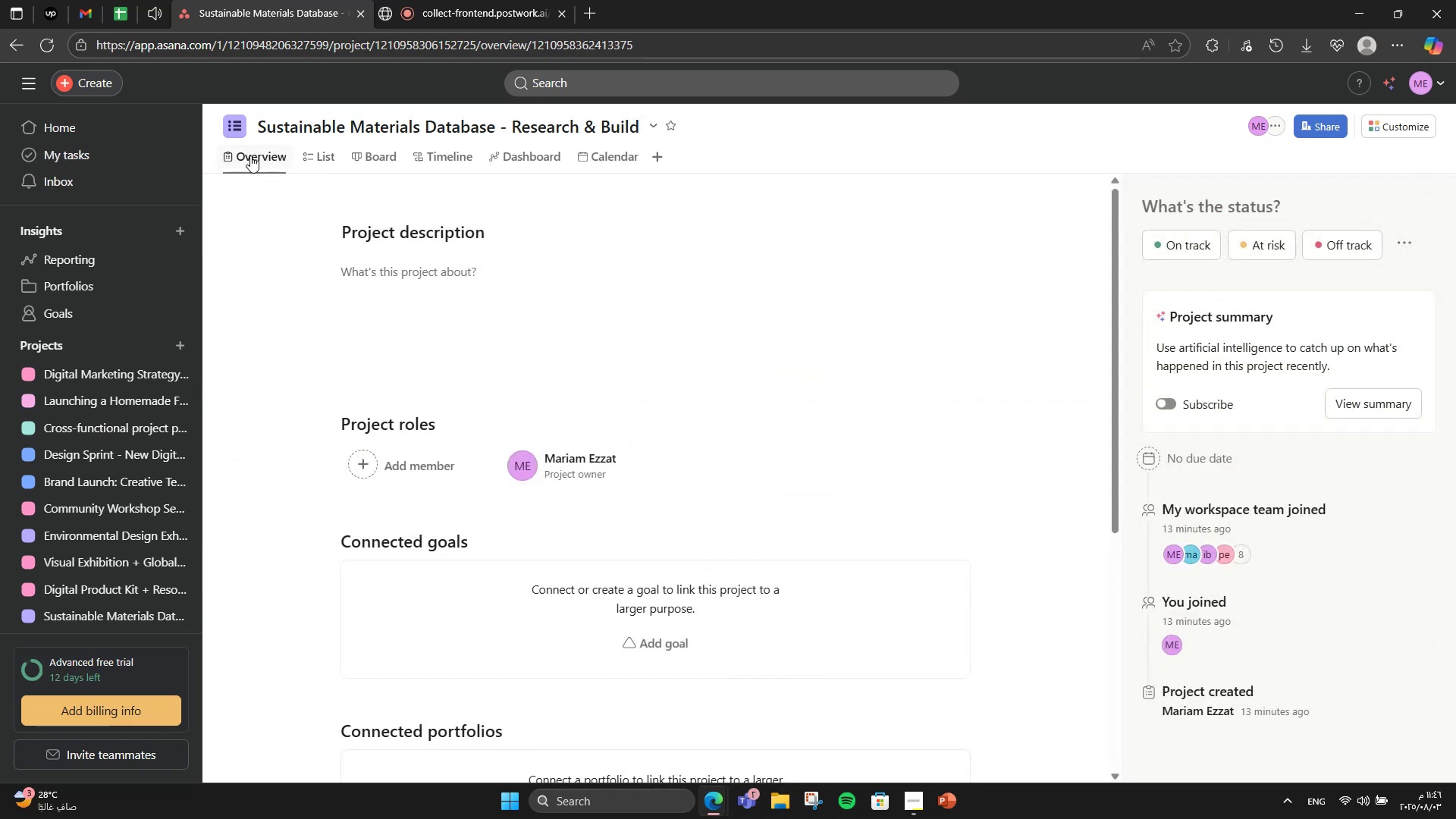 
left_click([445, 278])
 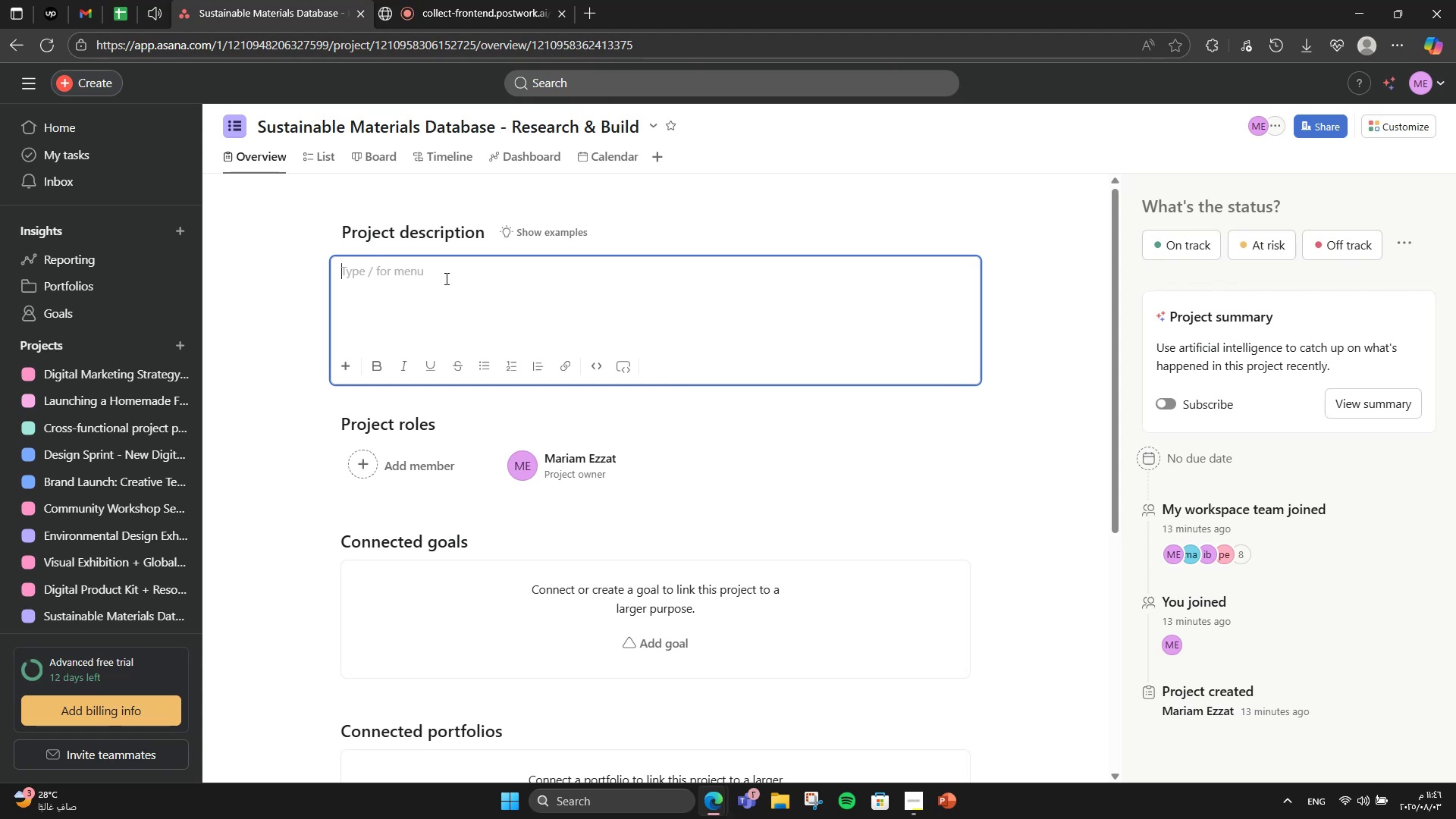 
wait(7.23)
 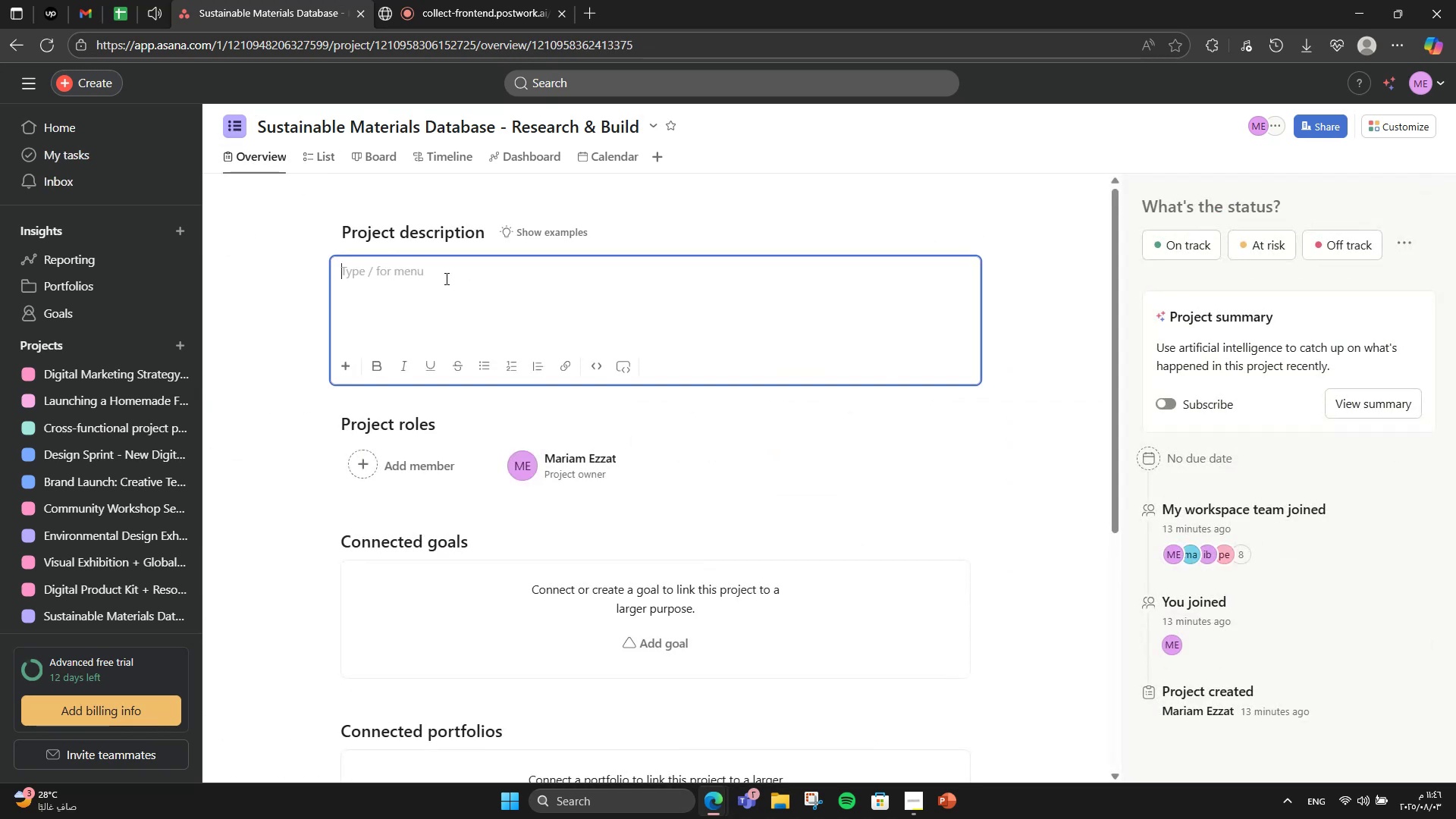 
type(This )
 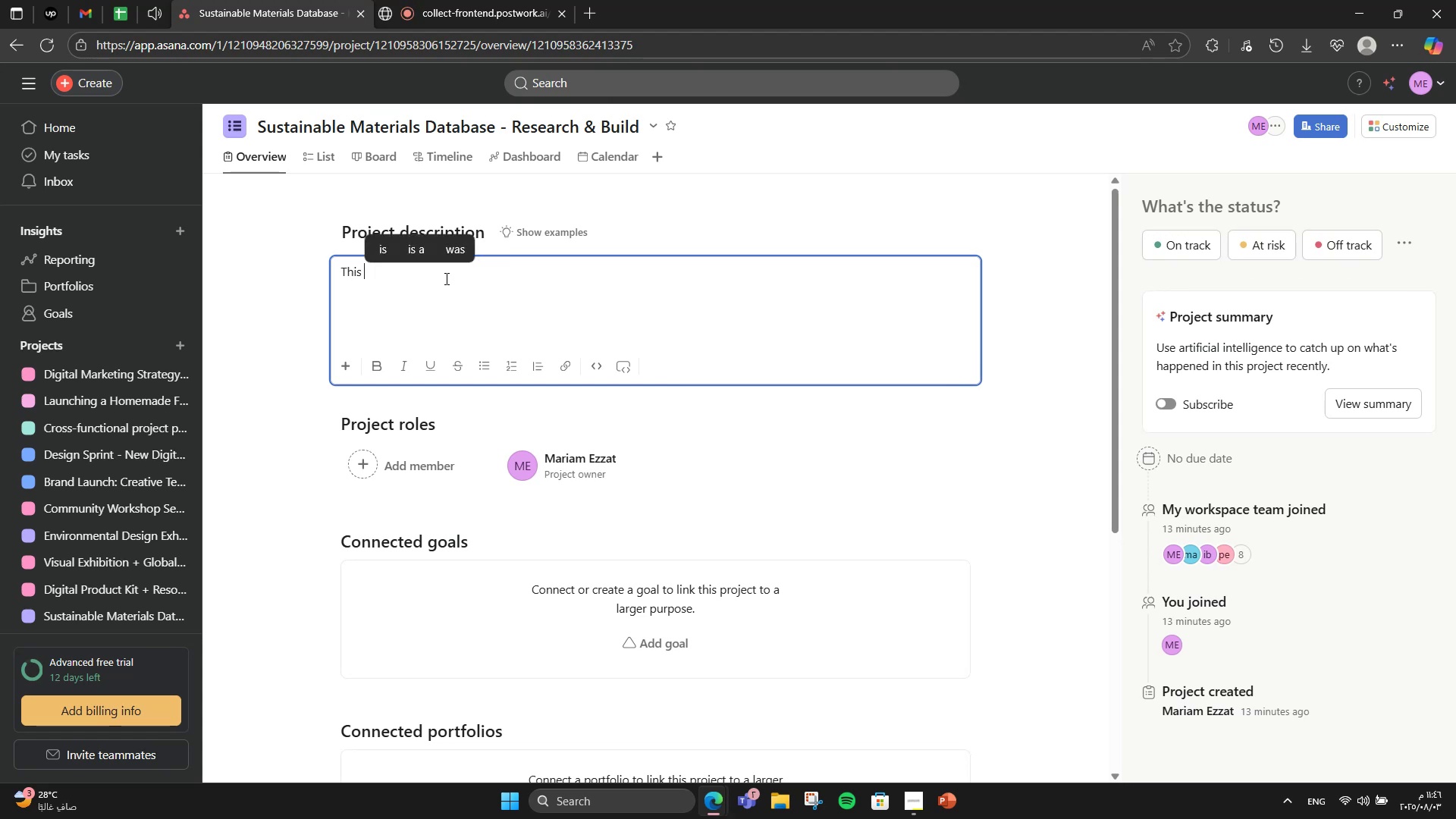 
type(project focuses on creating )
 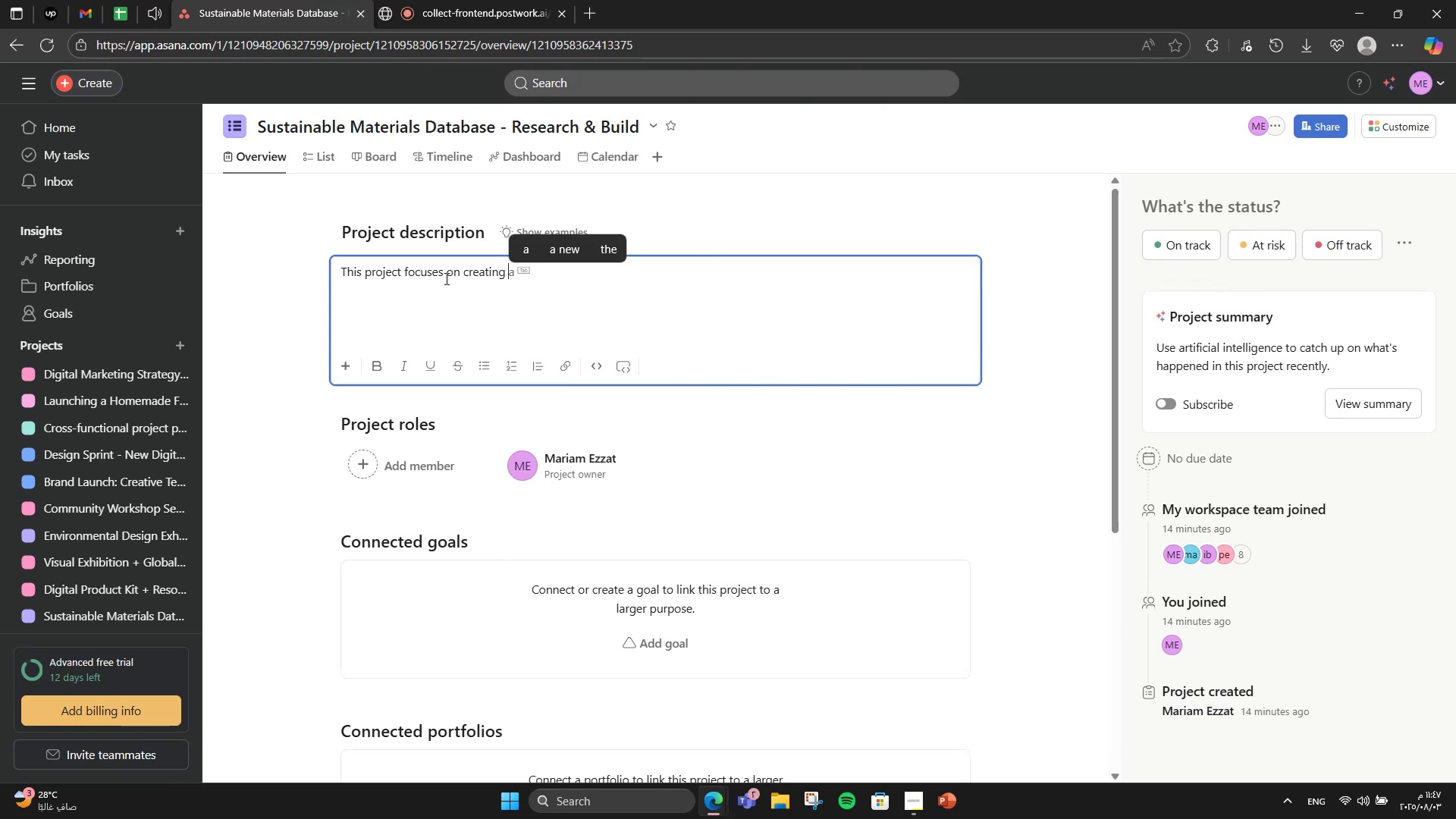 
type(a centralized reference for eco-friendly materials )
key(Backspace)
type(, including their ev)
key(Backspace)
type(nvironmental impact )
 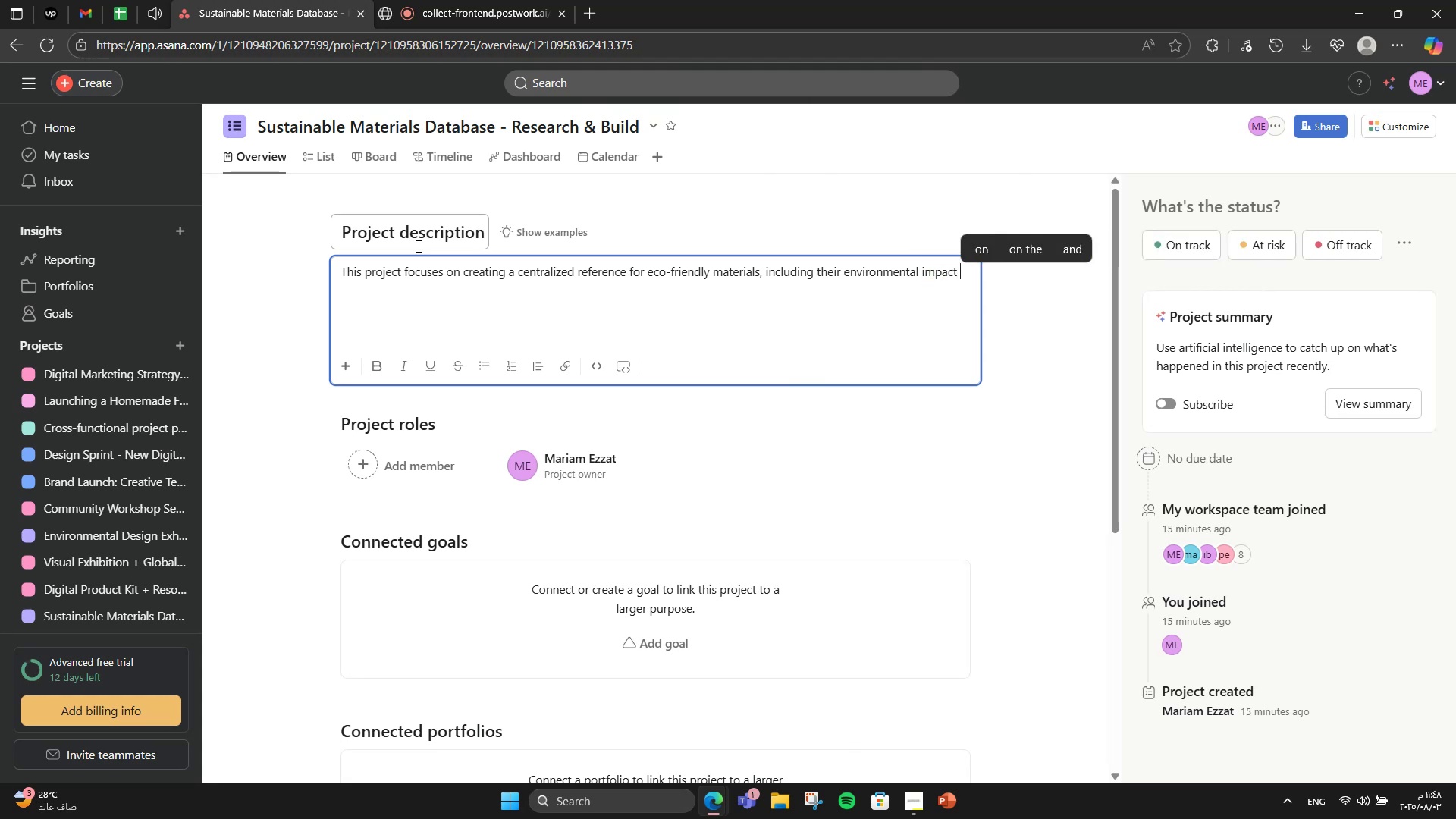 
left_click([417, 246])
 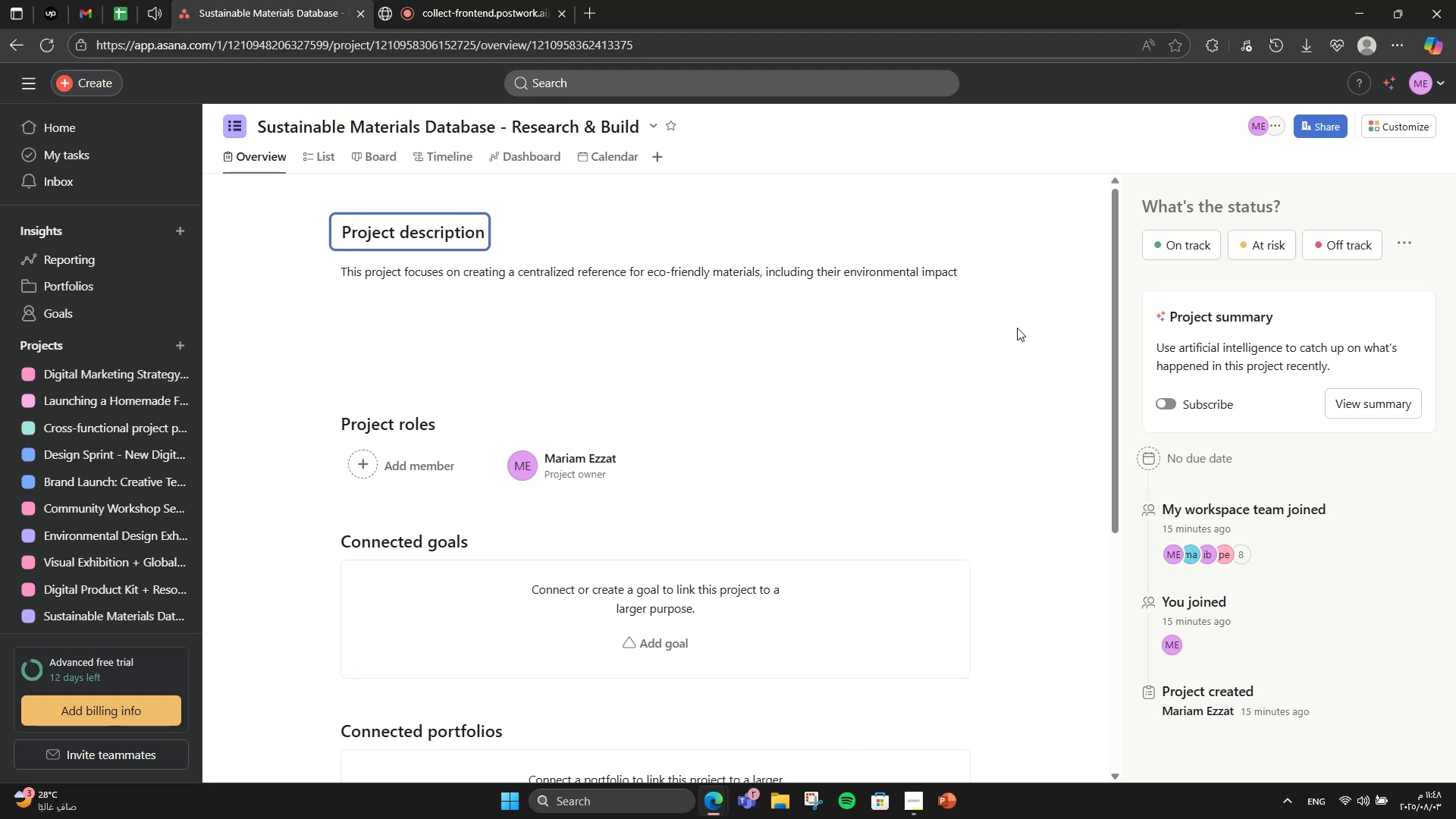 
left_click([979, 281])
 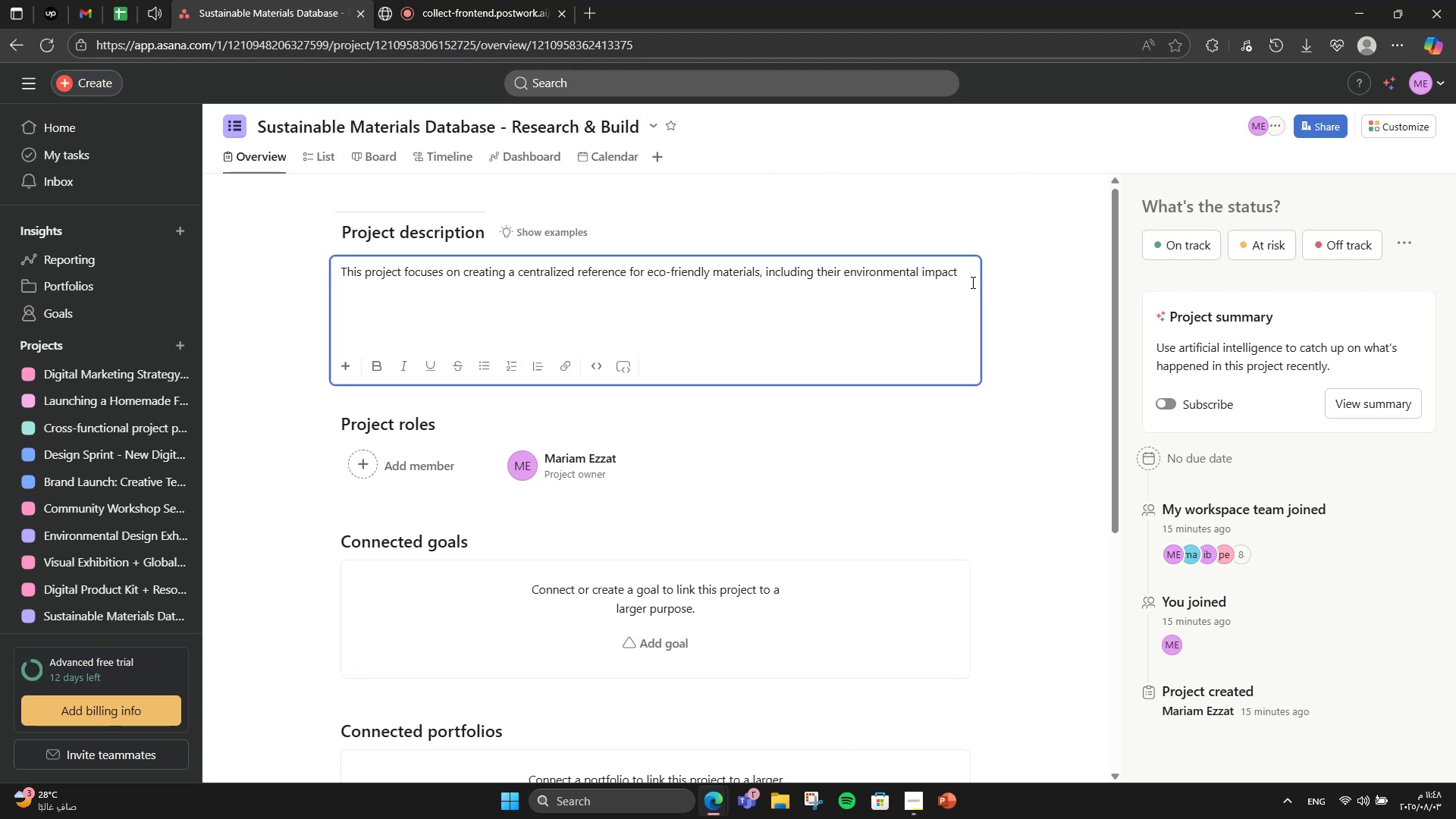 
key(Backspace)
 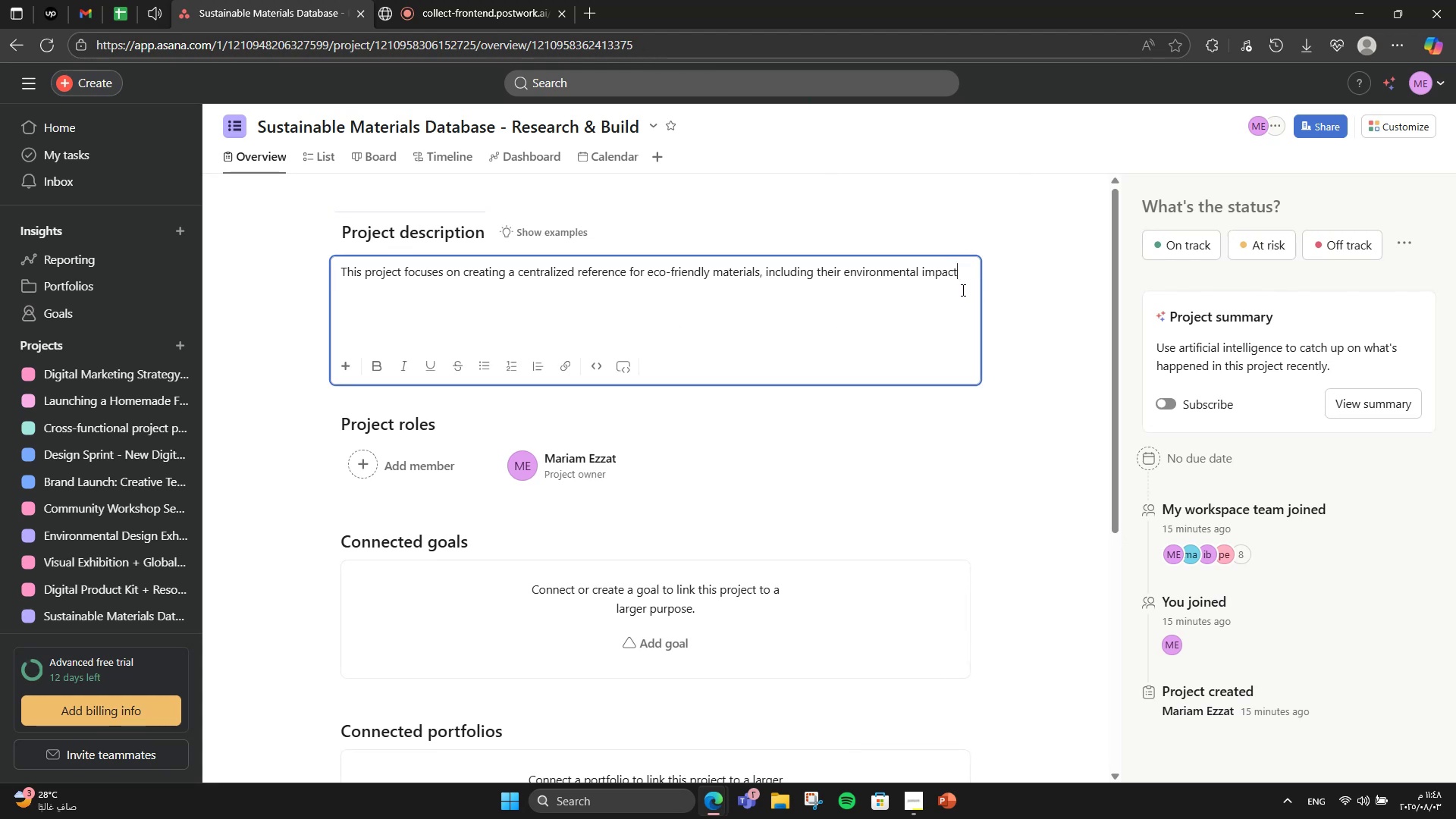 
key(Comma)
 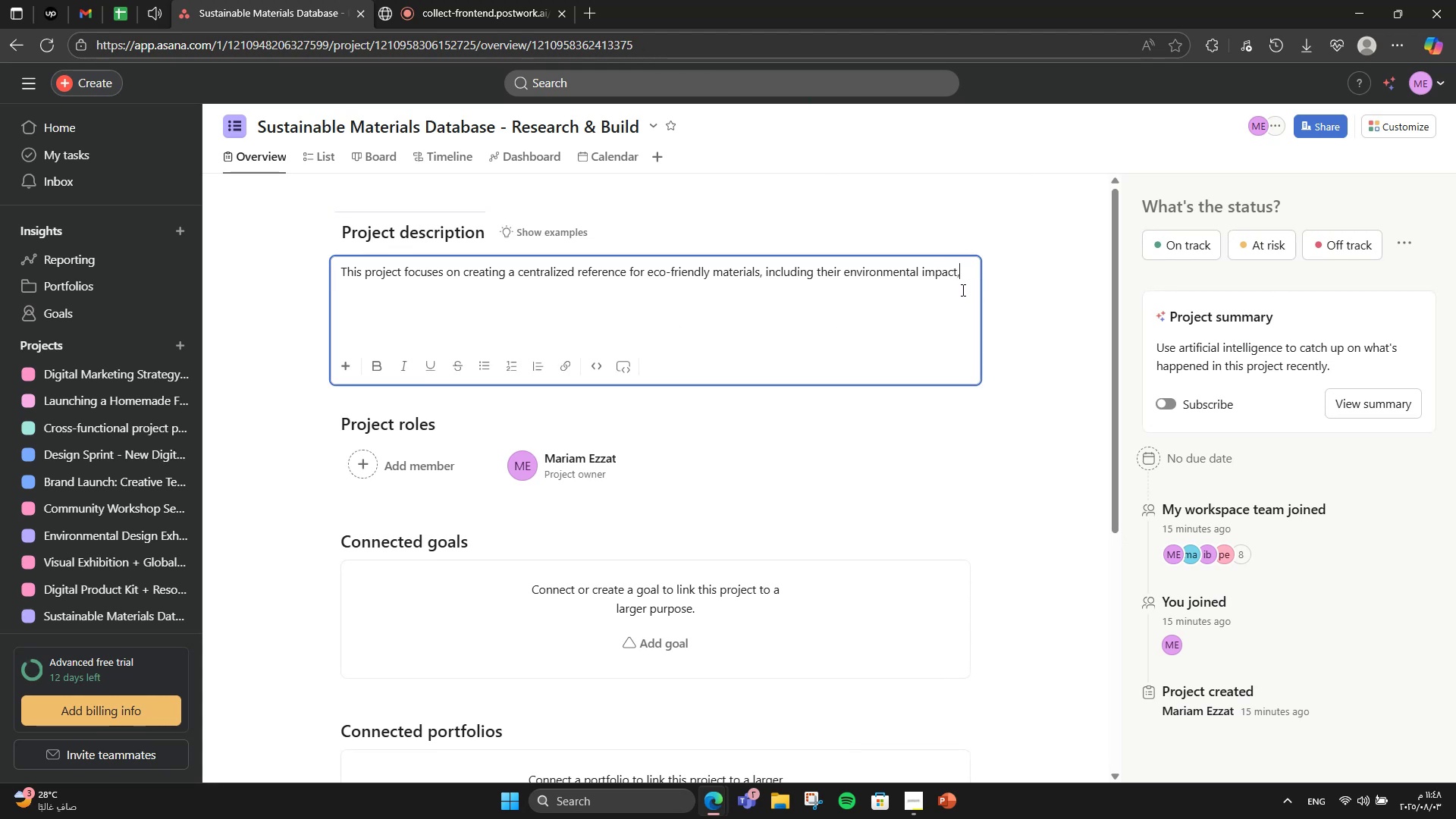 
type( sourcing if)
key(Backspace)
type(nfo, and real- )
key(Backspace)
type(worls)
key(Backspace)
type(d applications. It will serve as an as)
key(Backspace)
type(ccessible database for prod)
key(Backspace)
type(fessionals focc)
key(Backspace)
type(used on sustainable dei)
key(Backspace)
type(sign)
 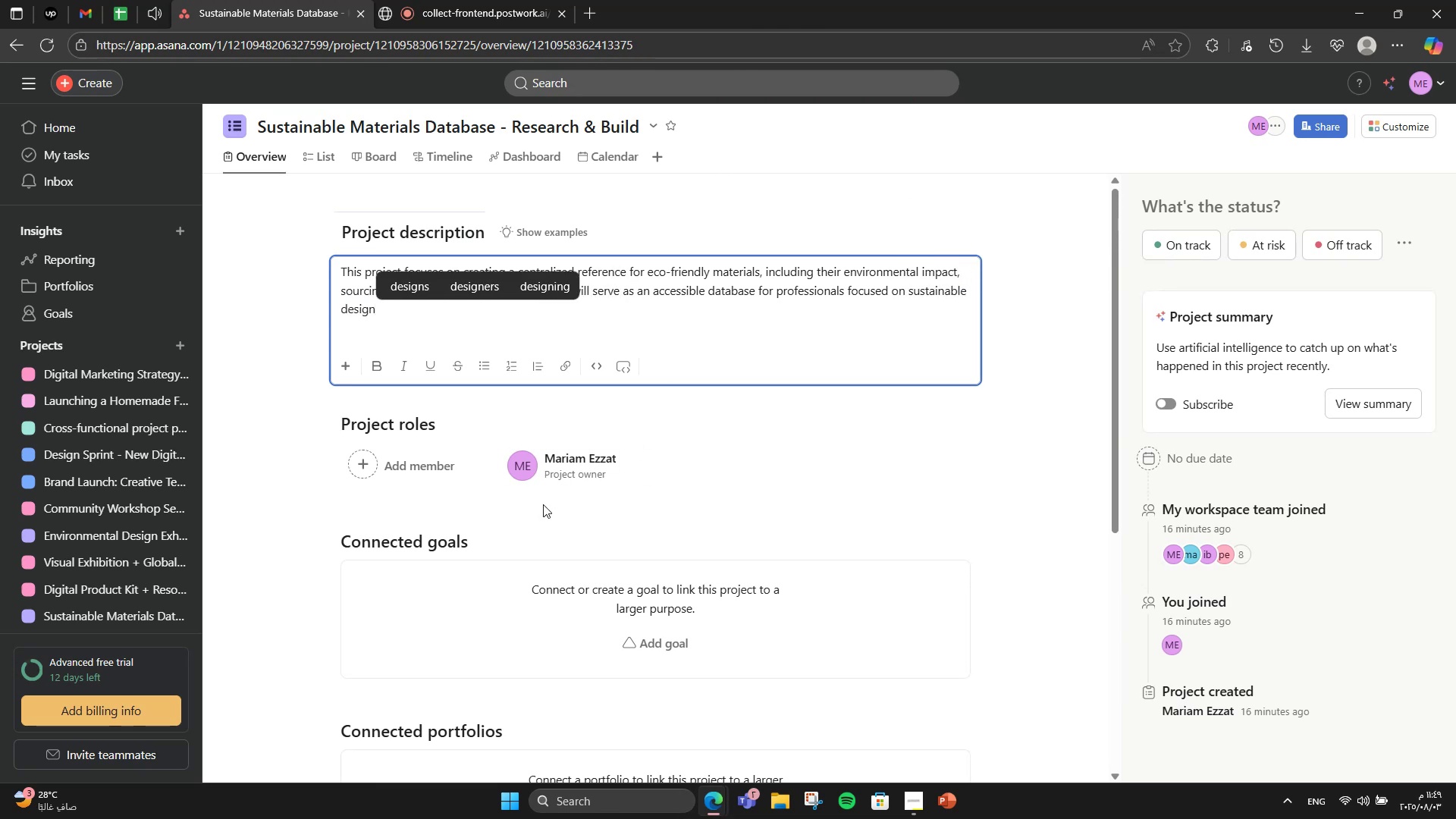 
left_click([833, 406])
 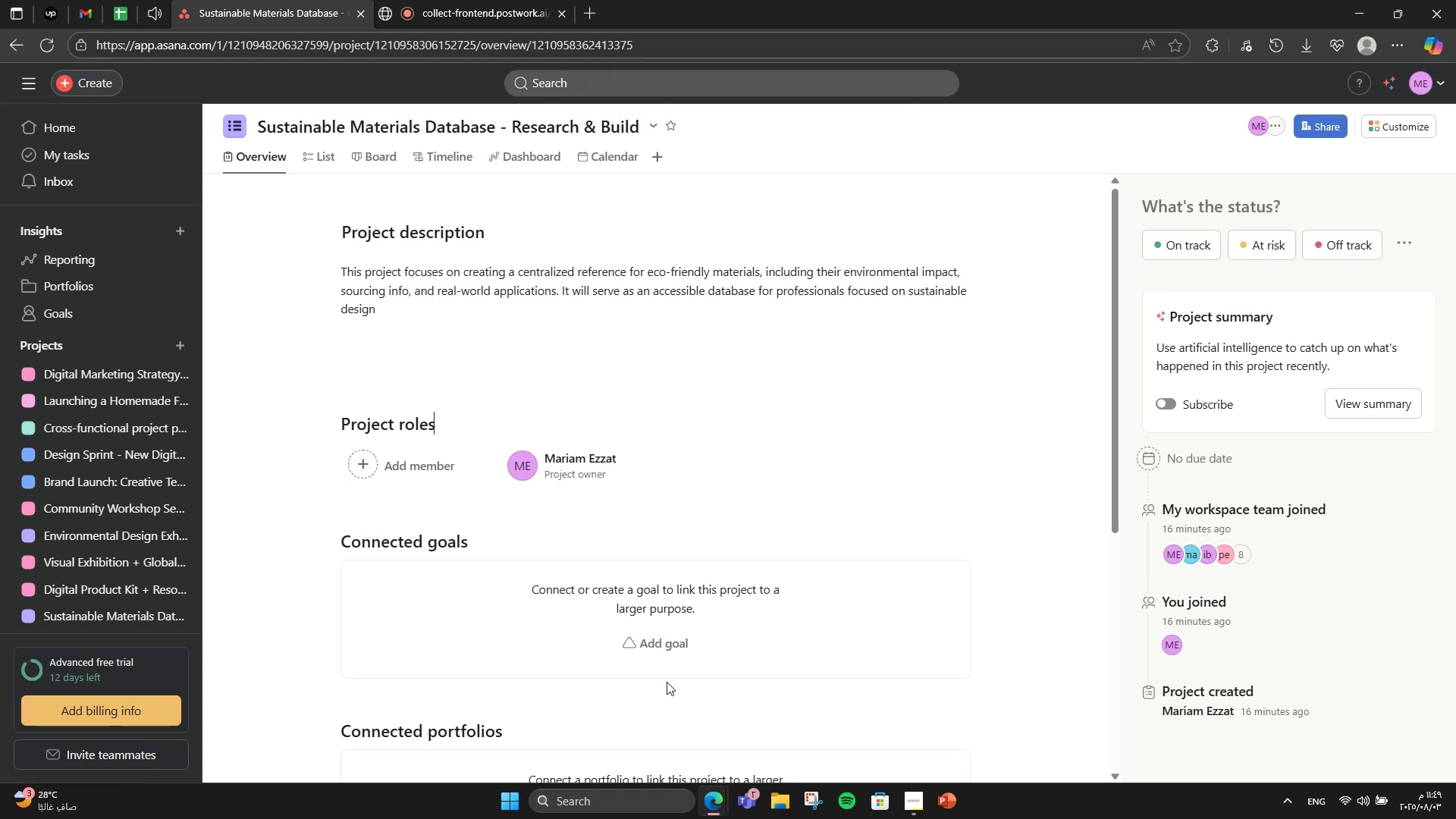 
left_click([669, 639])
 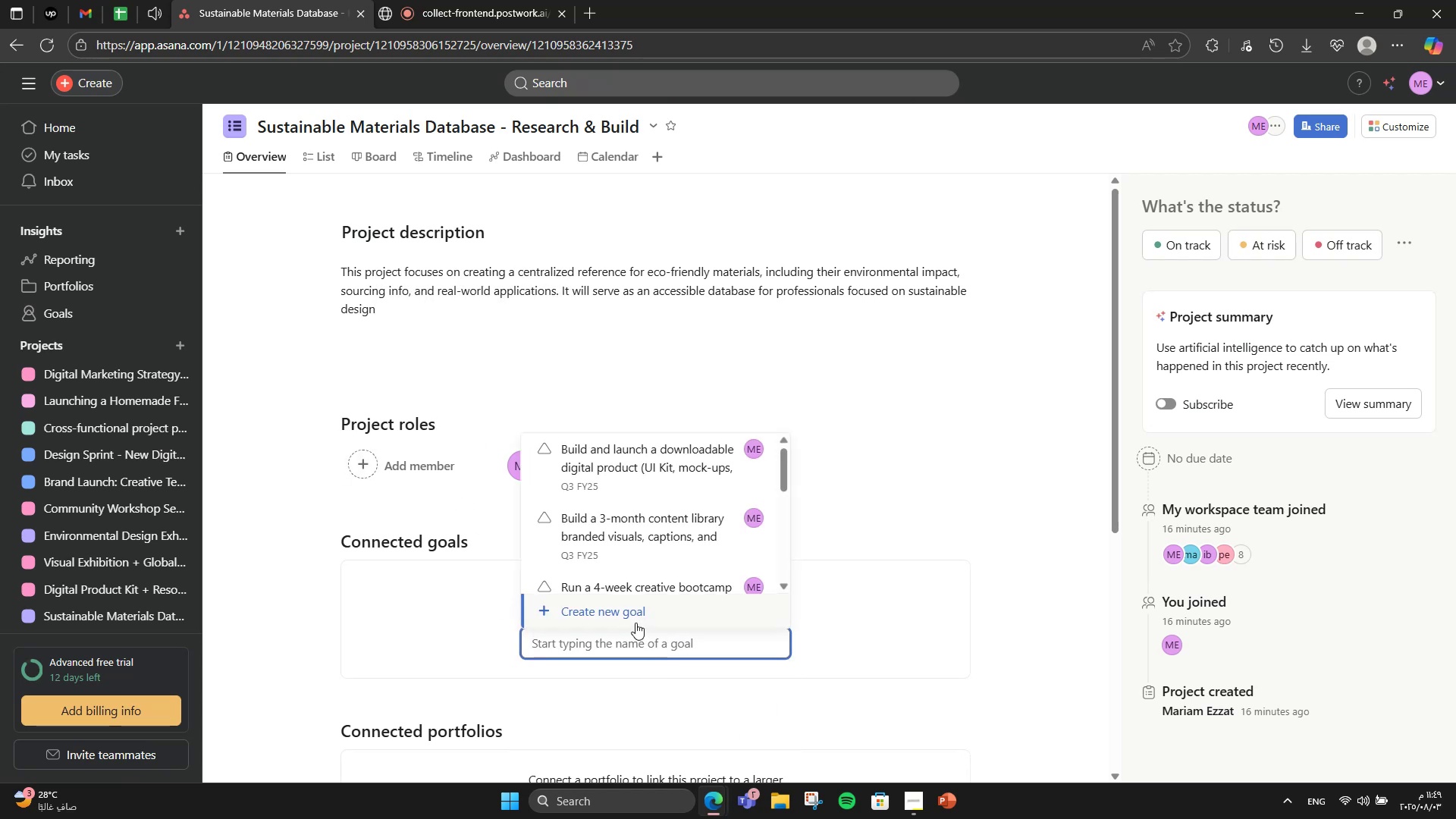 
left_click([635, 618])
 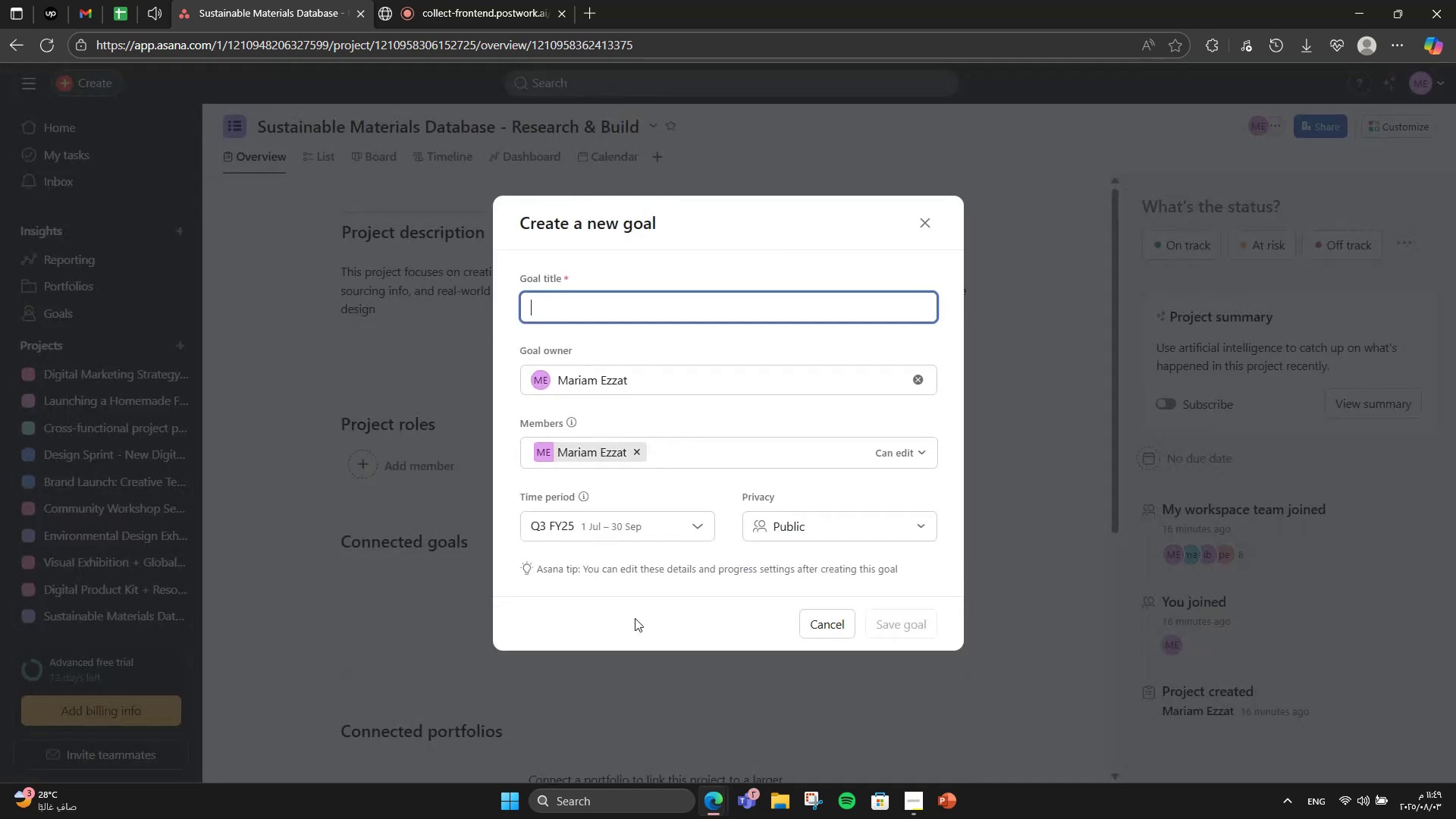 
mouse_move([602, 447])
 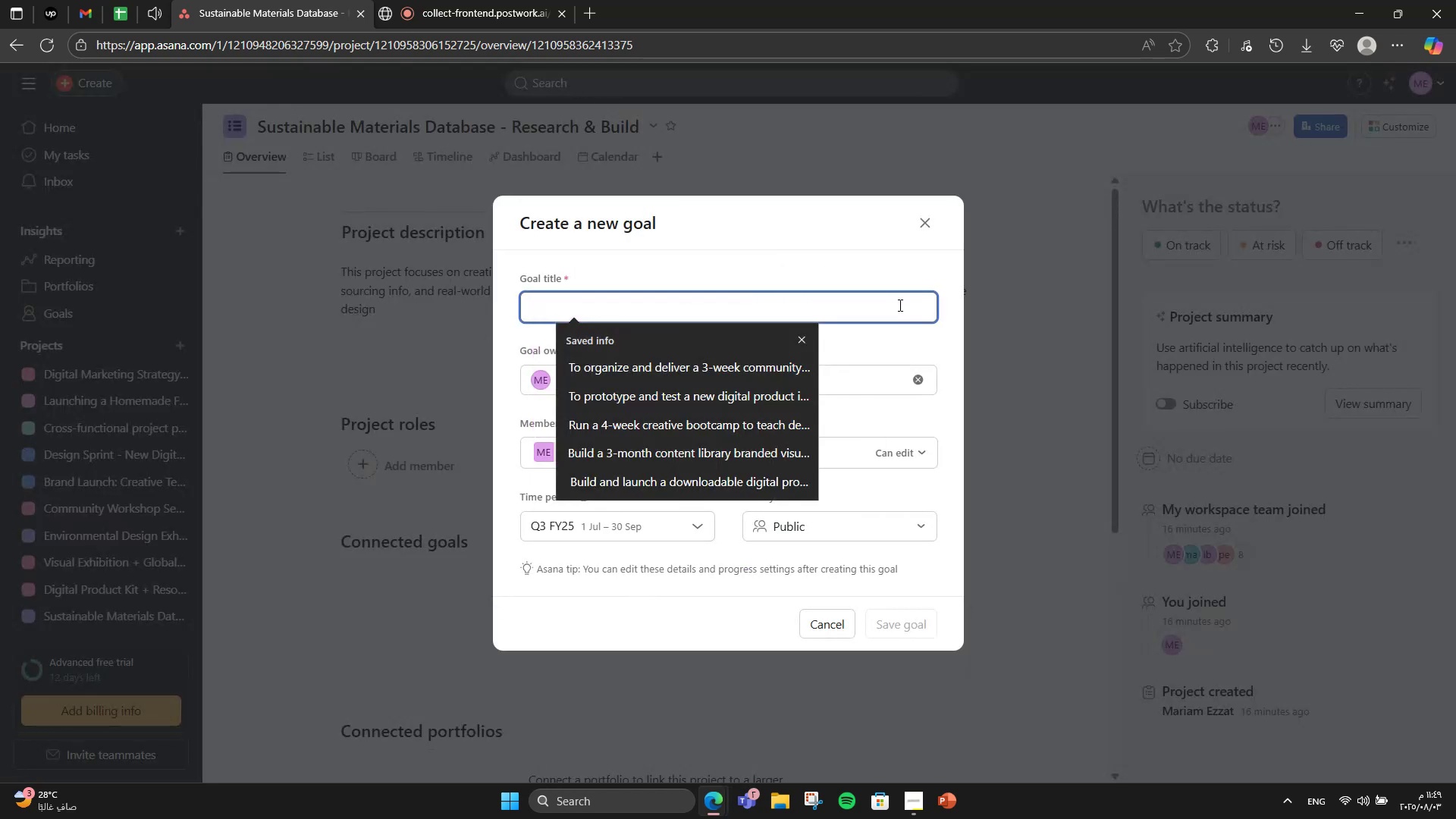 
key(Tab)
 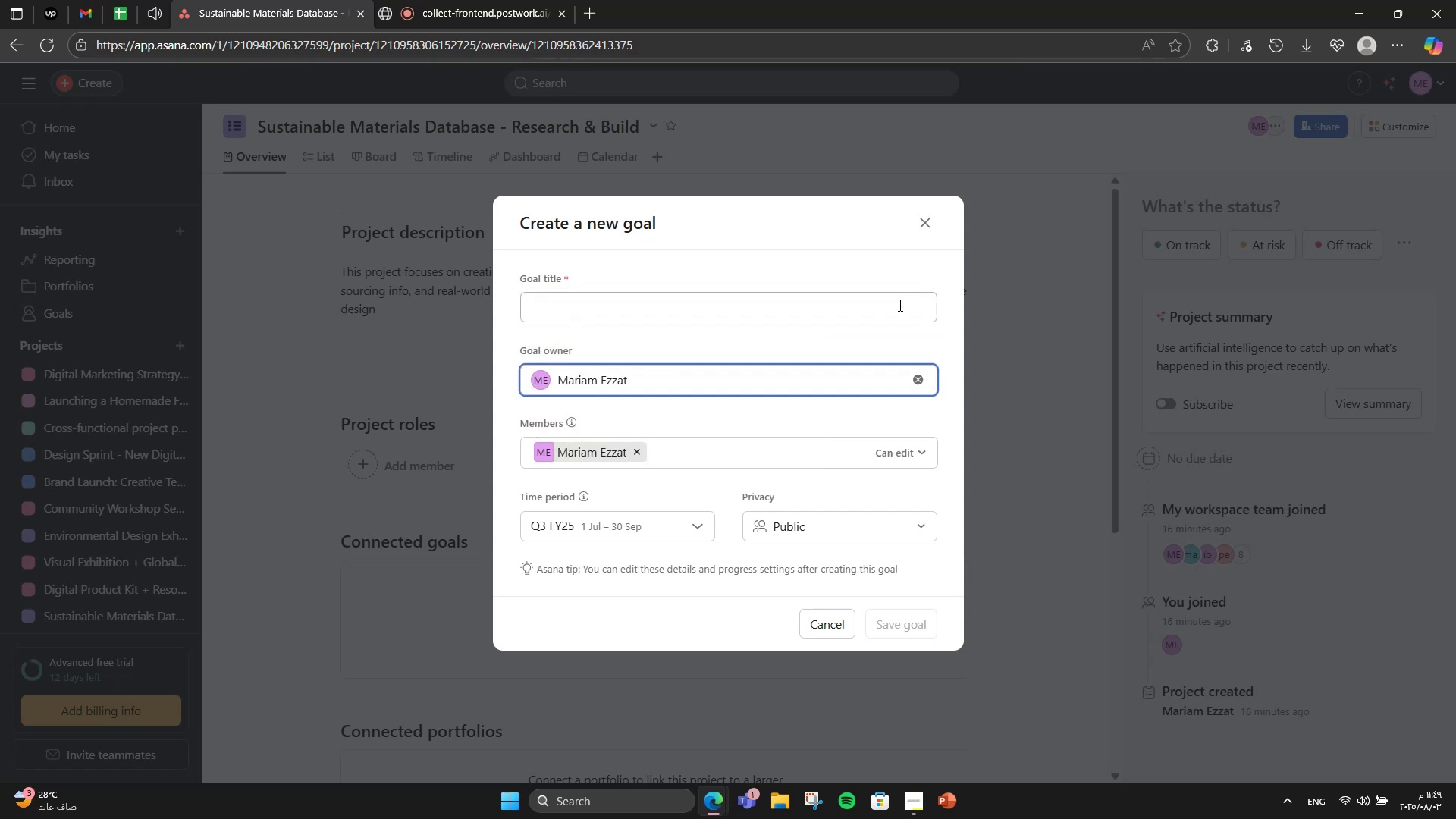 
key(CapsLock)
 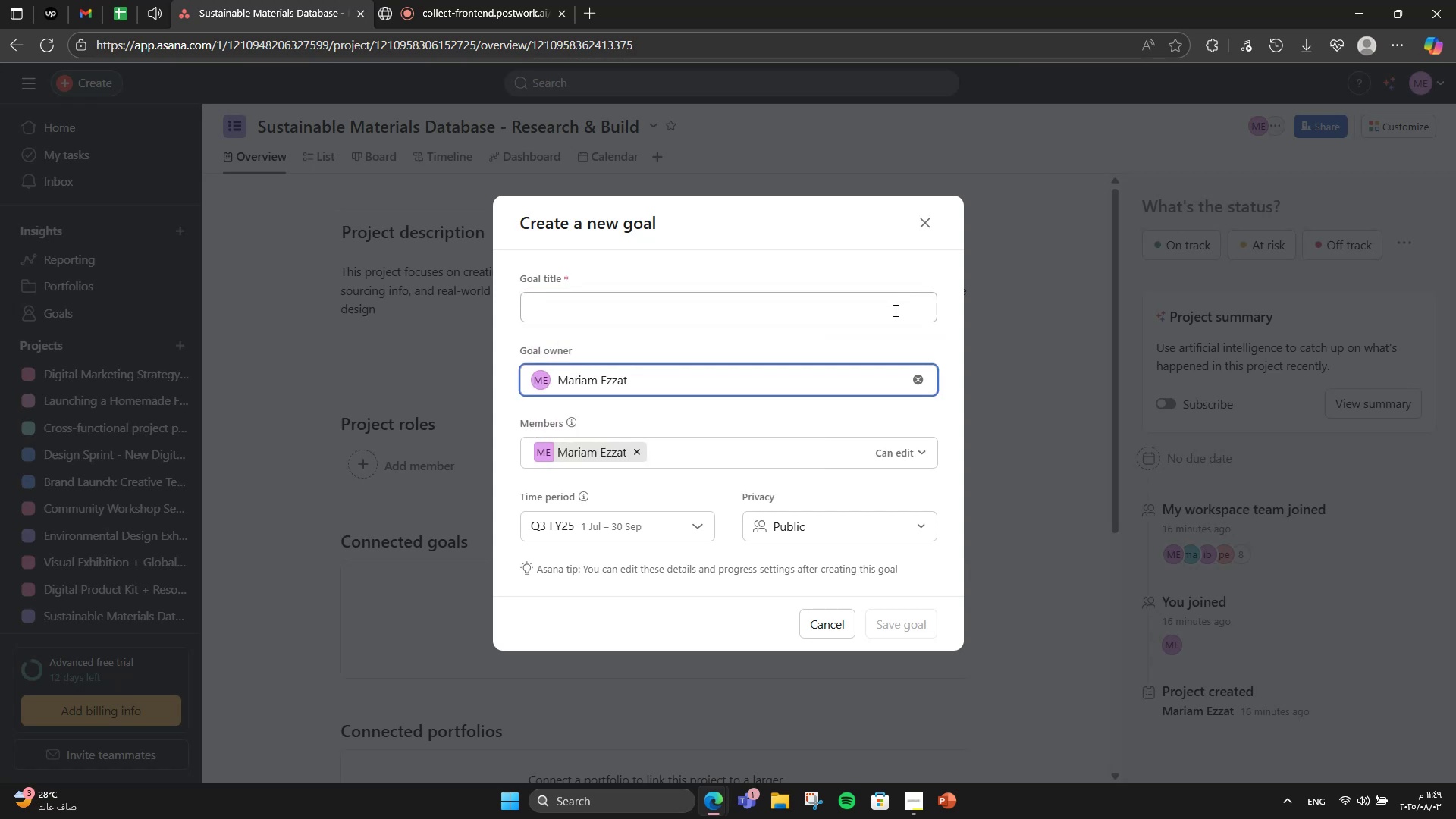 
left_click([894, 310])
 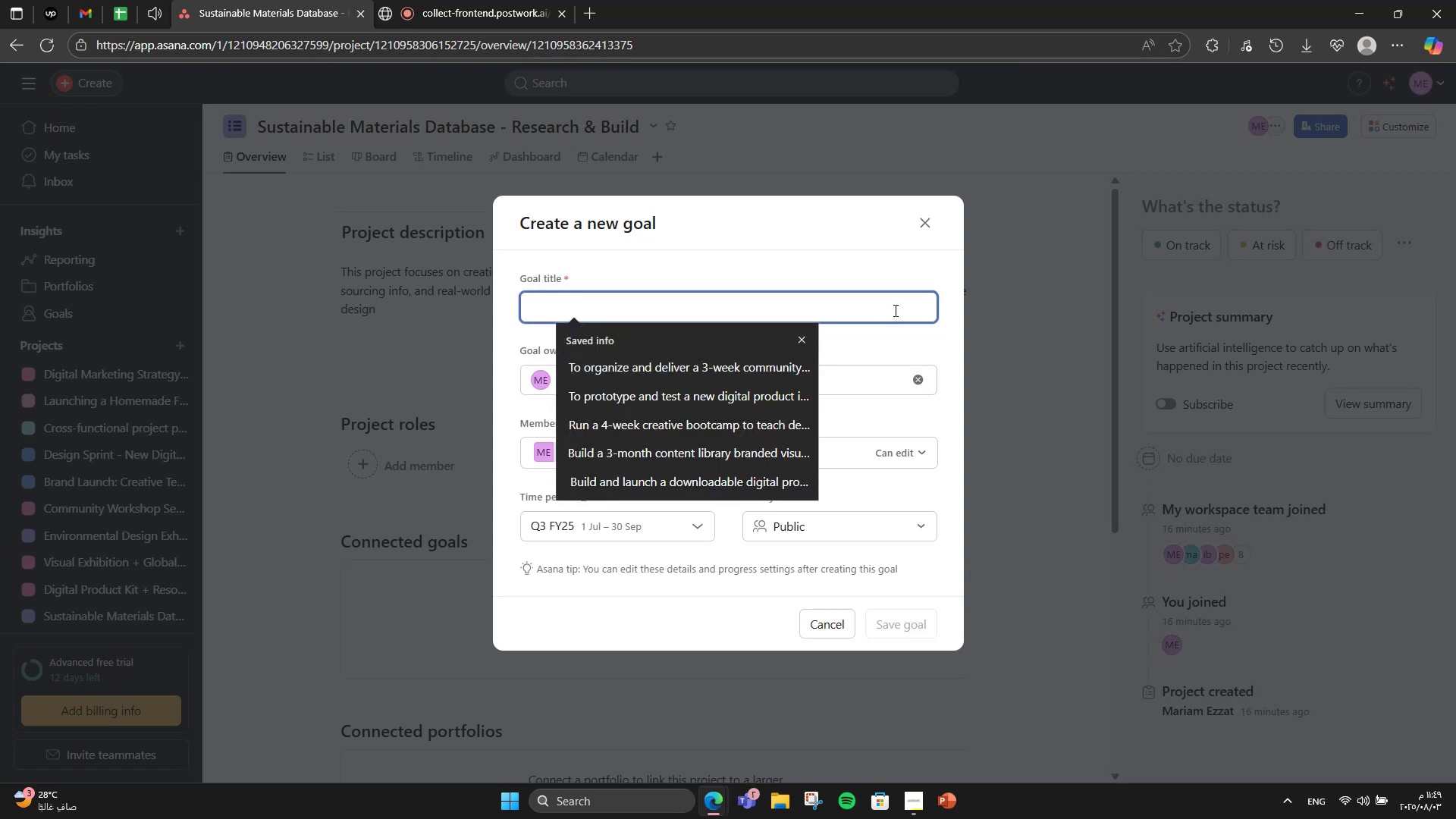 
type(Develop a digital, categorized resource of sustainable materials for architects and designer)
 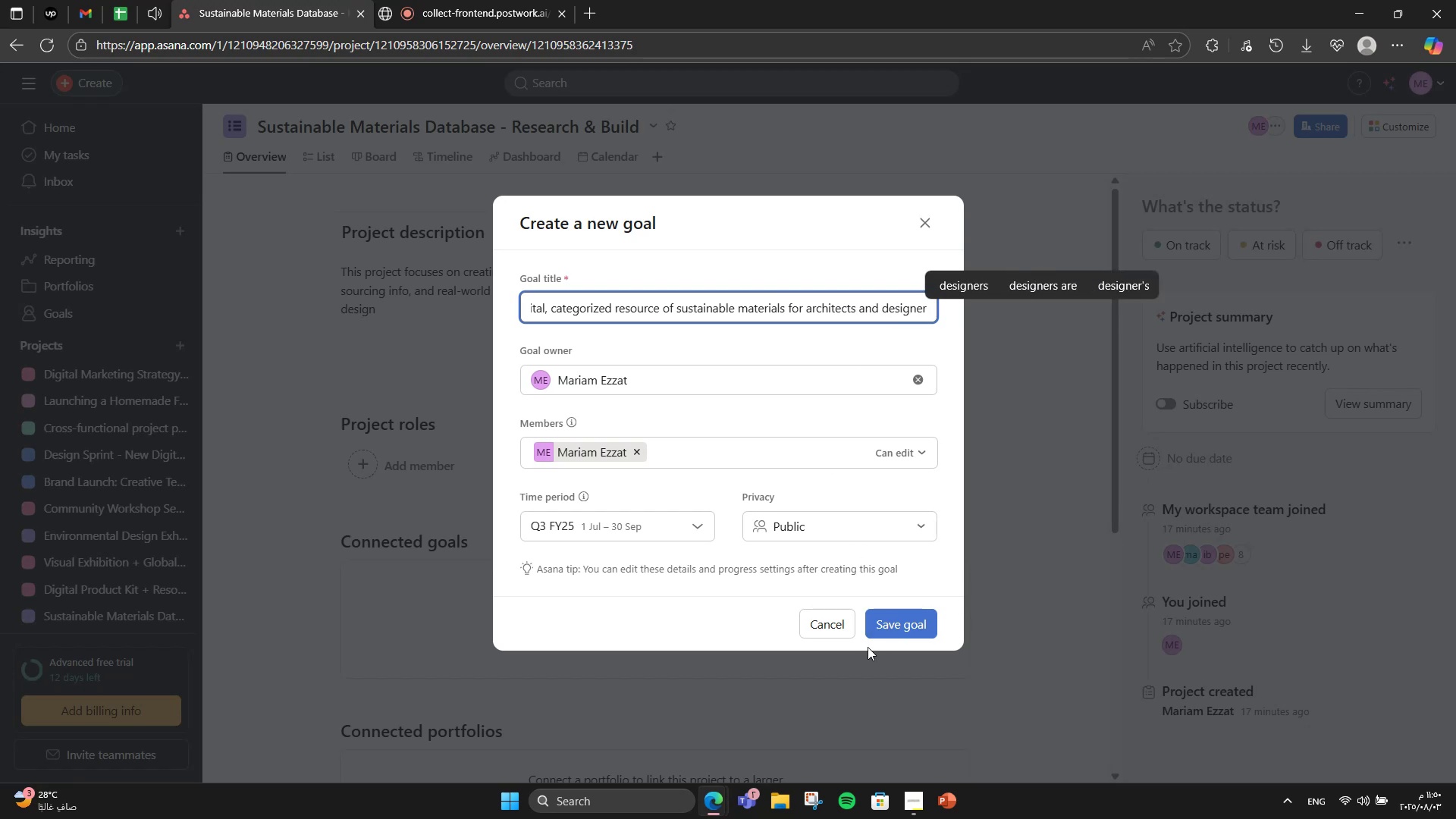 
left_click([891, 628])
 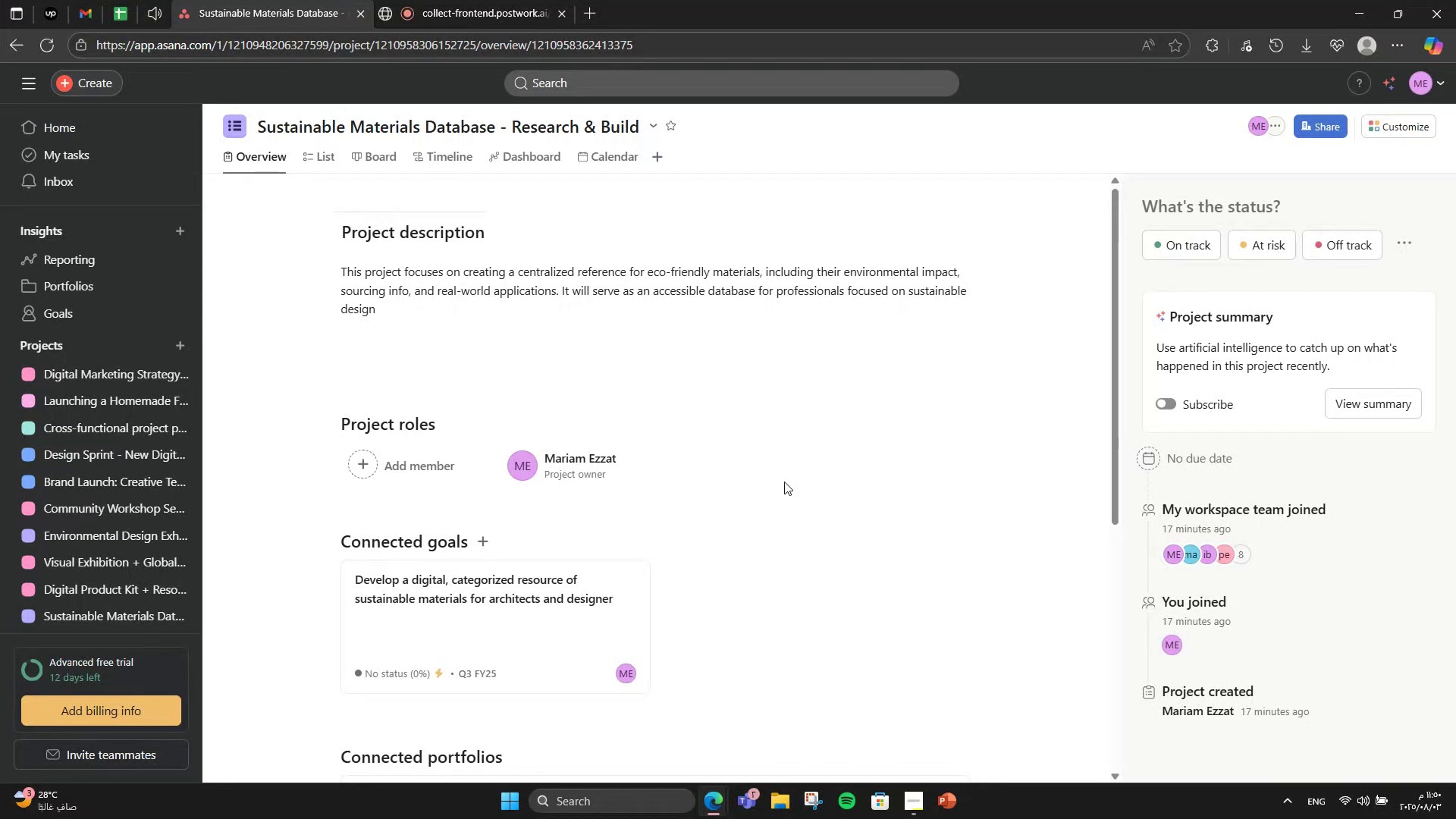 
scroll: coordinate [761, 458], scroll_direction: down, amount: 11.0
 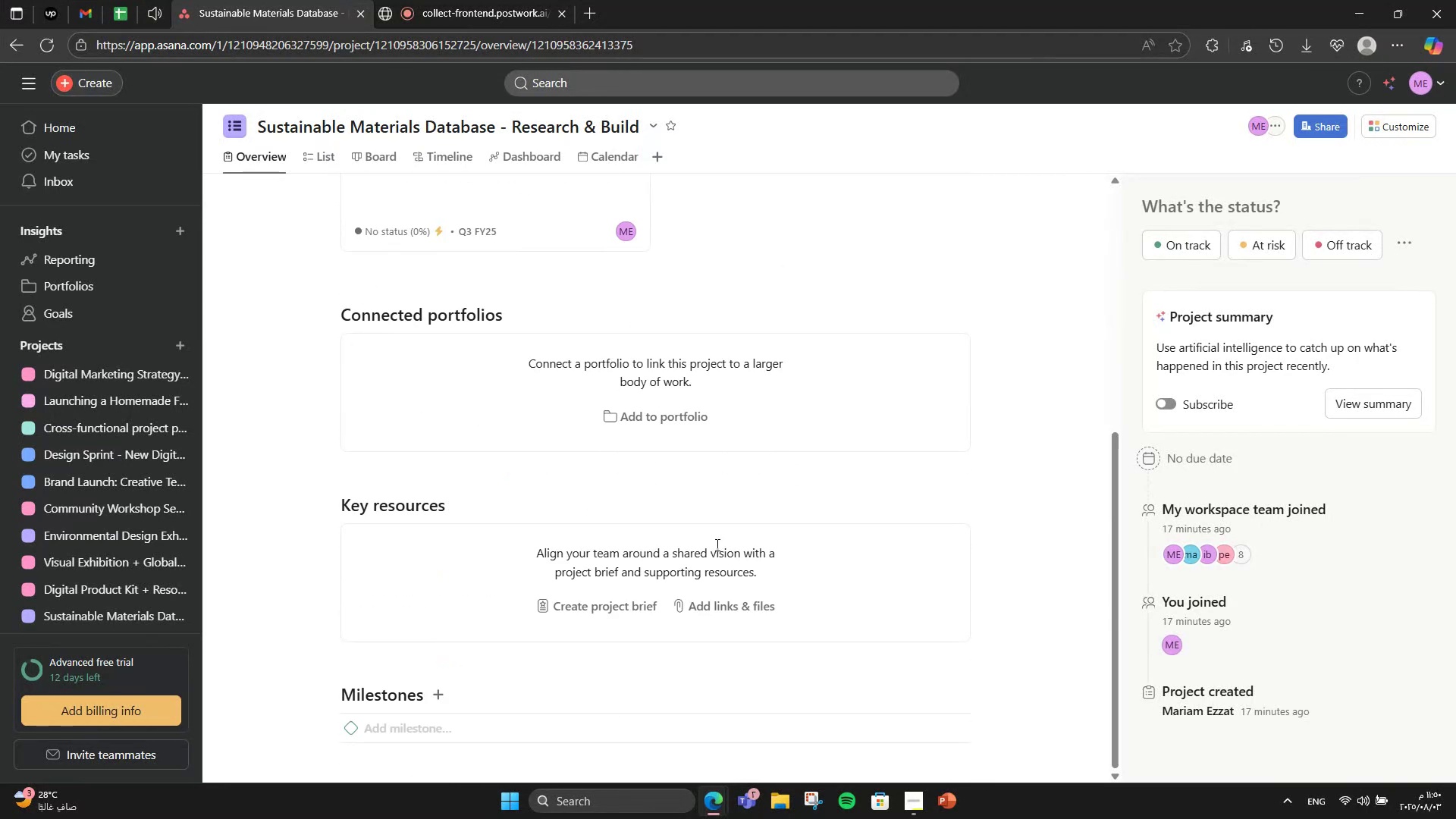 
left_click([680, 418])
 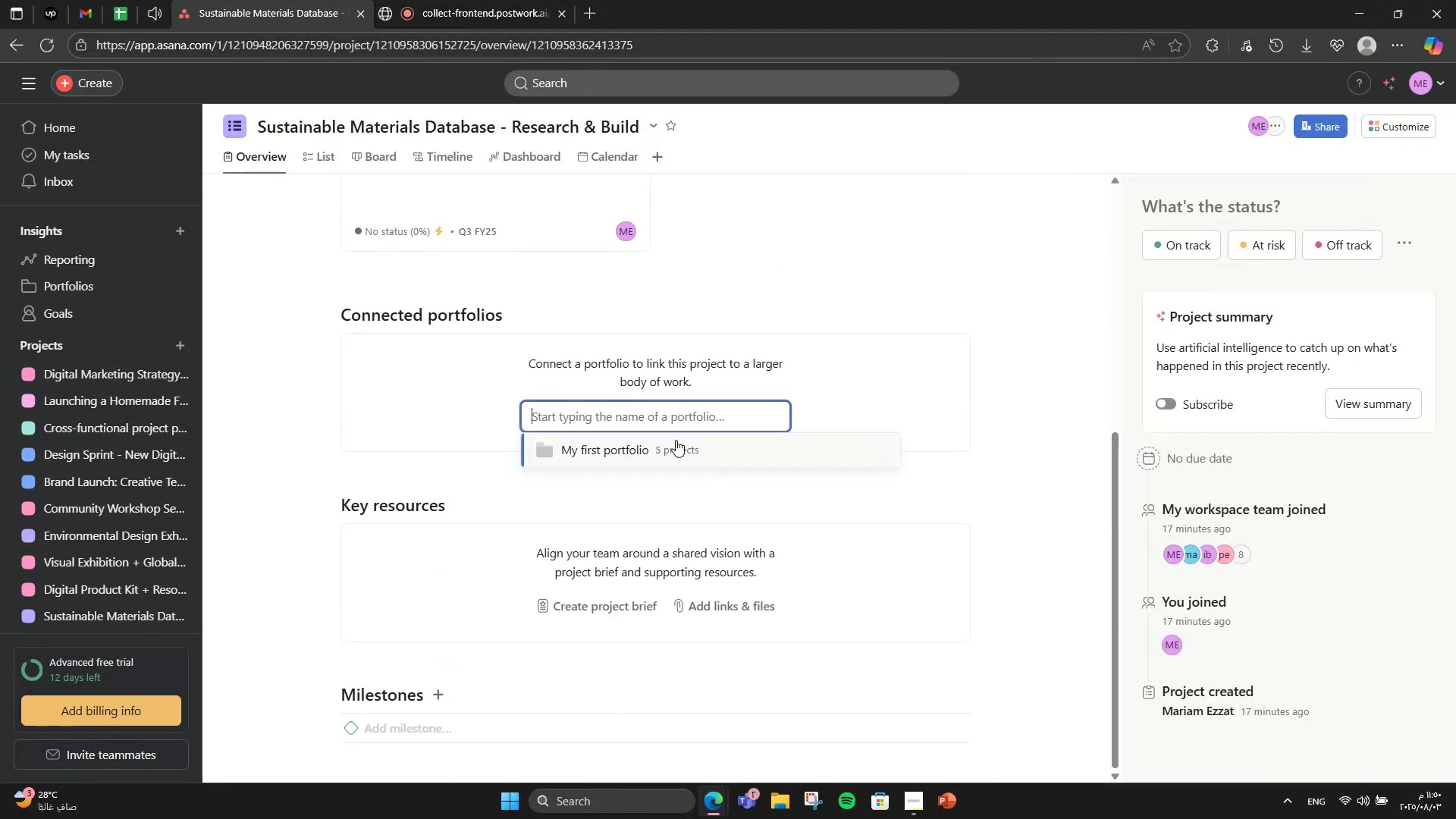 
left_click([675, 443])
 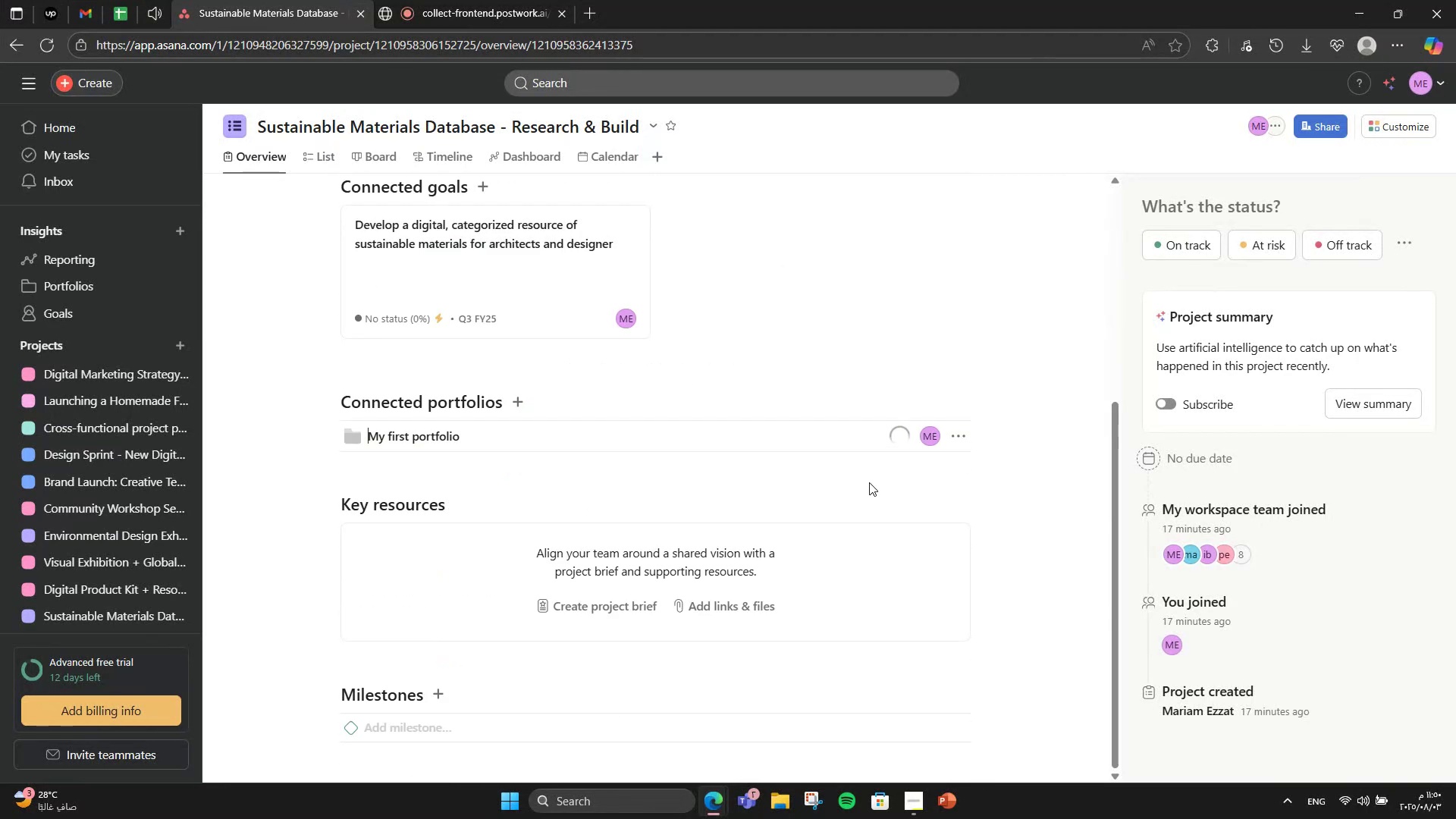 
scroll: coordinate [1024, 488], scroll_direction: down, amount: 2.0
 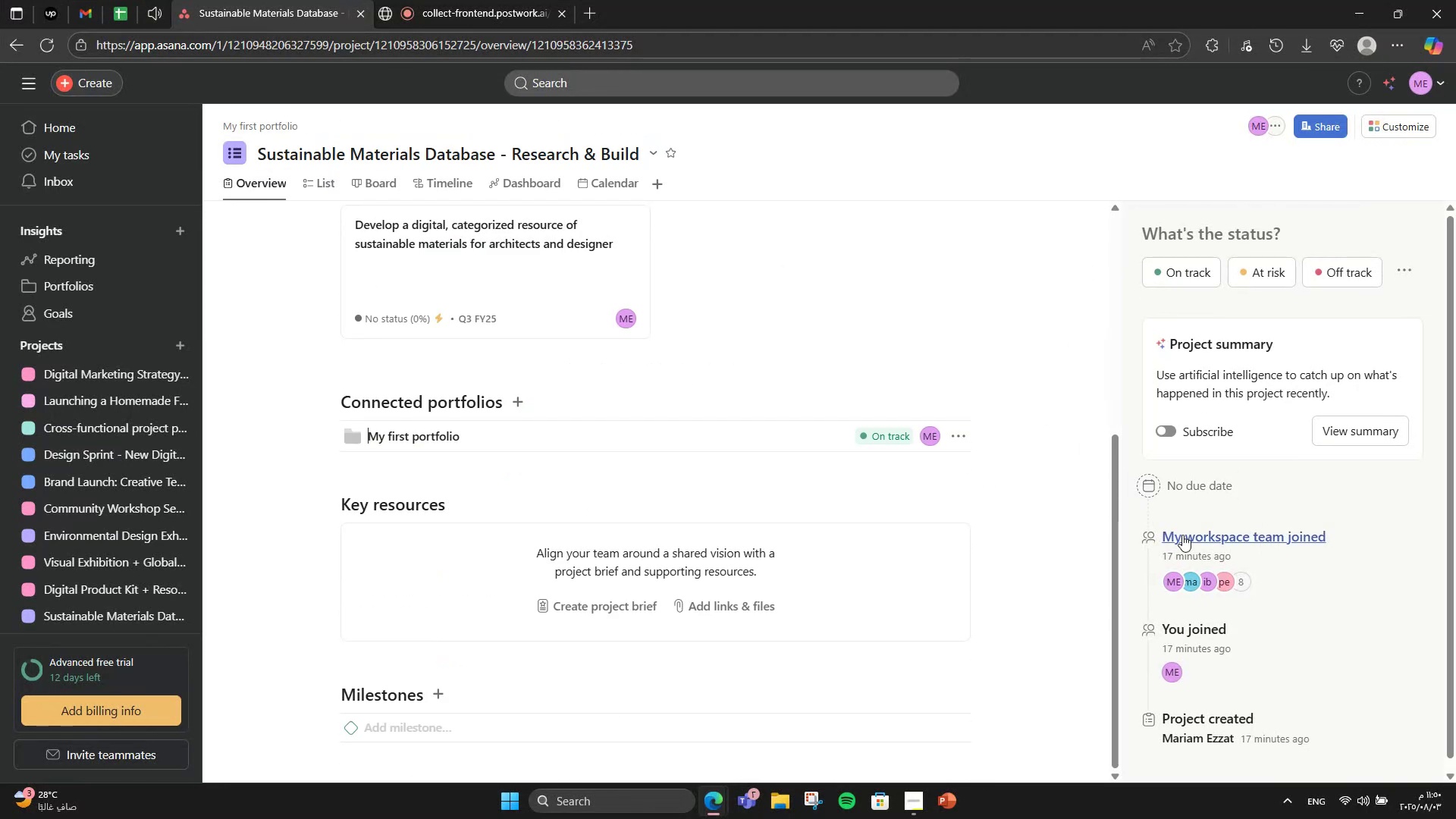 
scroll: coordinate [1345, 506], scroll_direction: up, amount: 1.0
 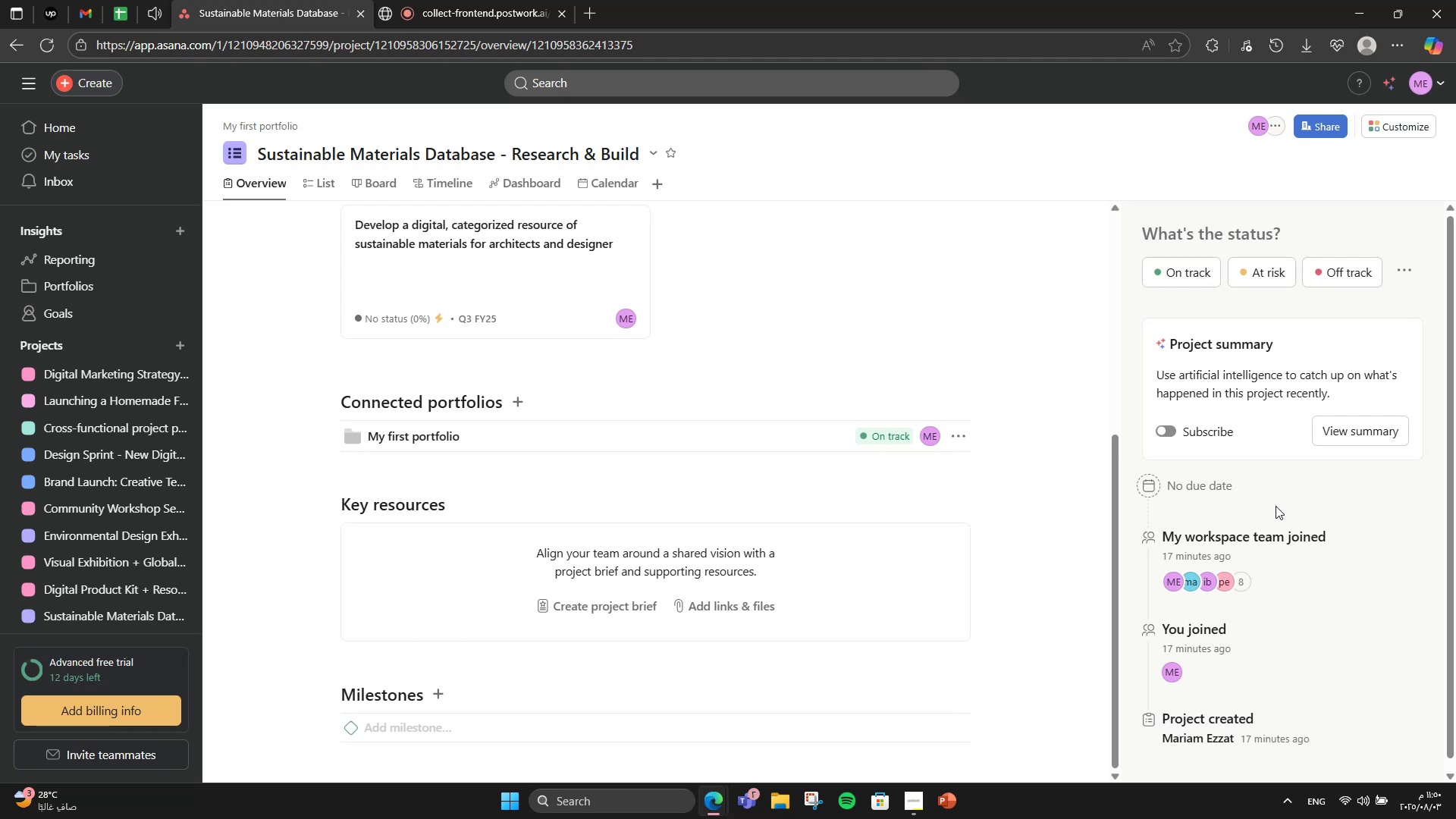 
scroll: coordinate [1276, 506], scroll_direction: down, amount: 4.0
 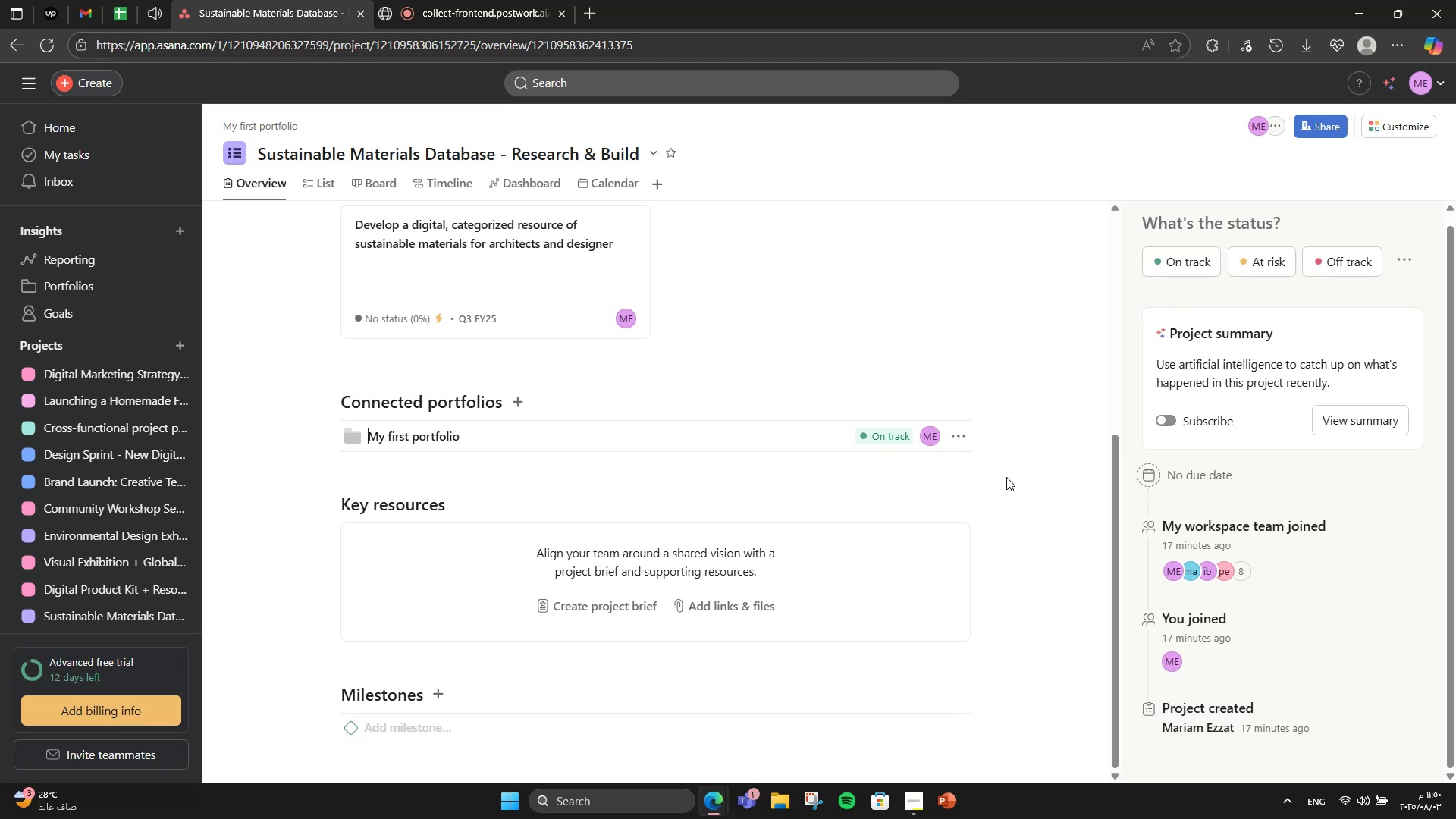 
scroll: coordinate [689, 448], scroll_direction: up, amount: 2.0
 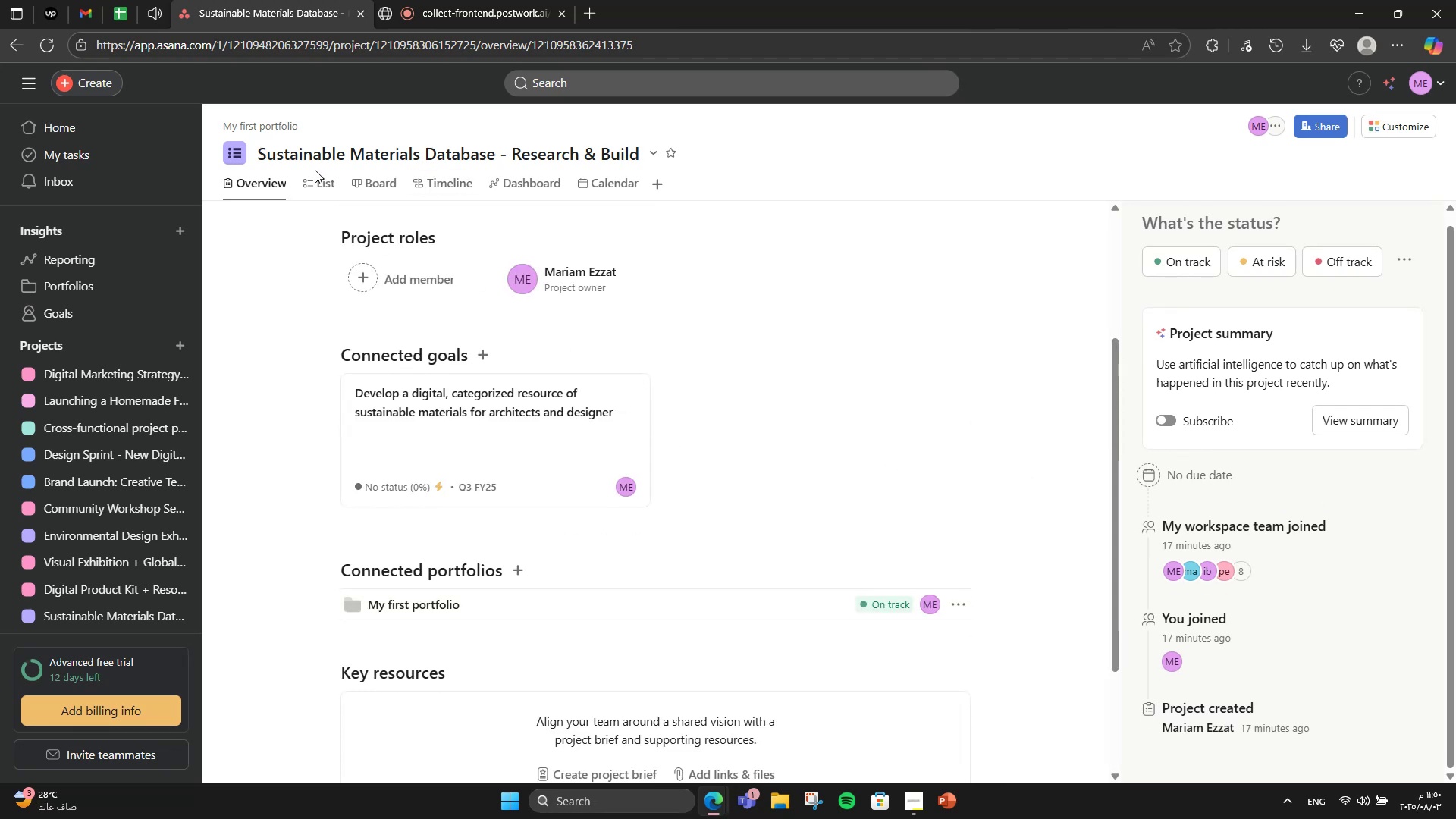 
left_click([313, 175])
 